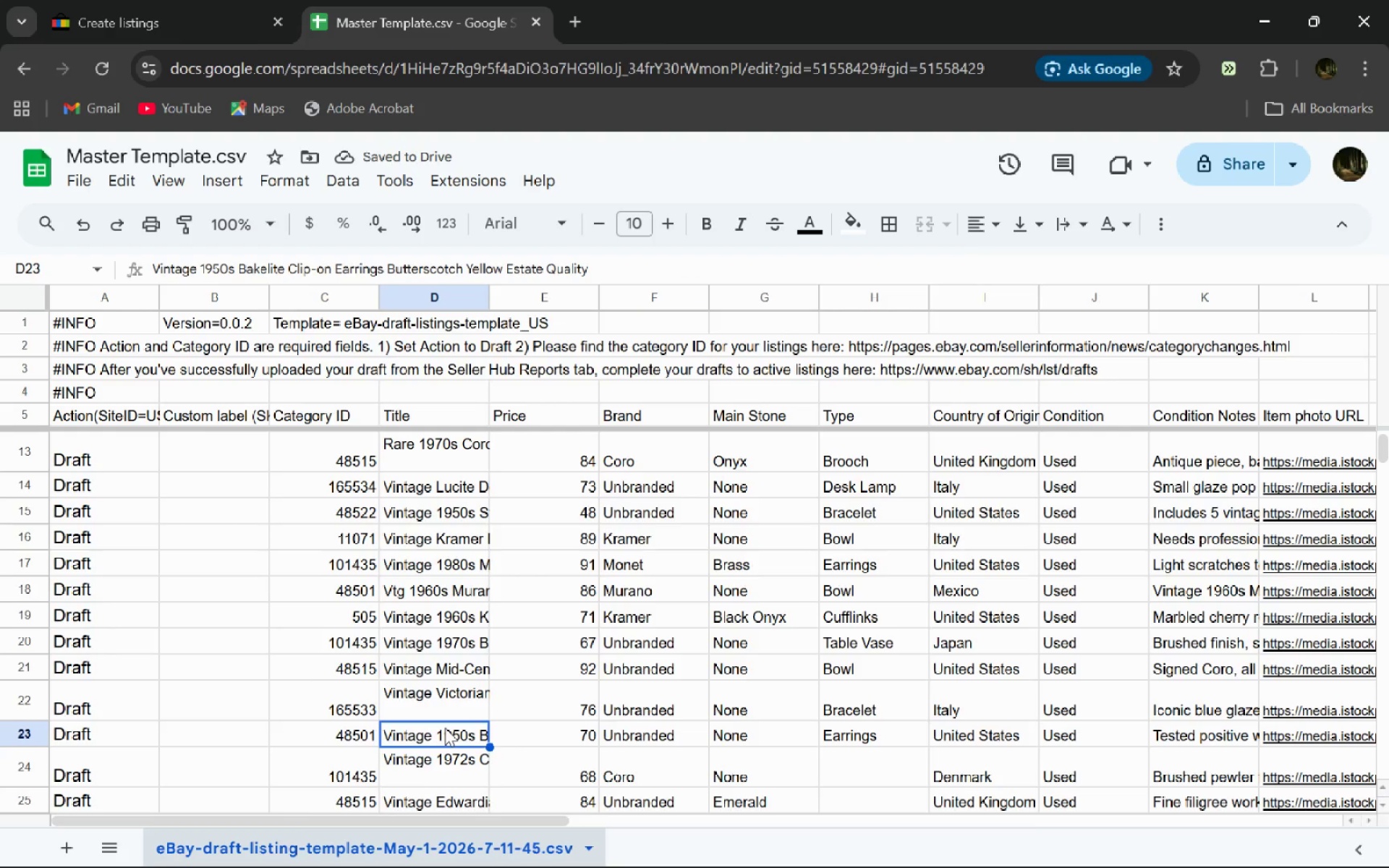 
double_click([445, 728])
 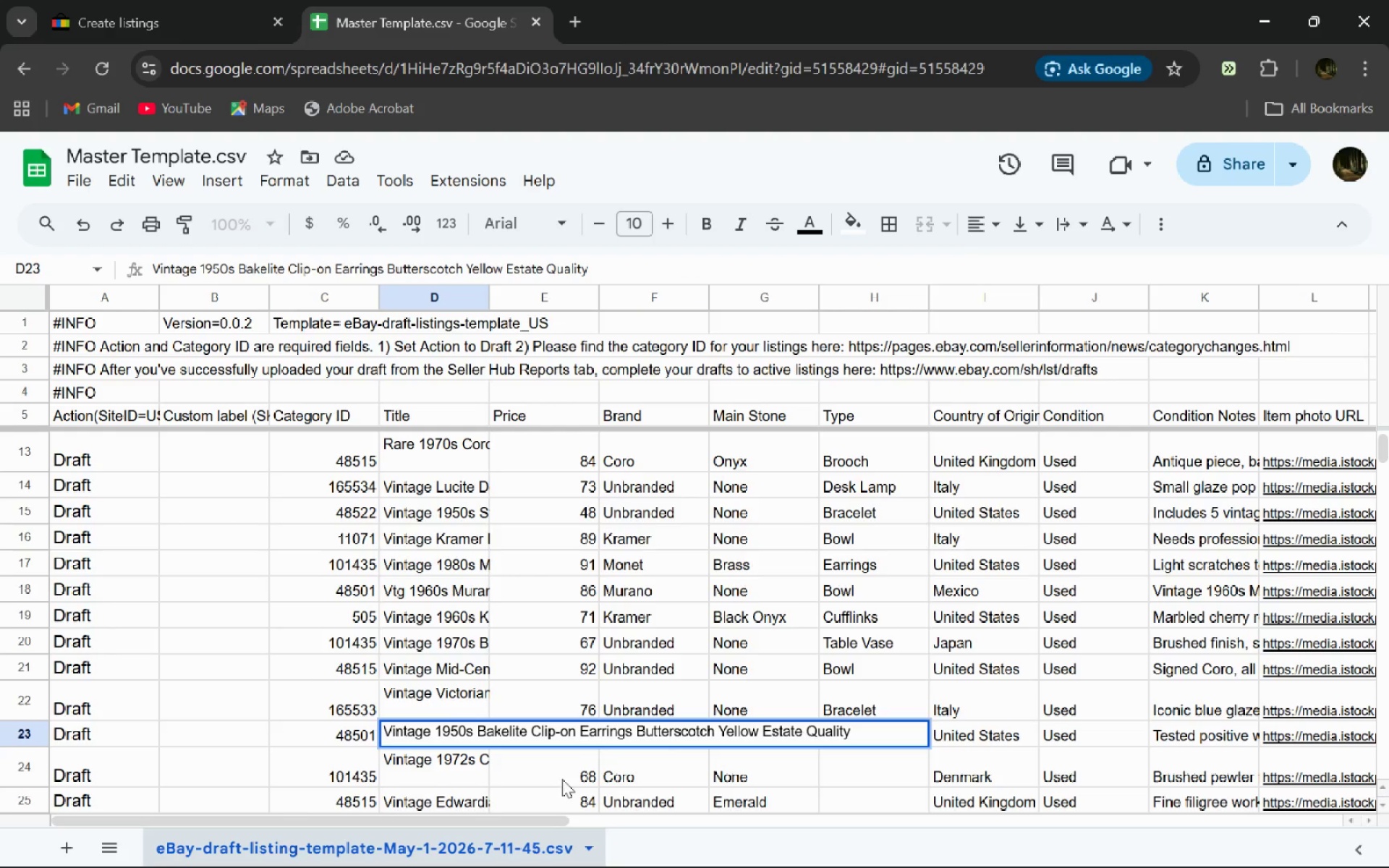 
left_click([763, 770])
 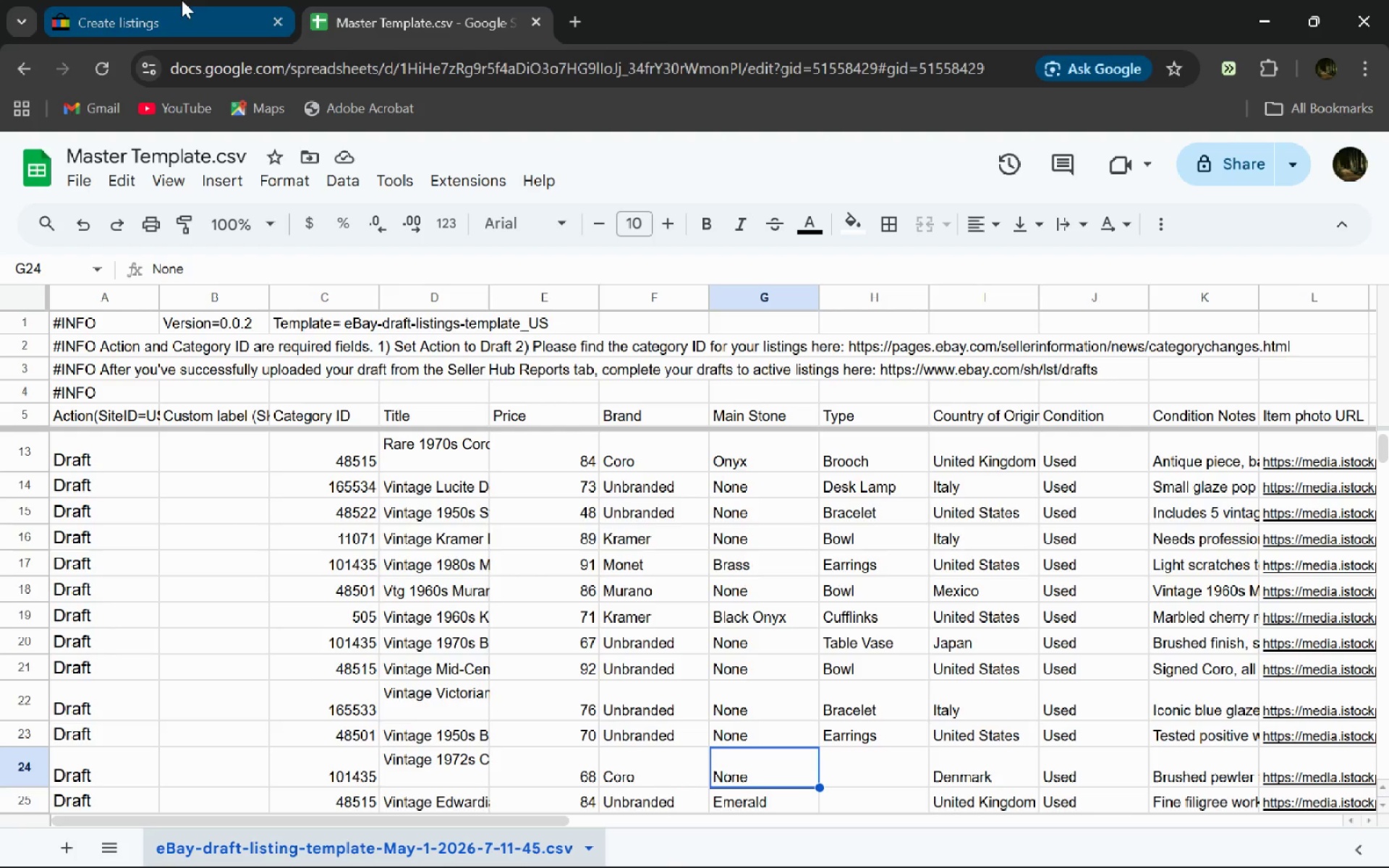 
left_click([150, 0])
 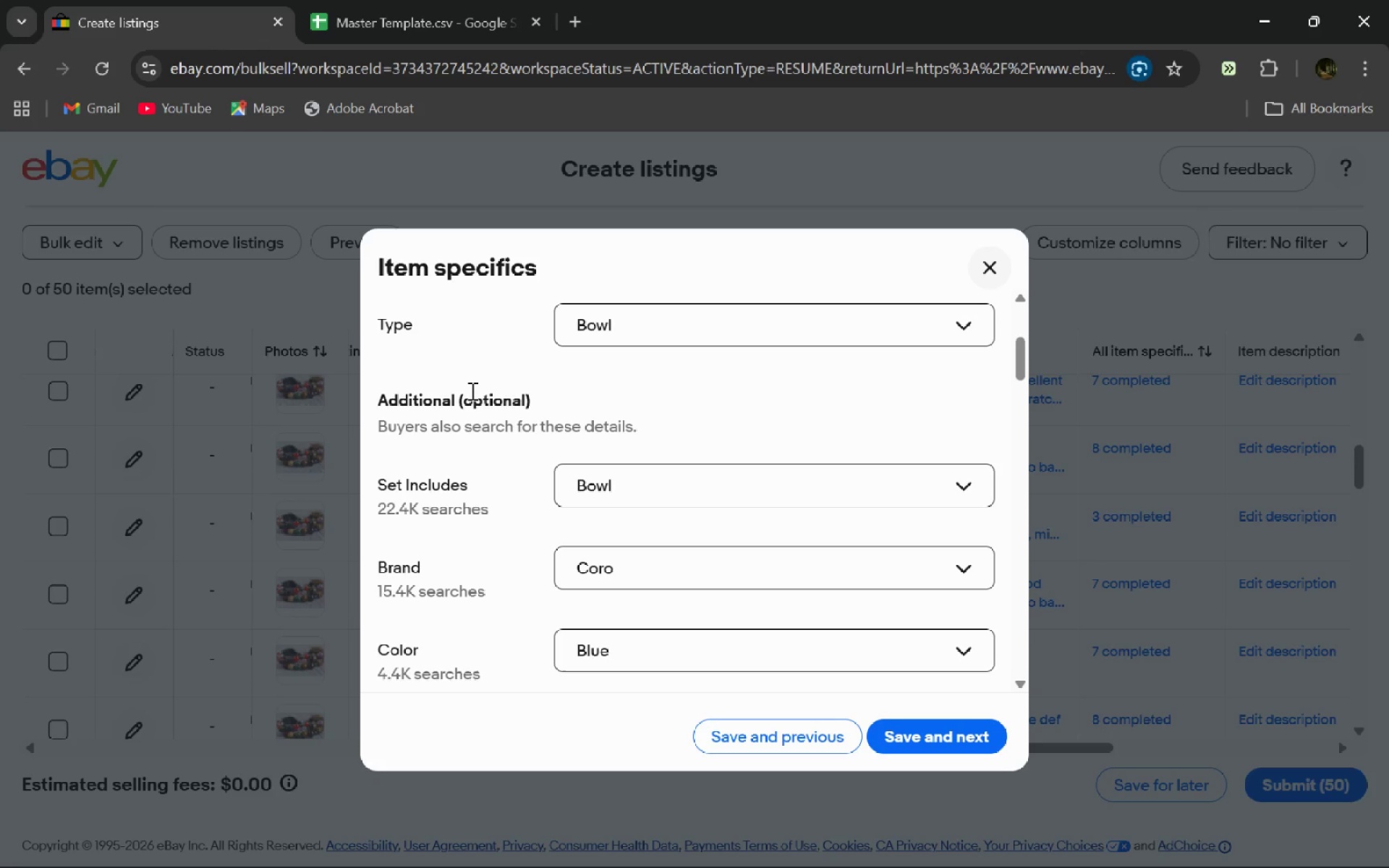 
wait(11.59)
 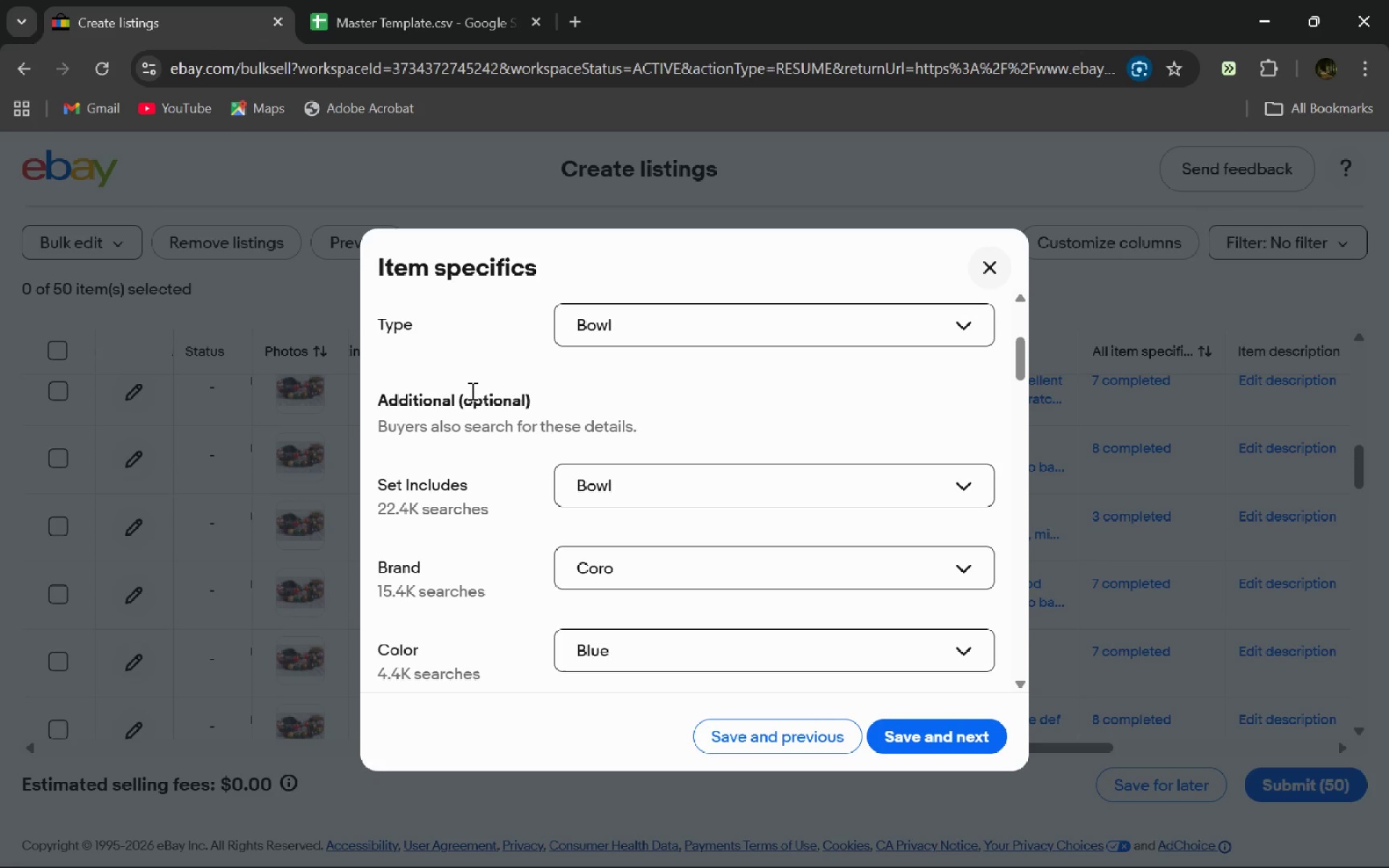 
left_click([430, 0])
 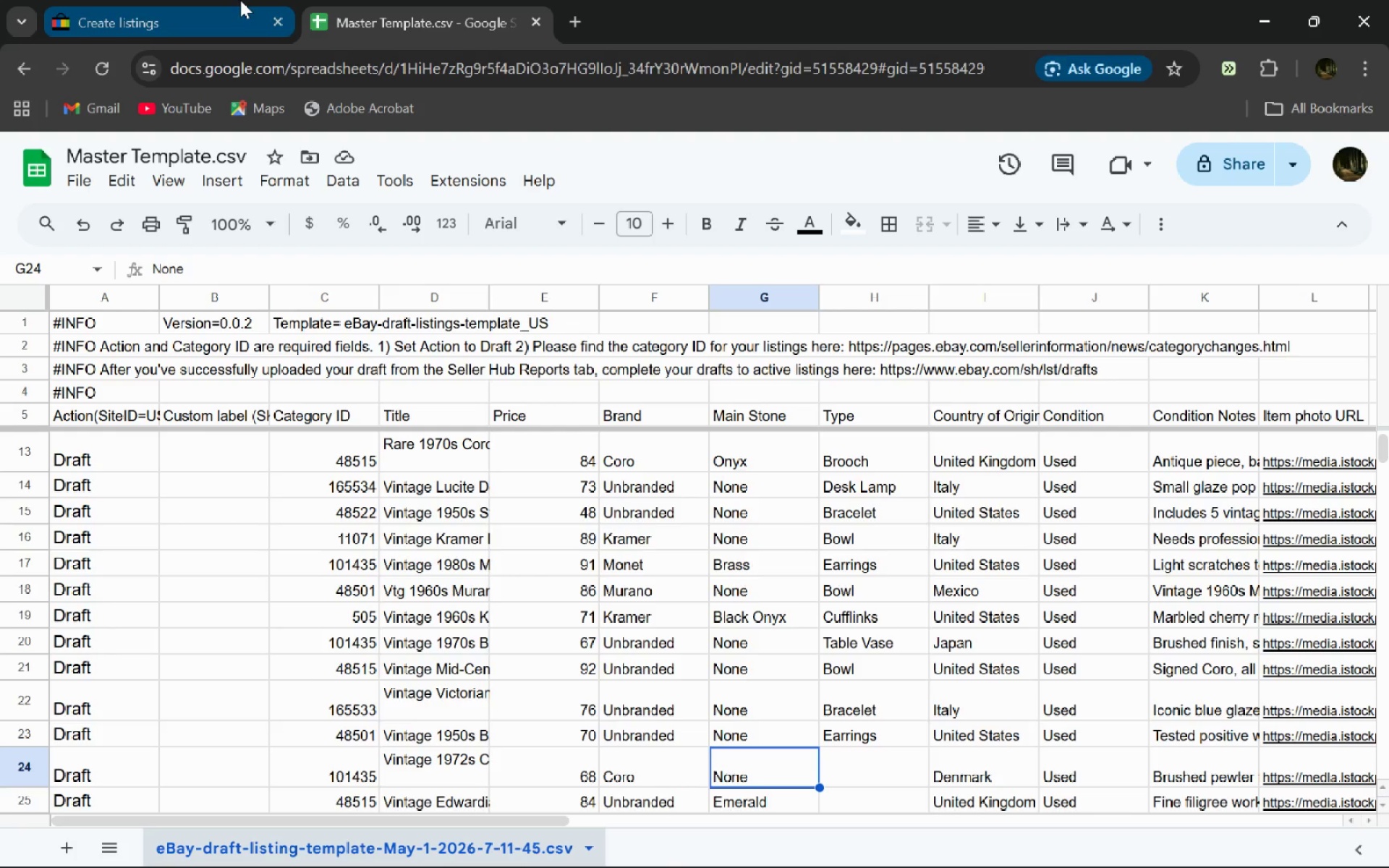 
left_click([194, 0])
 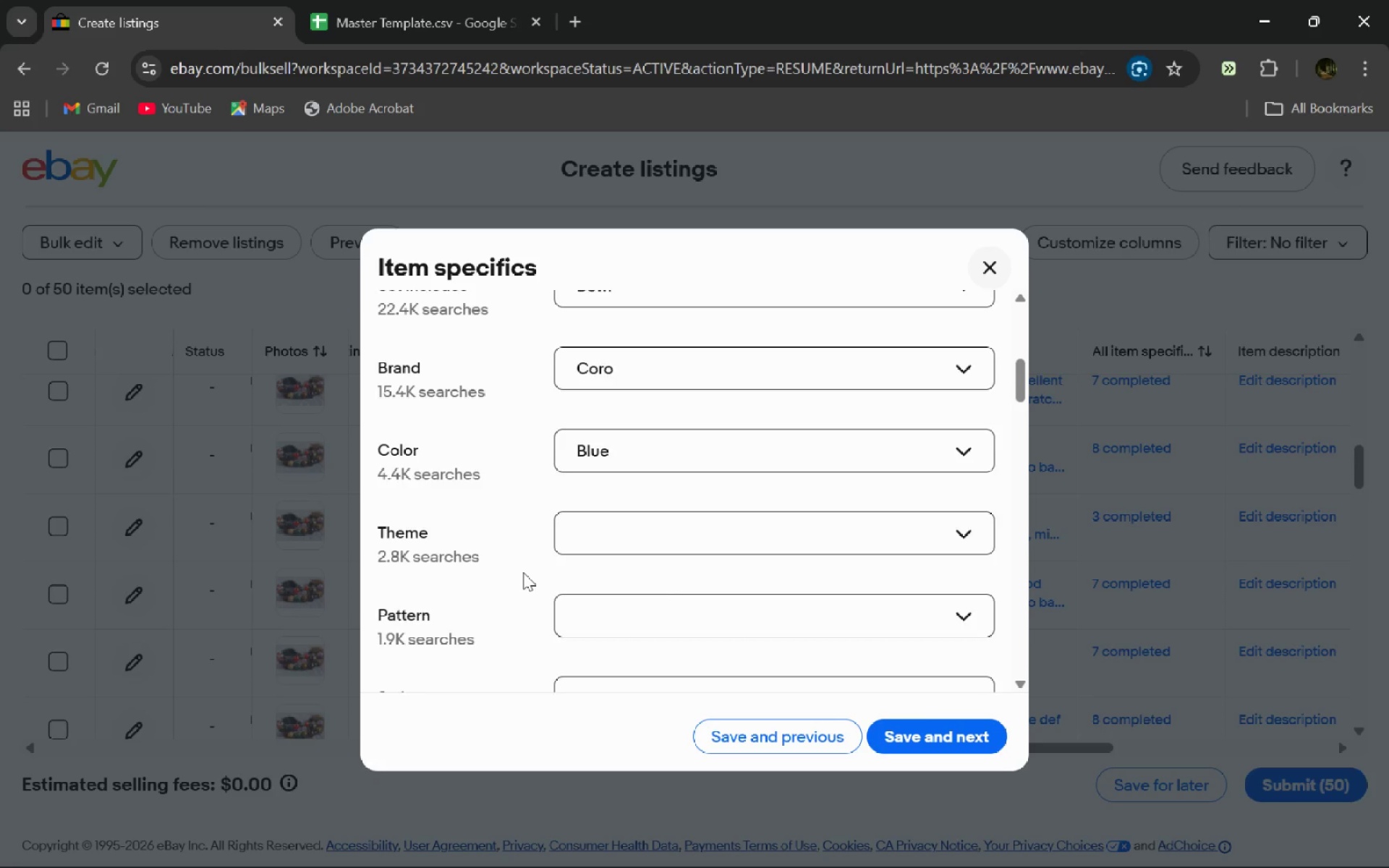 
key(Control+ControlLeft)
 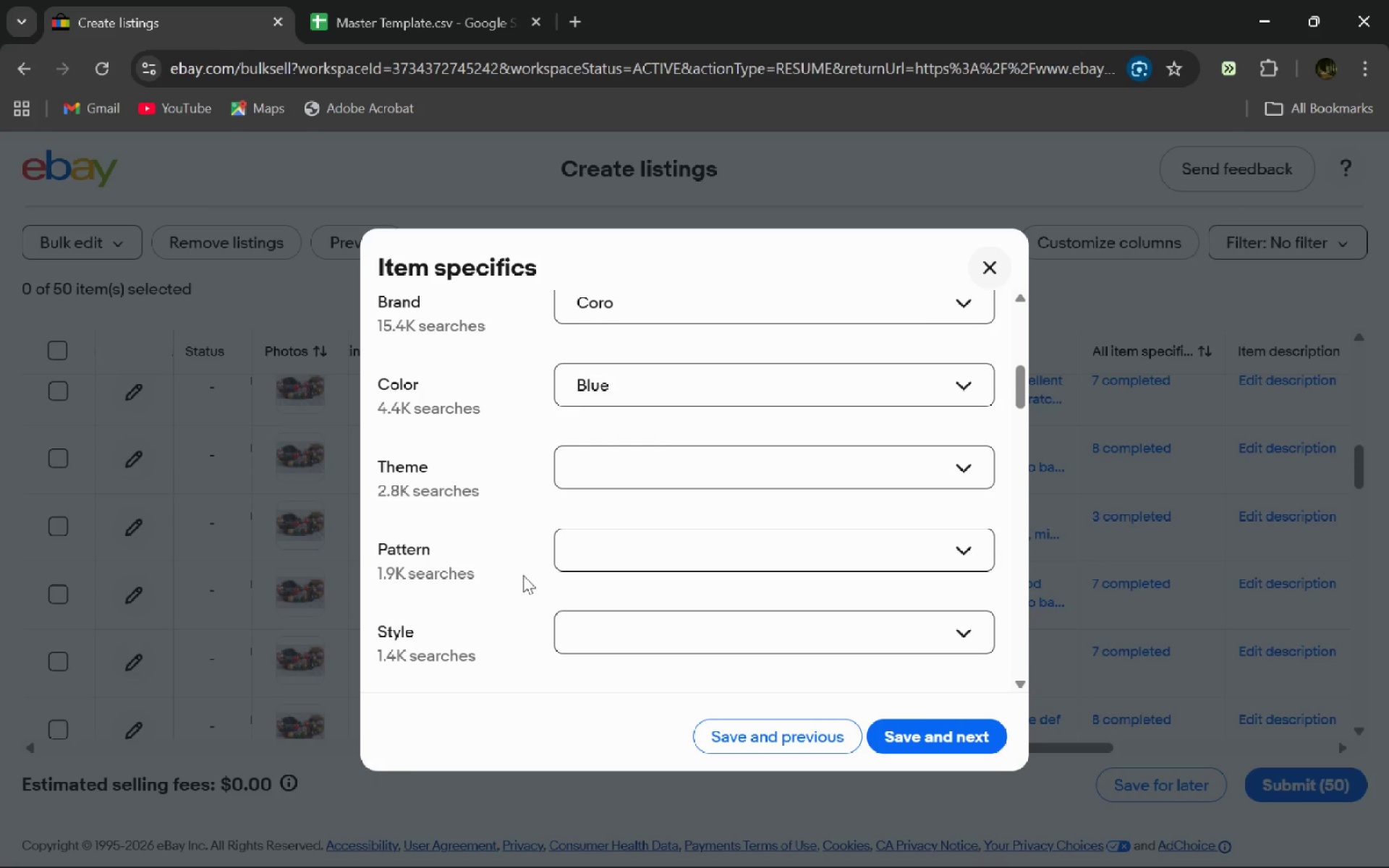 
key(Control+F)
 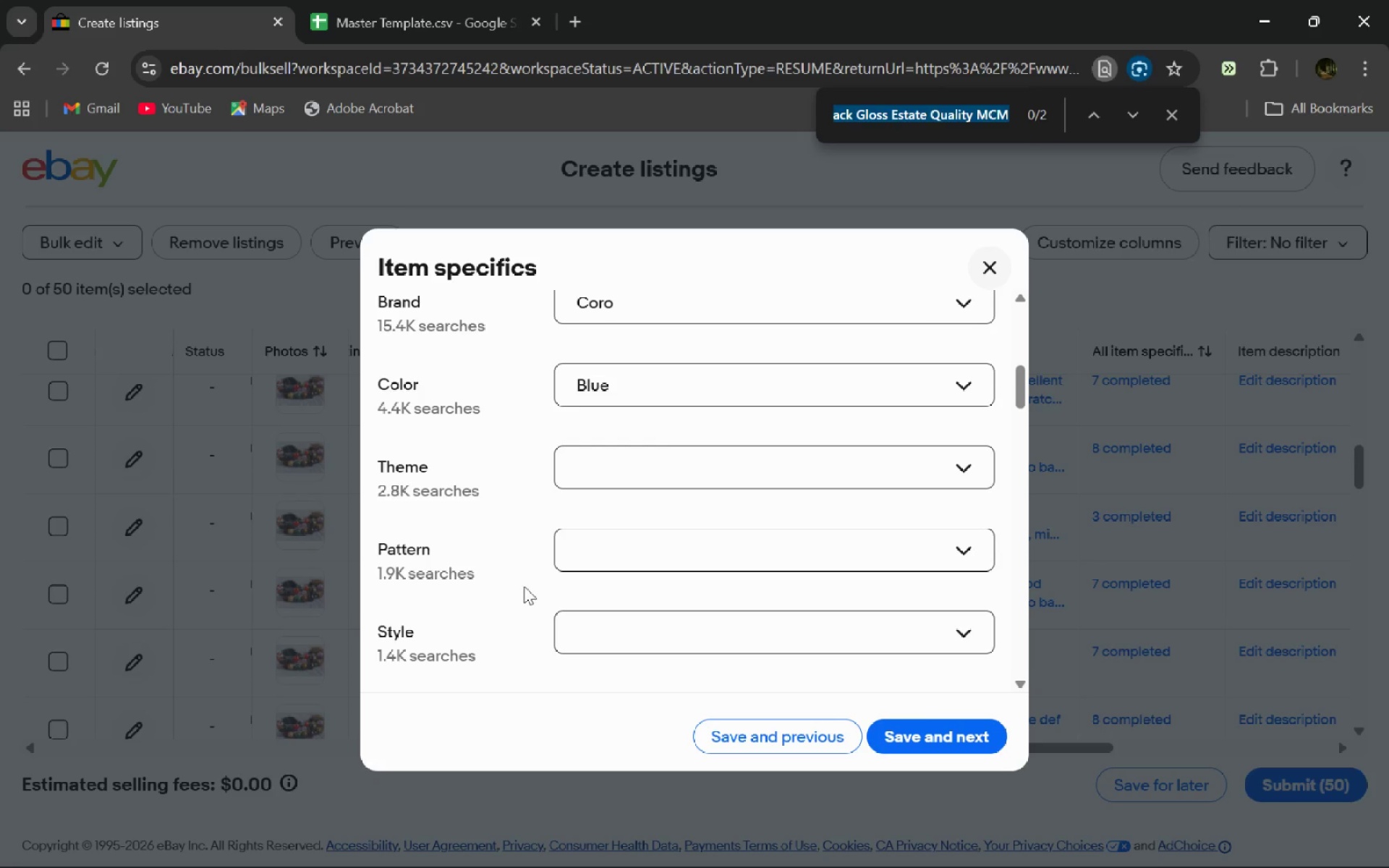 
type(main stone)
 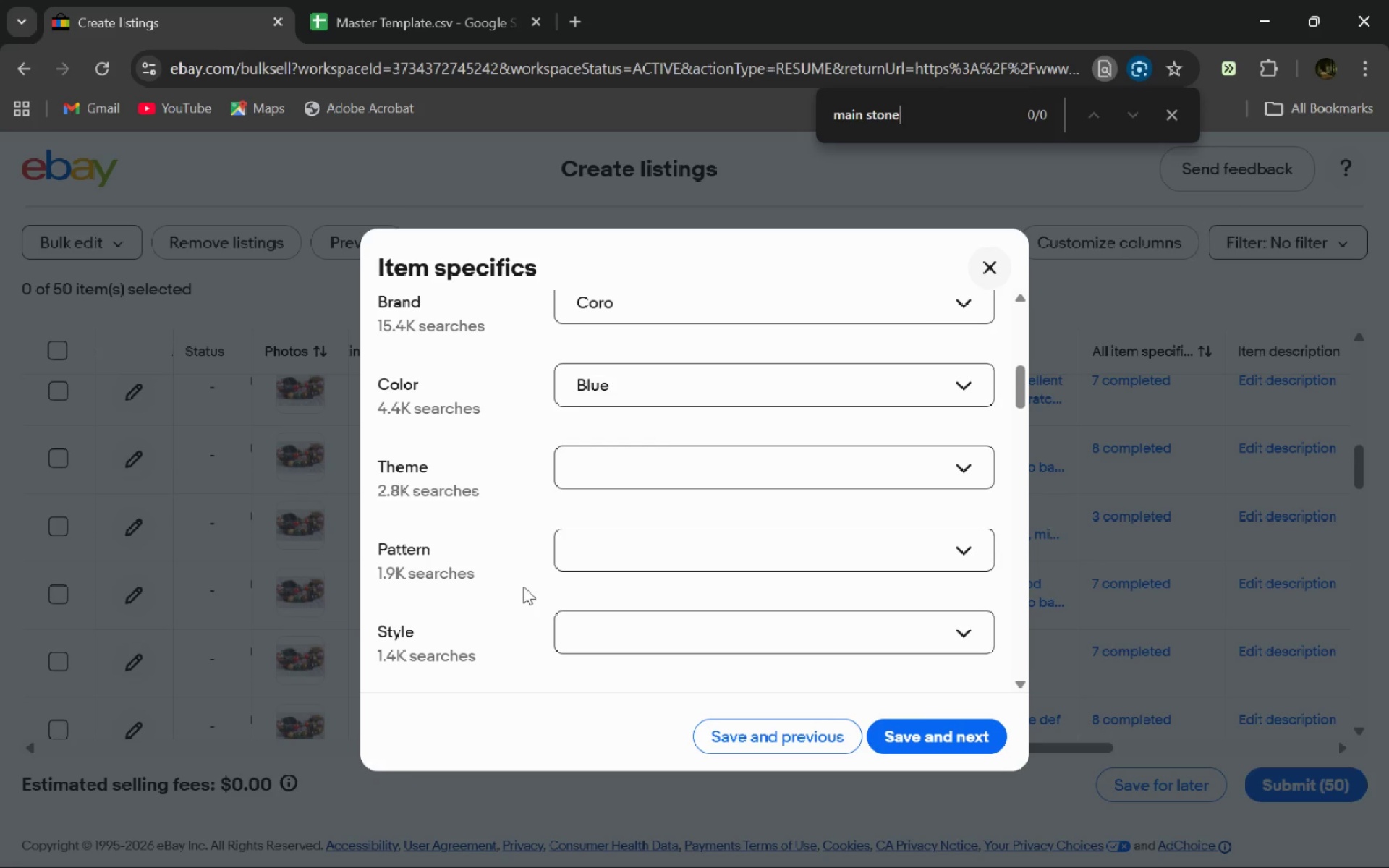 
key(Enter)
 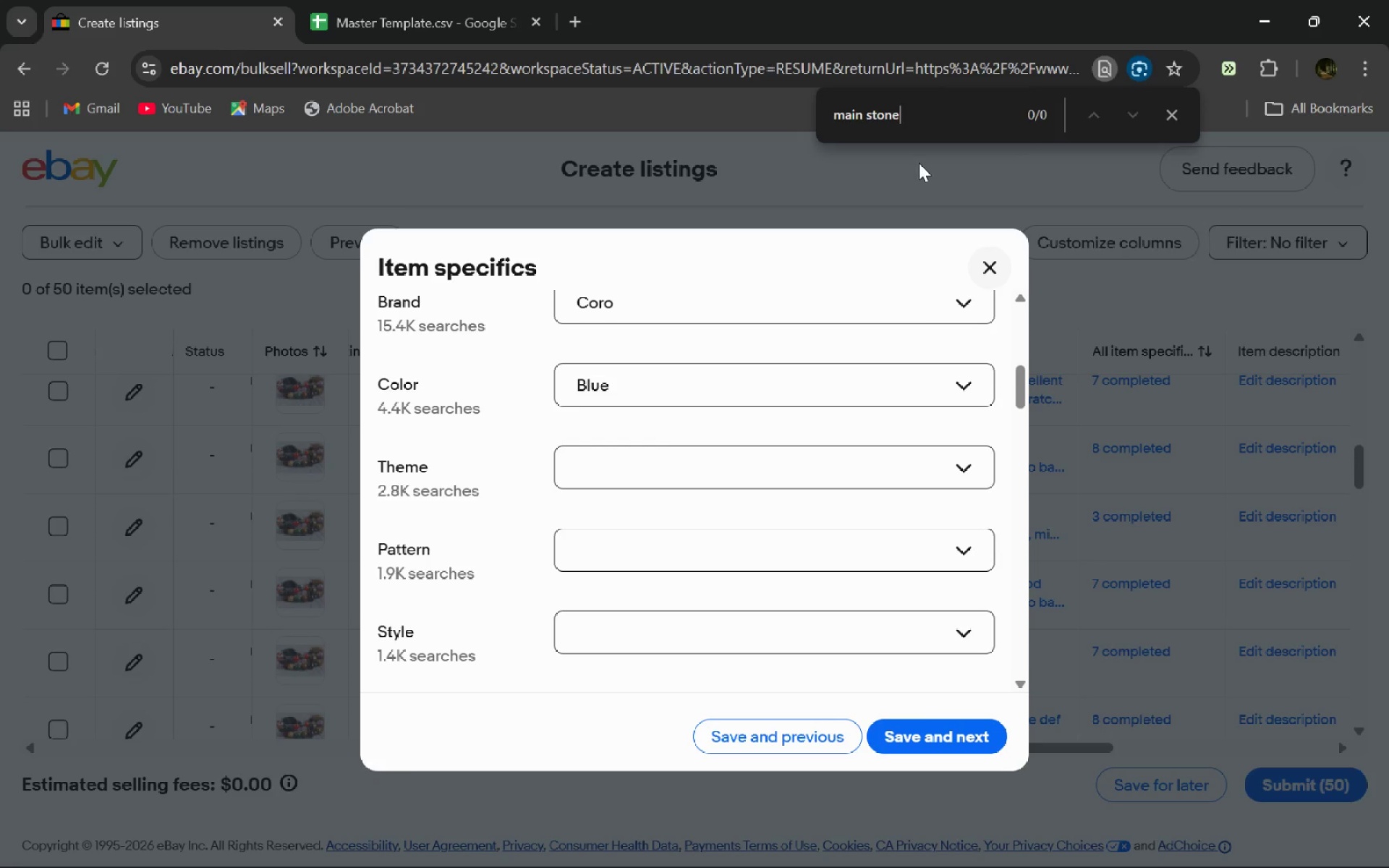 
key(Control+Backspace)
 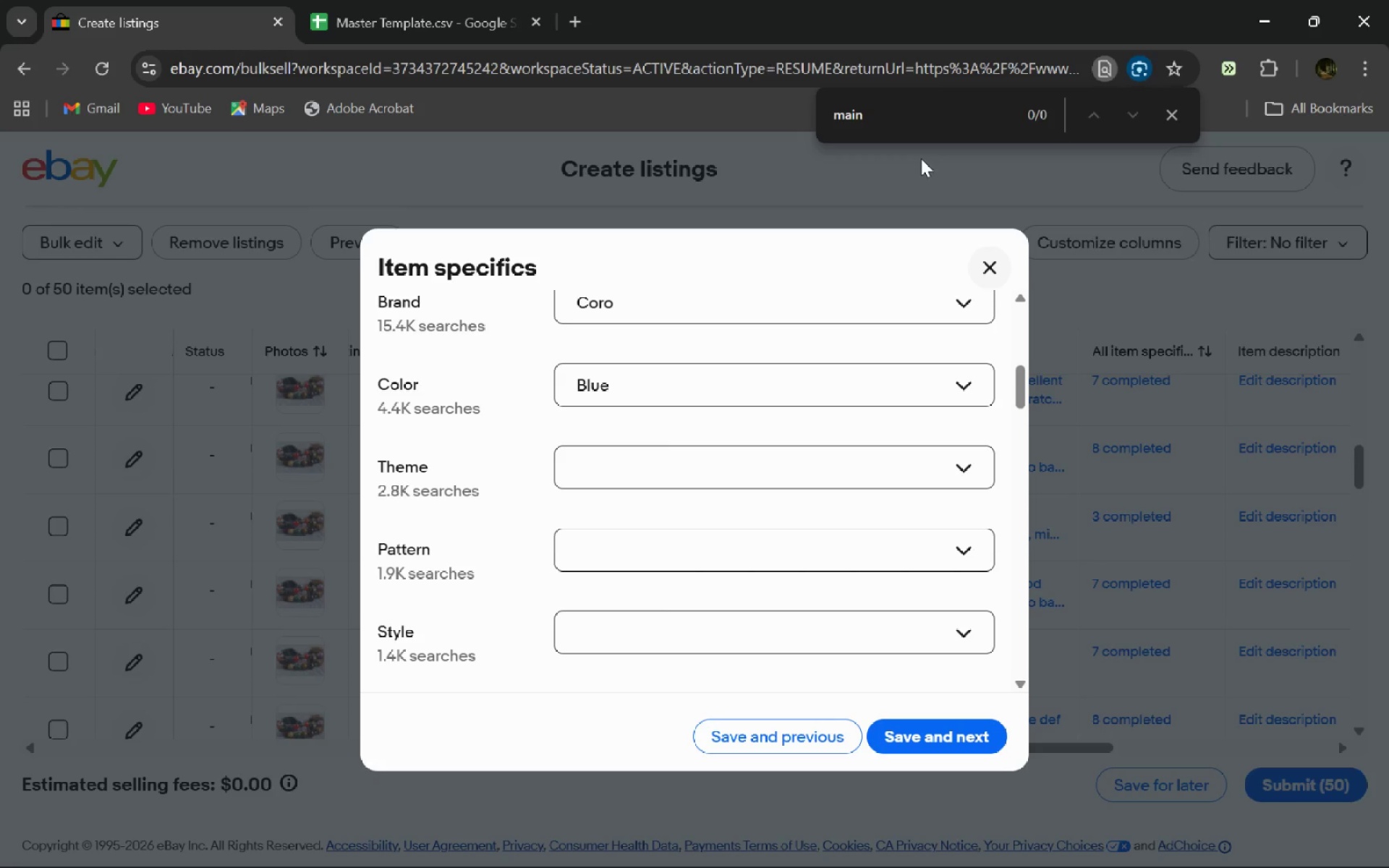 
type(stone)
 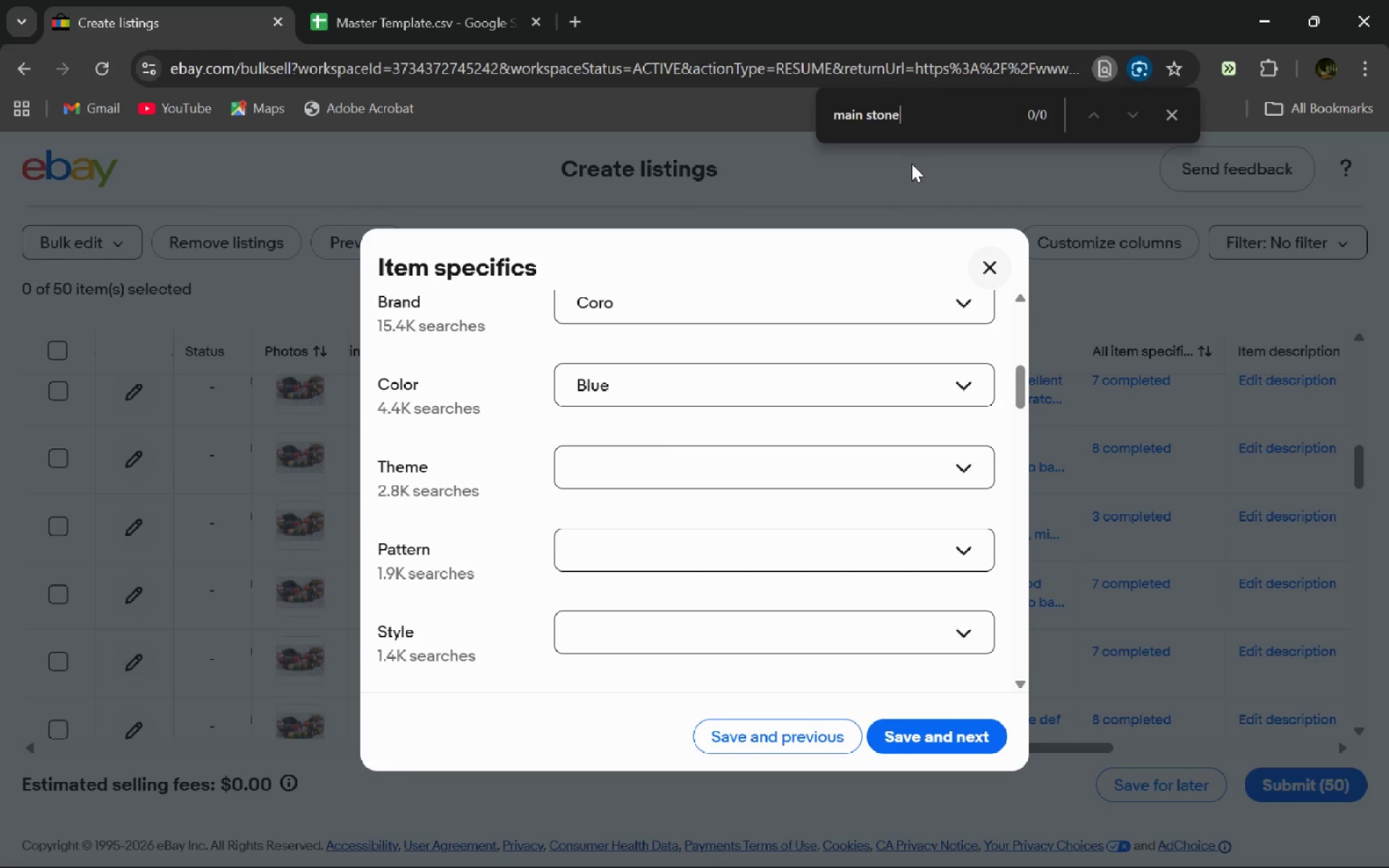 
key(Enter)
 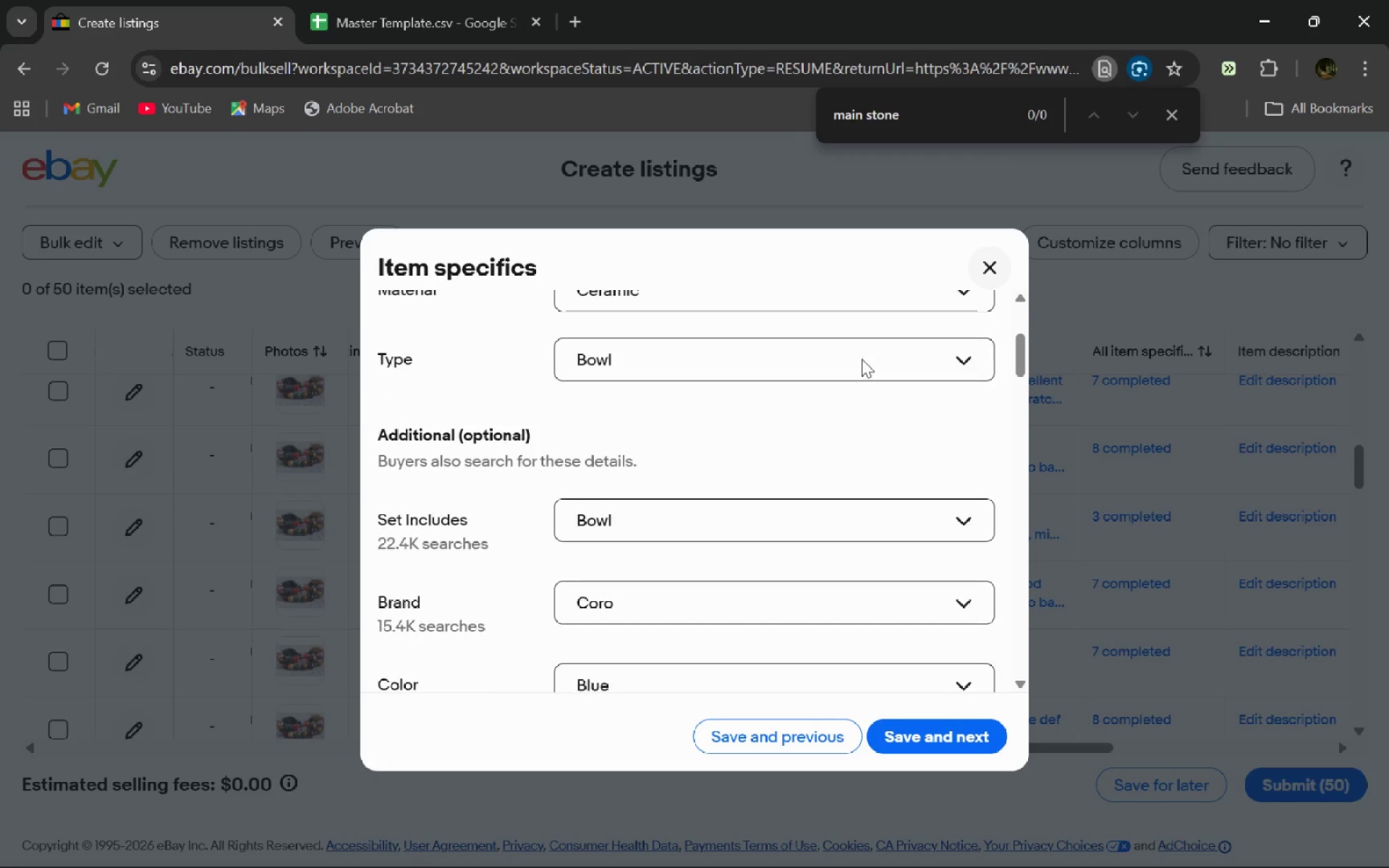 
left_click([362, 0])
 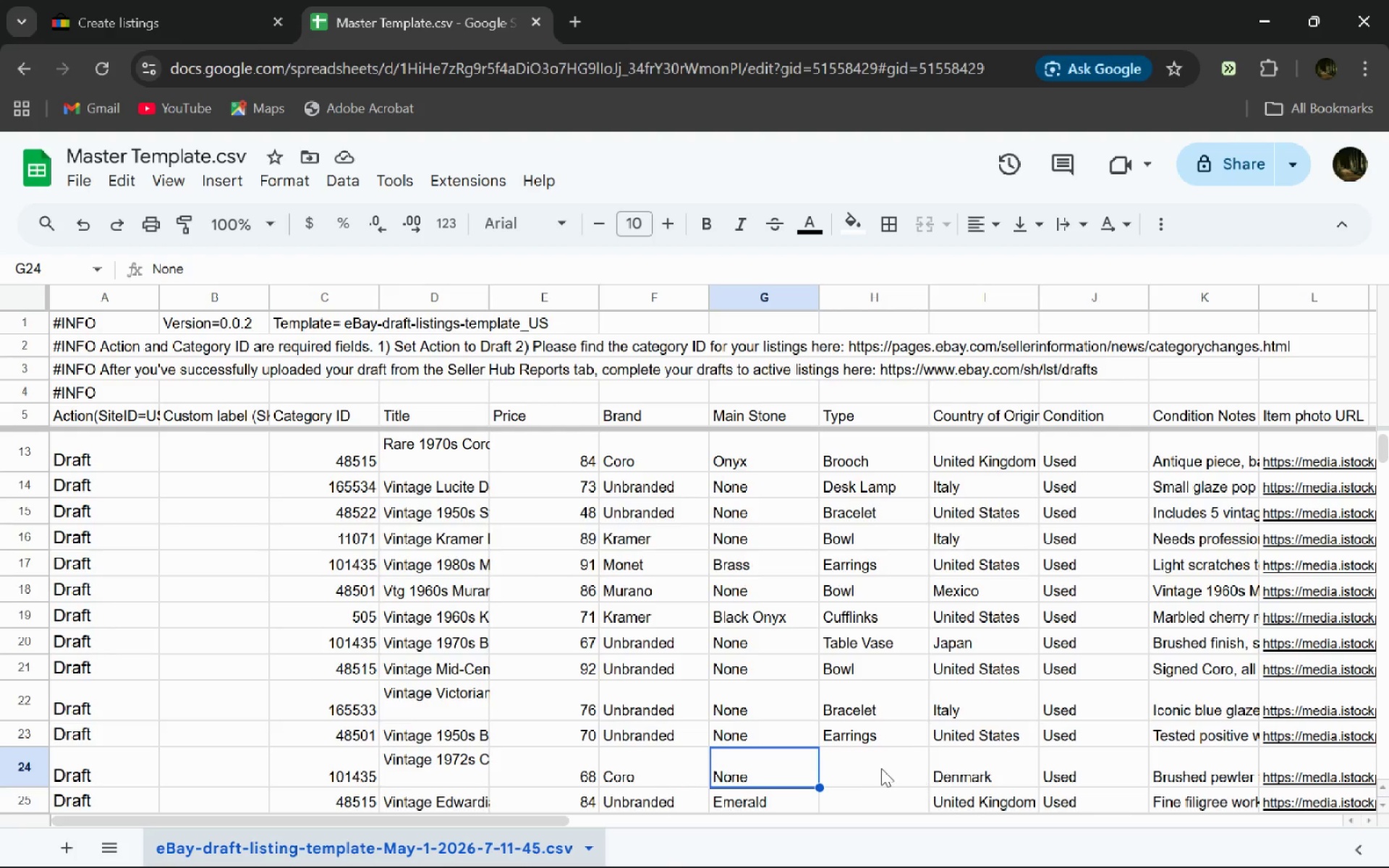 
left_click([878, 767])
 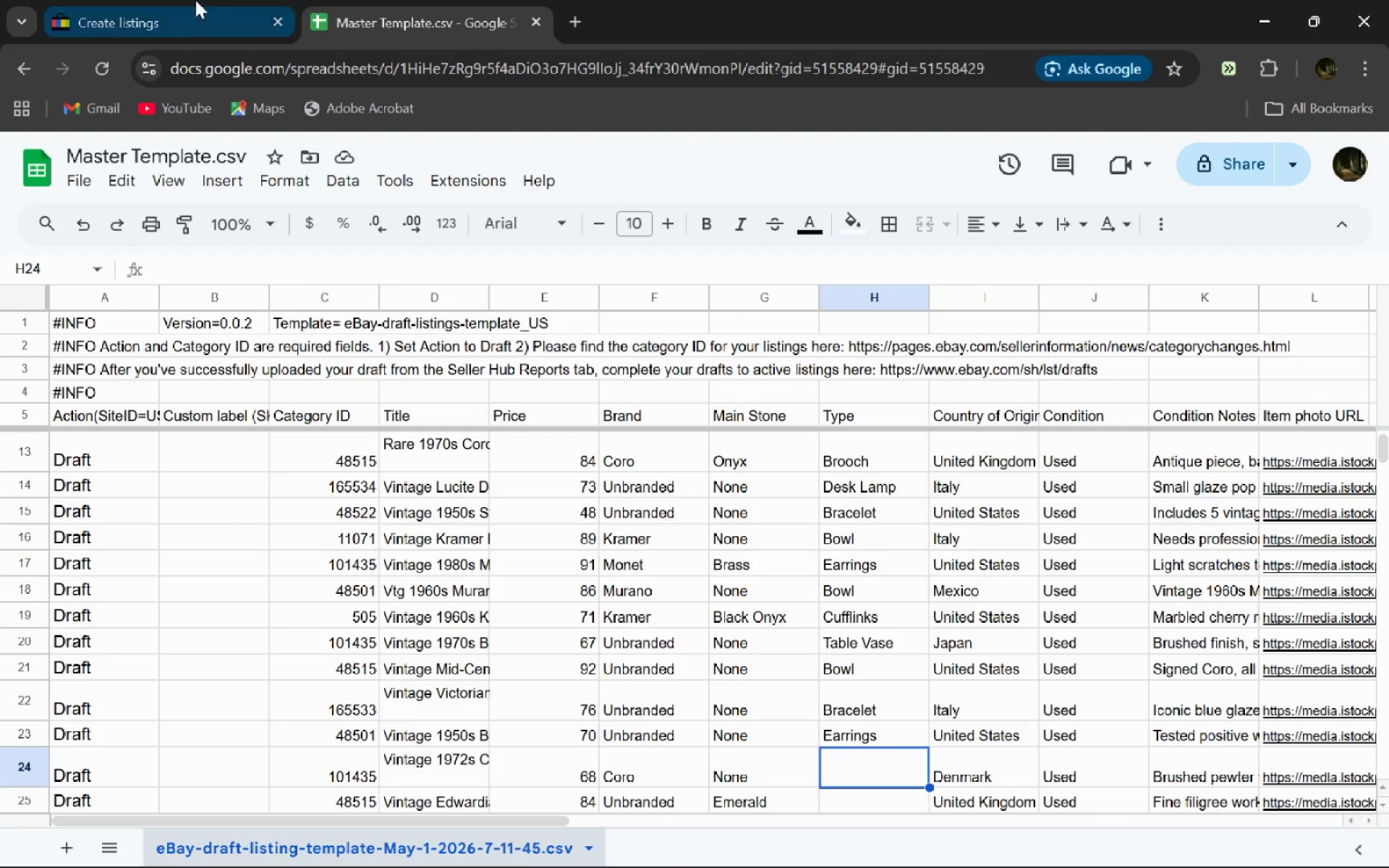 
left_click([195, 0])
 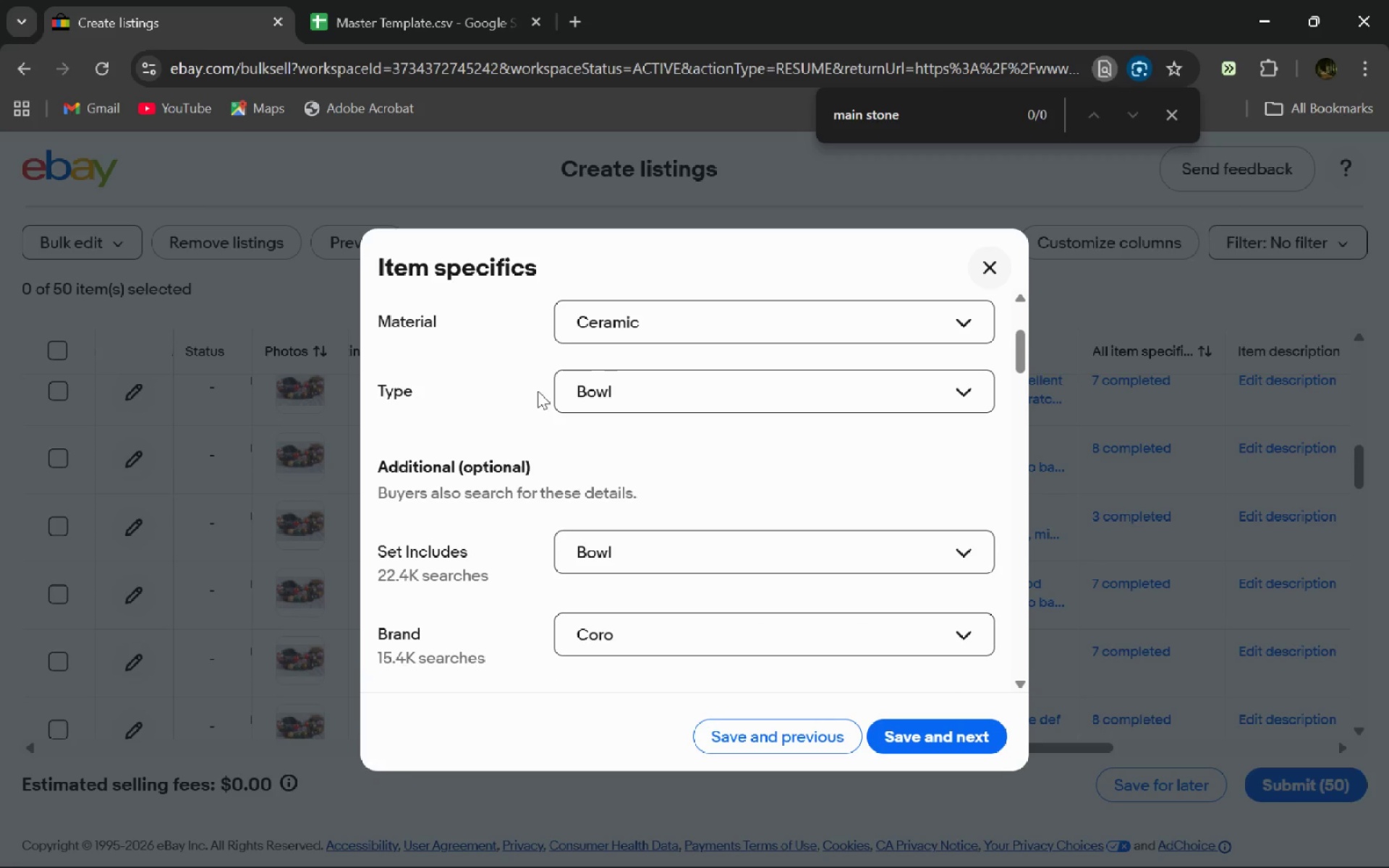 
left_click([499, 0])
 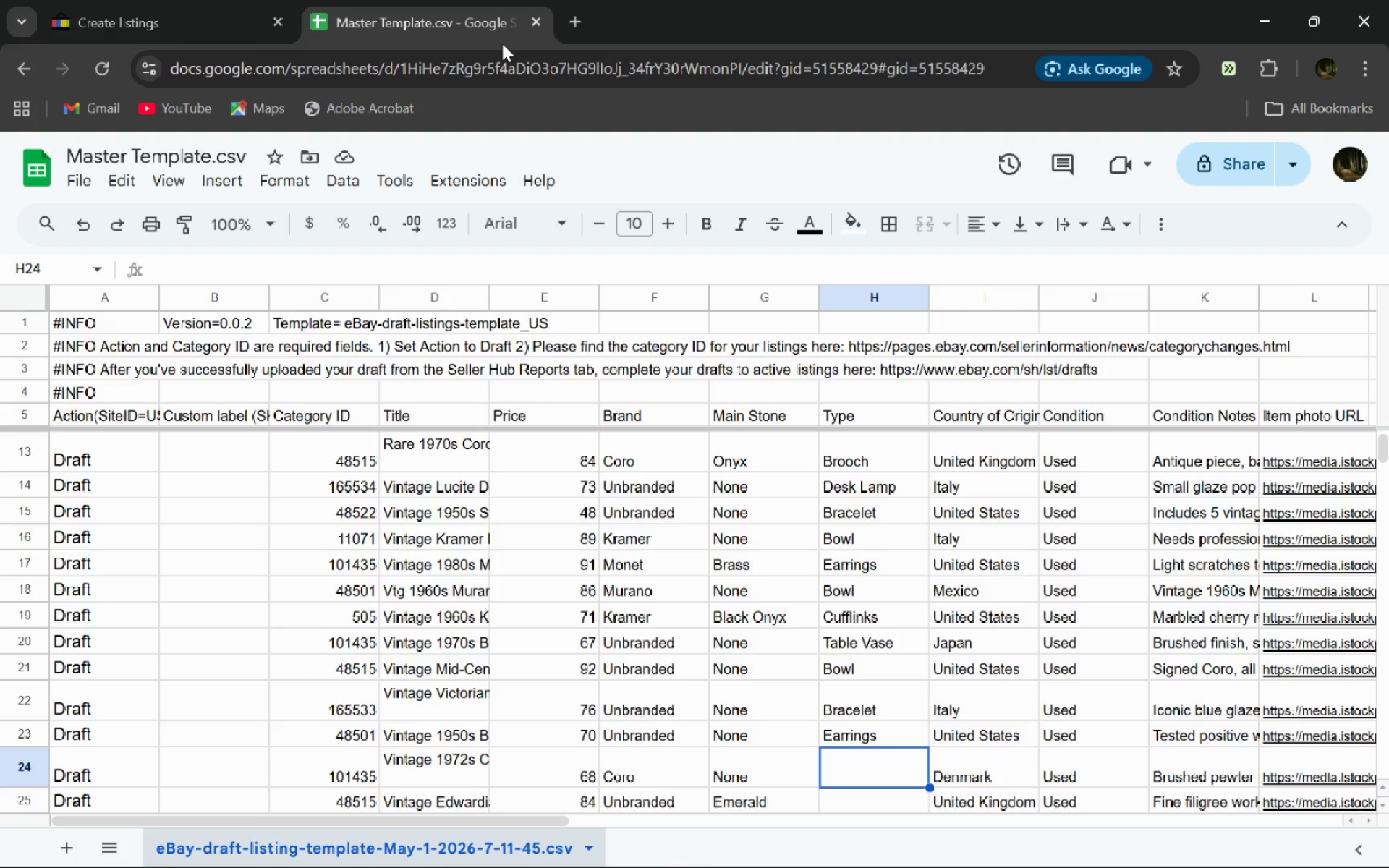 
type(Bowl)
 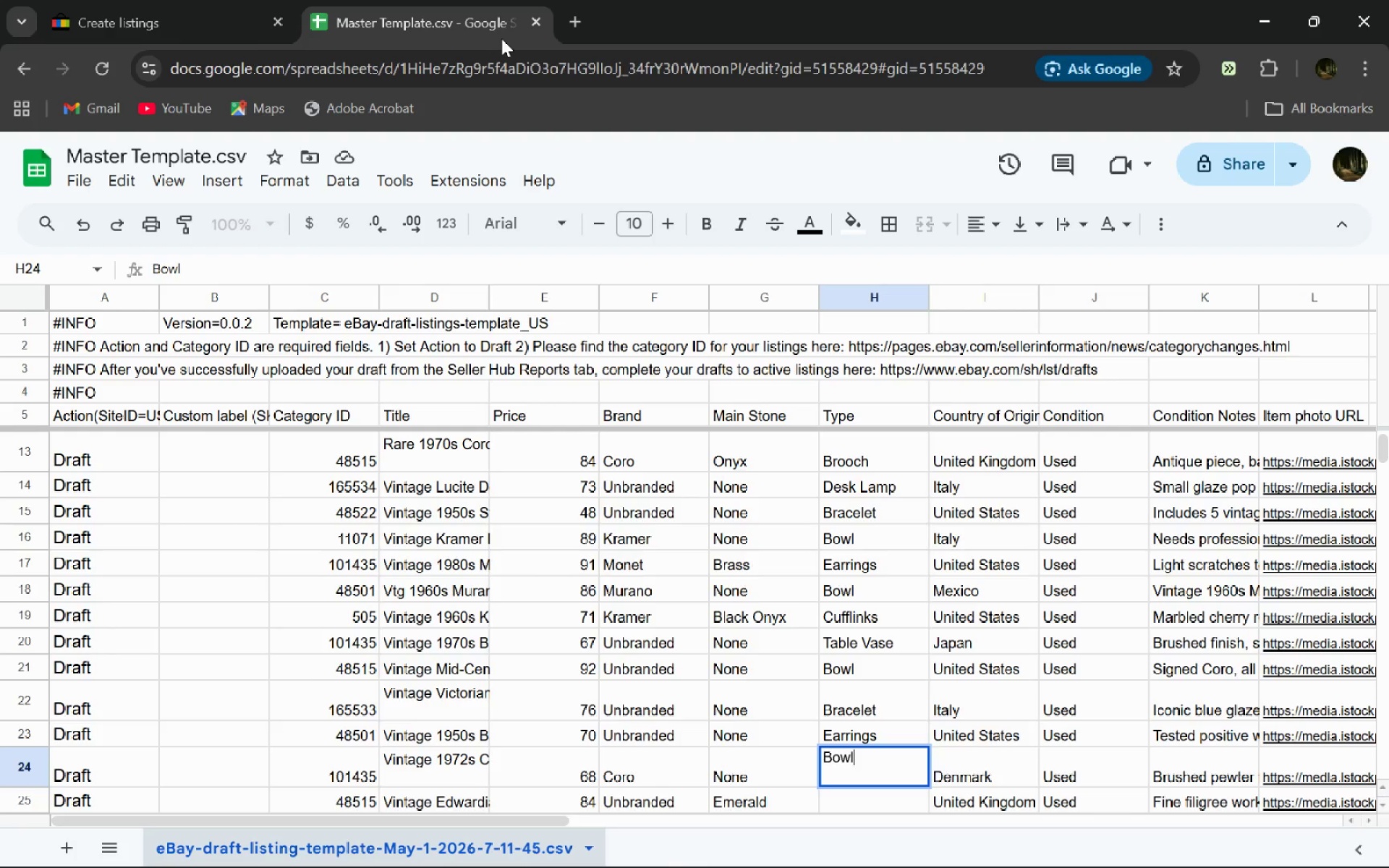 
key(Enter)
 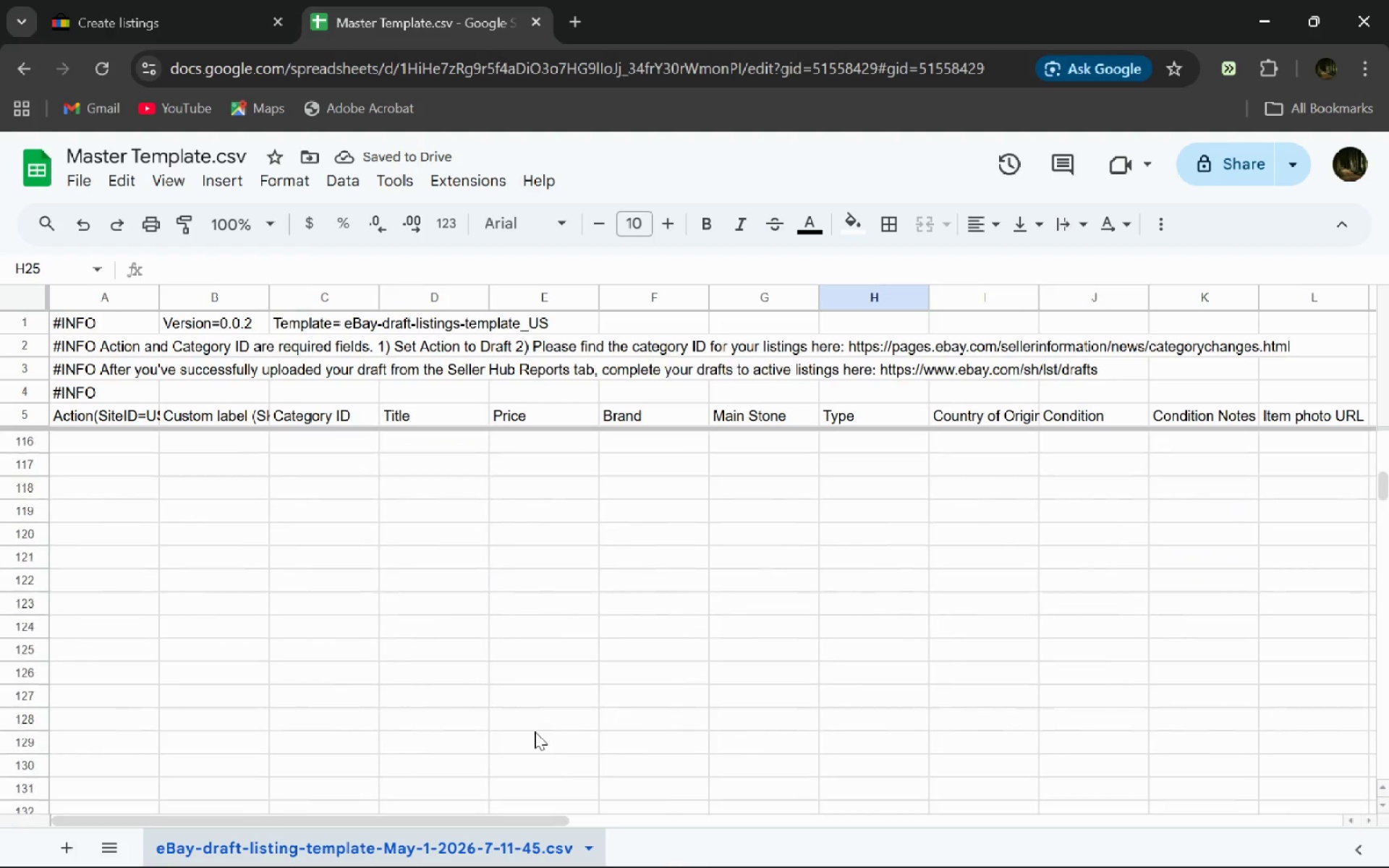 
wait(9.36)
 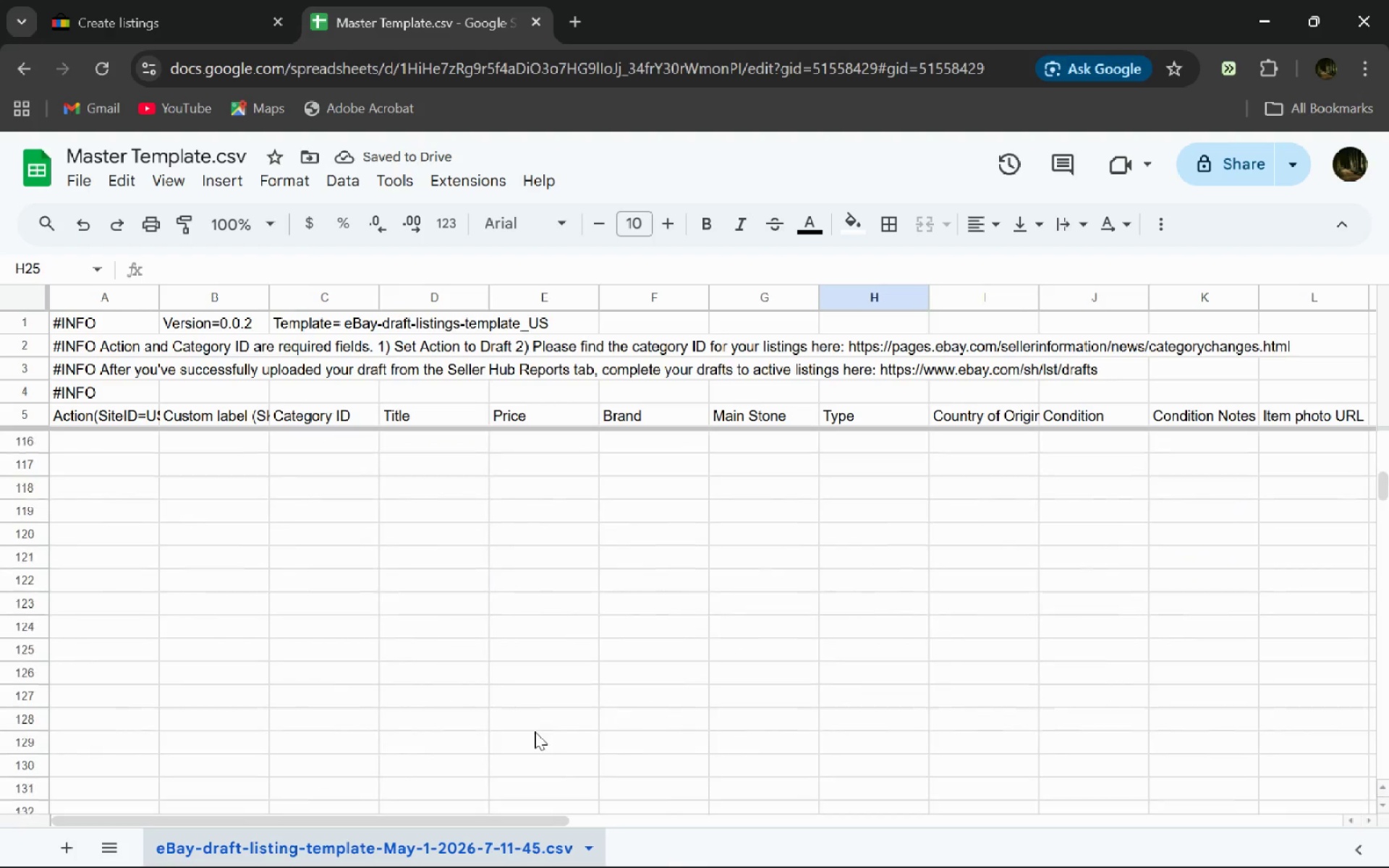 
left_click([424, 584])
 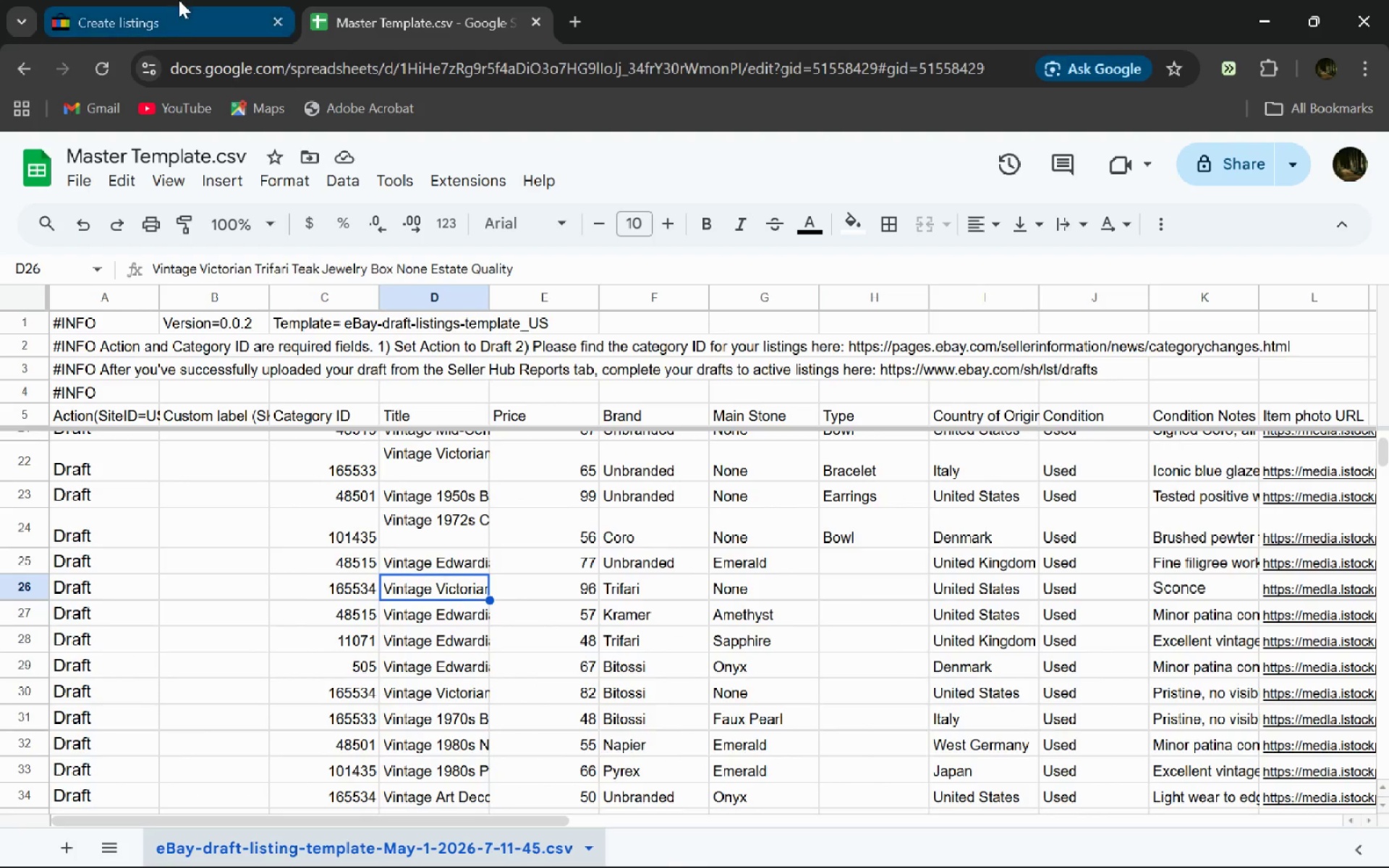 
left_click([179, 0])
 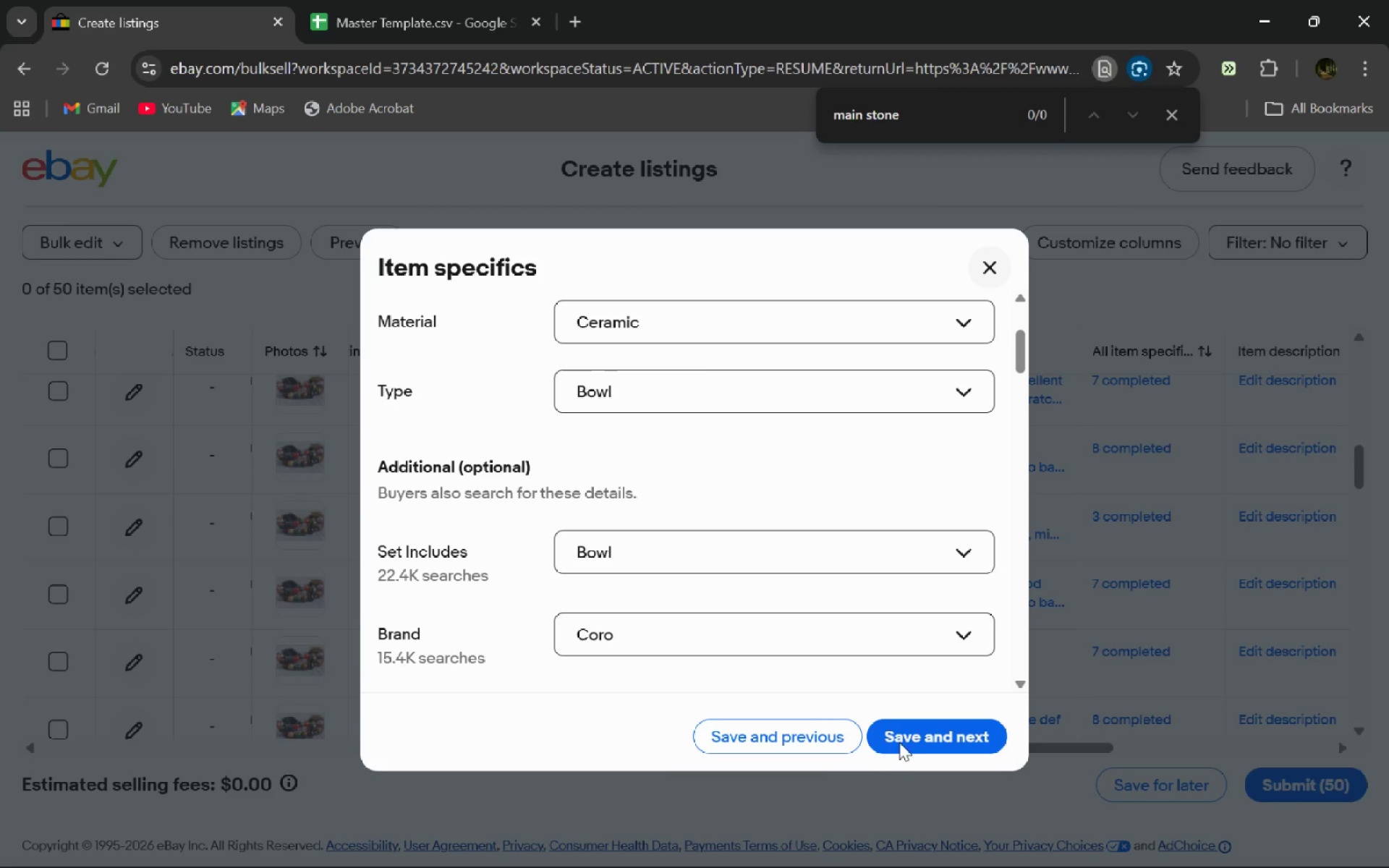 
left_click([906, 728])
 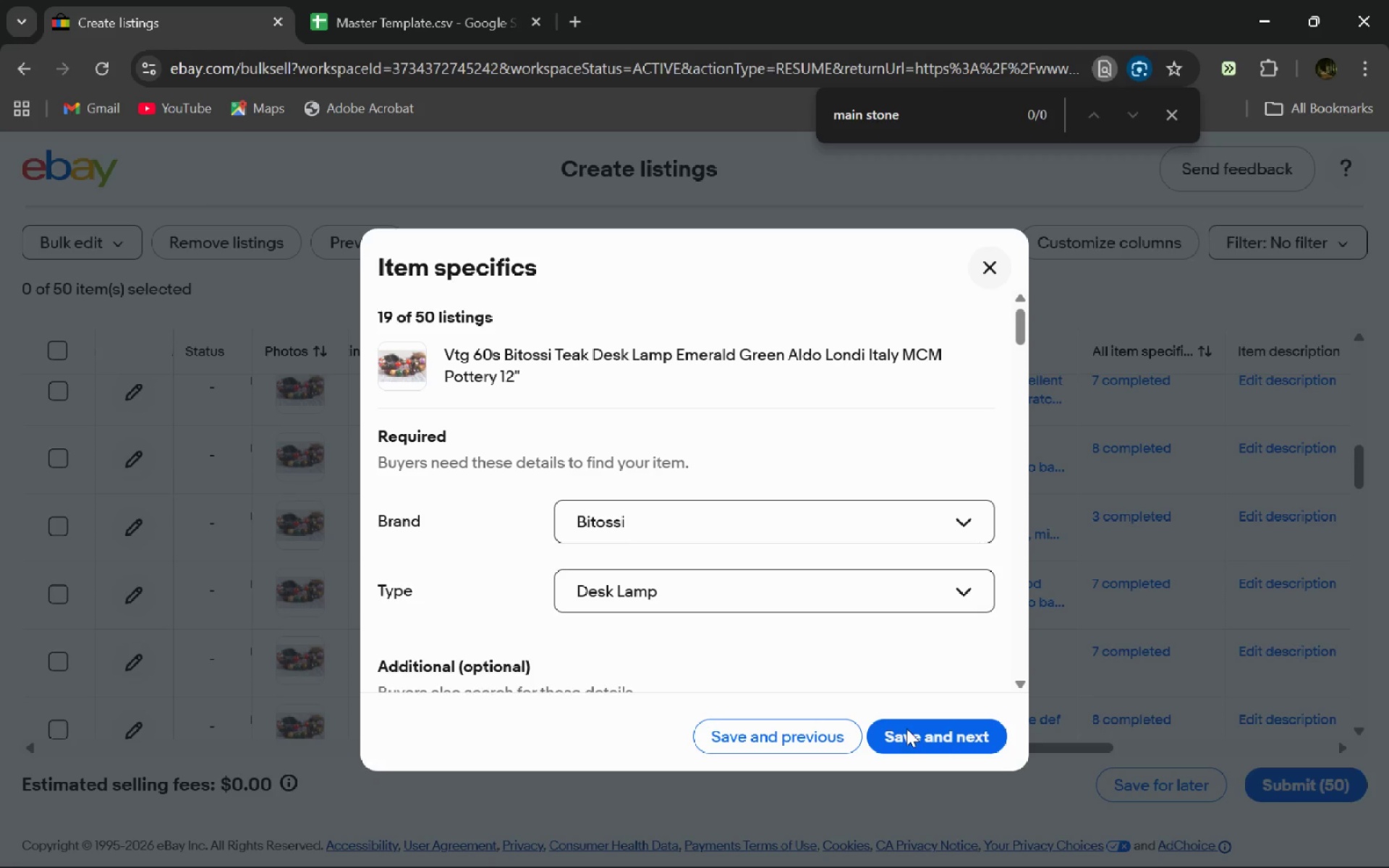 
wait(5.27)
 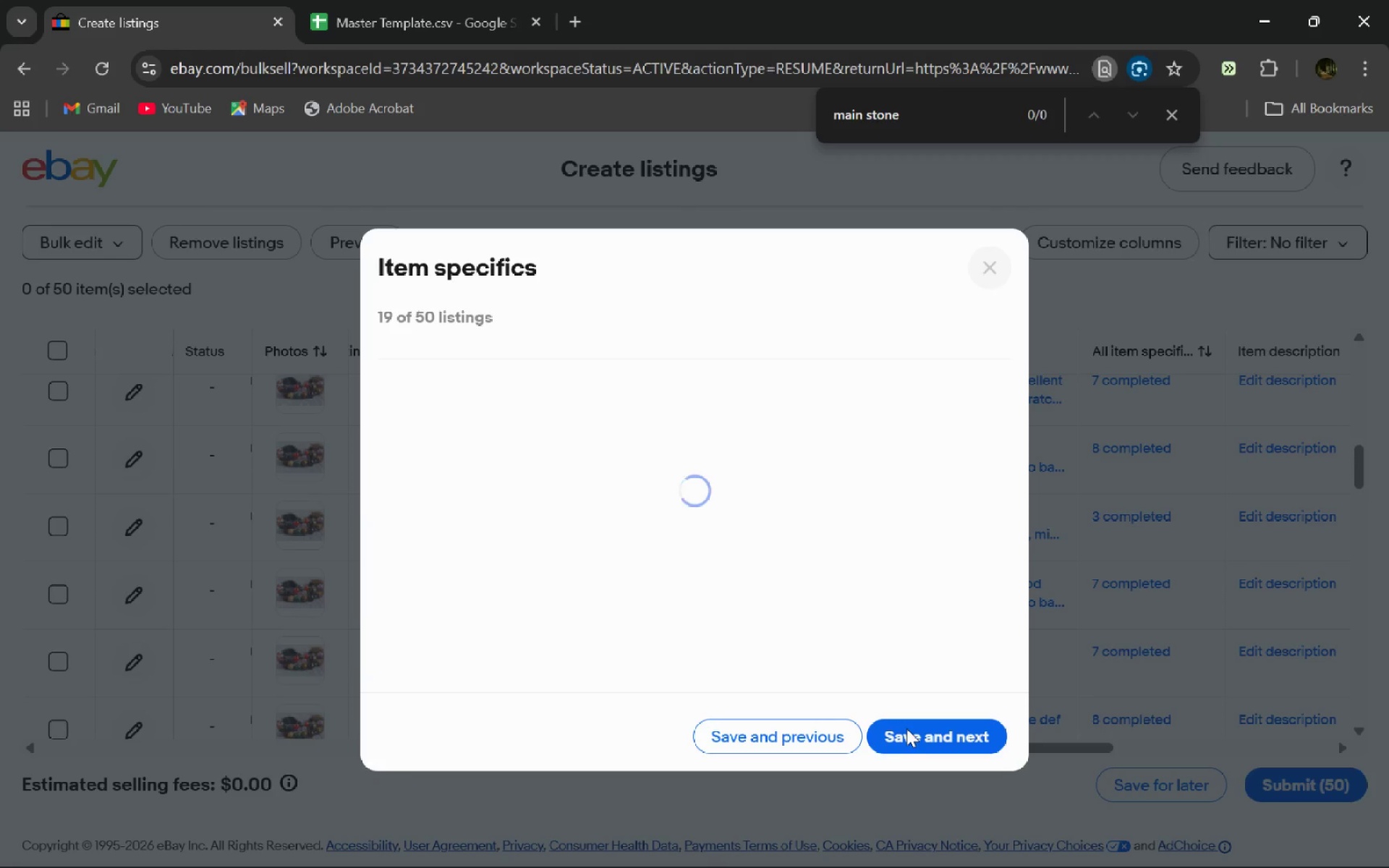 
double_click([463, 352])
 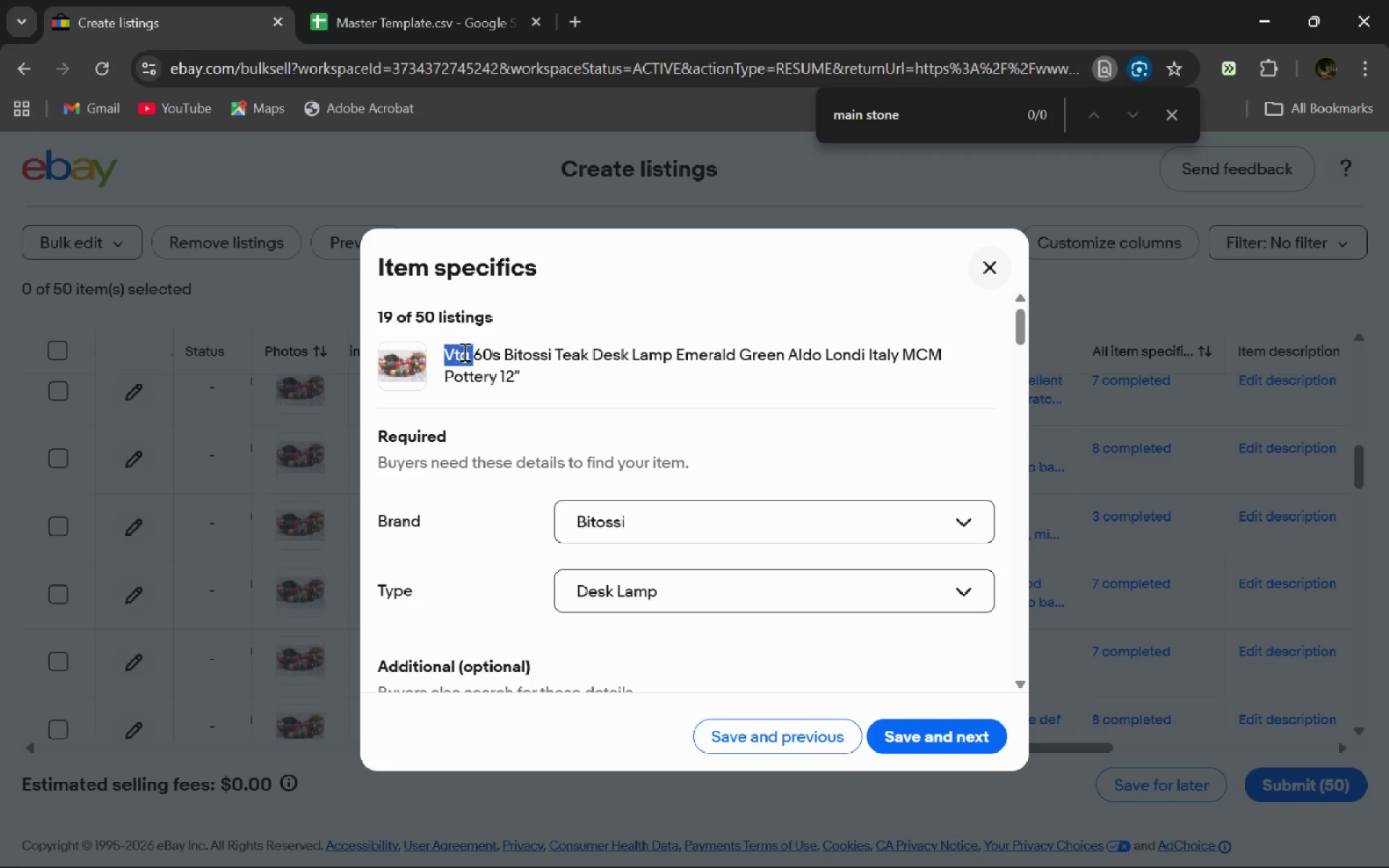 
triple_click([463, 352])
 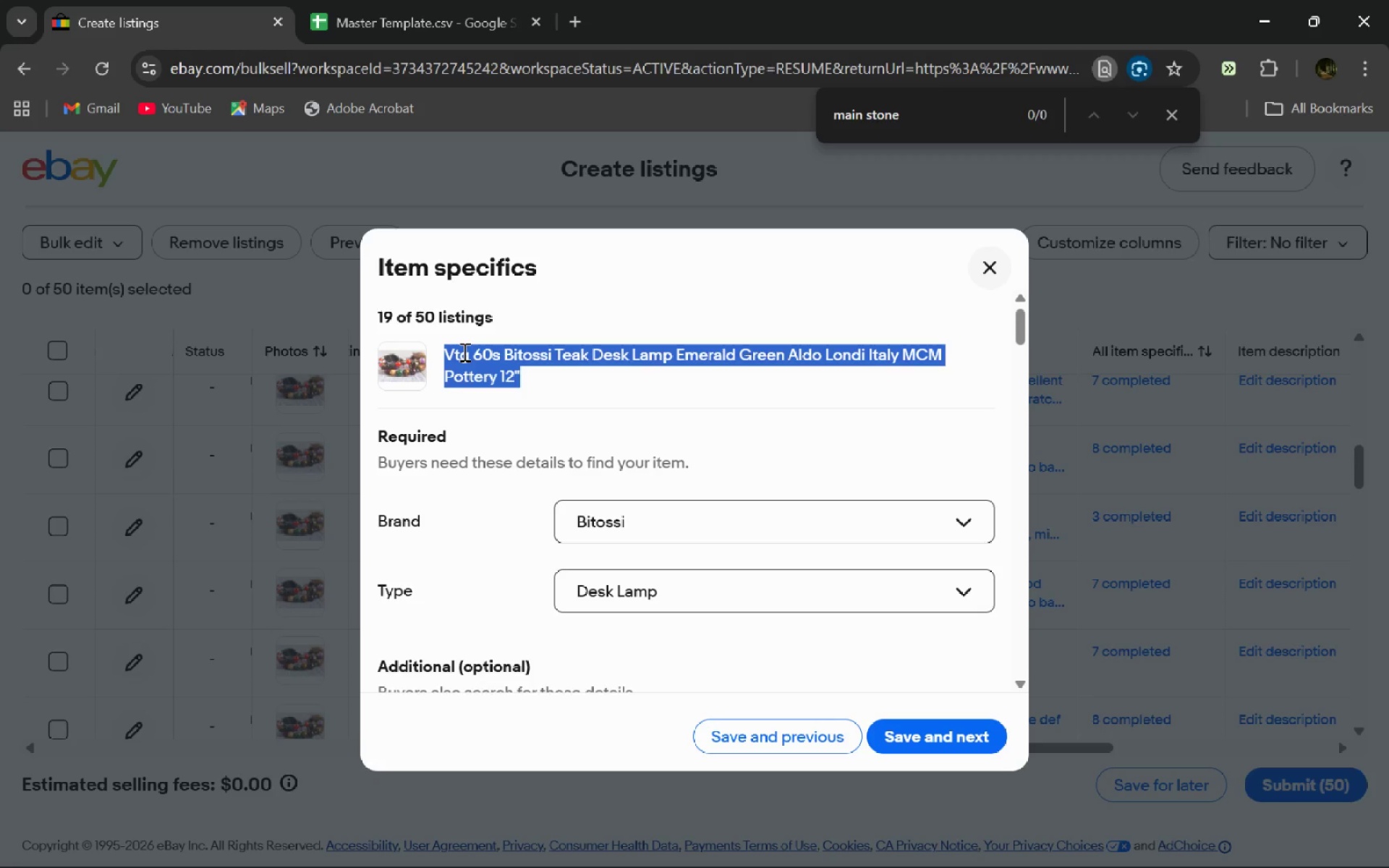 
key(Control+C)
 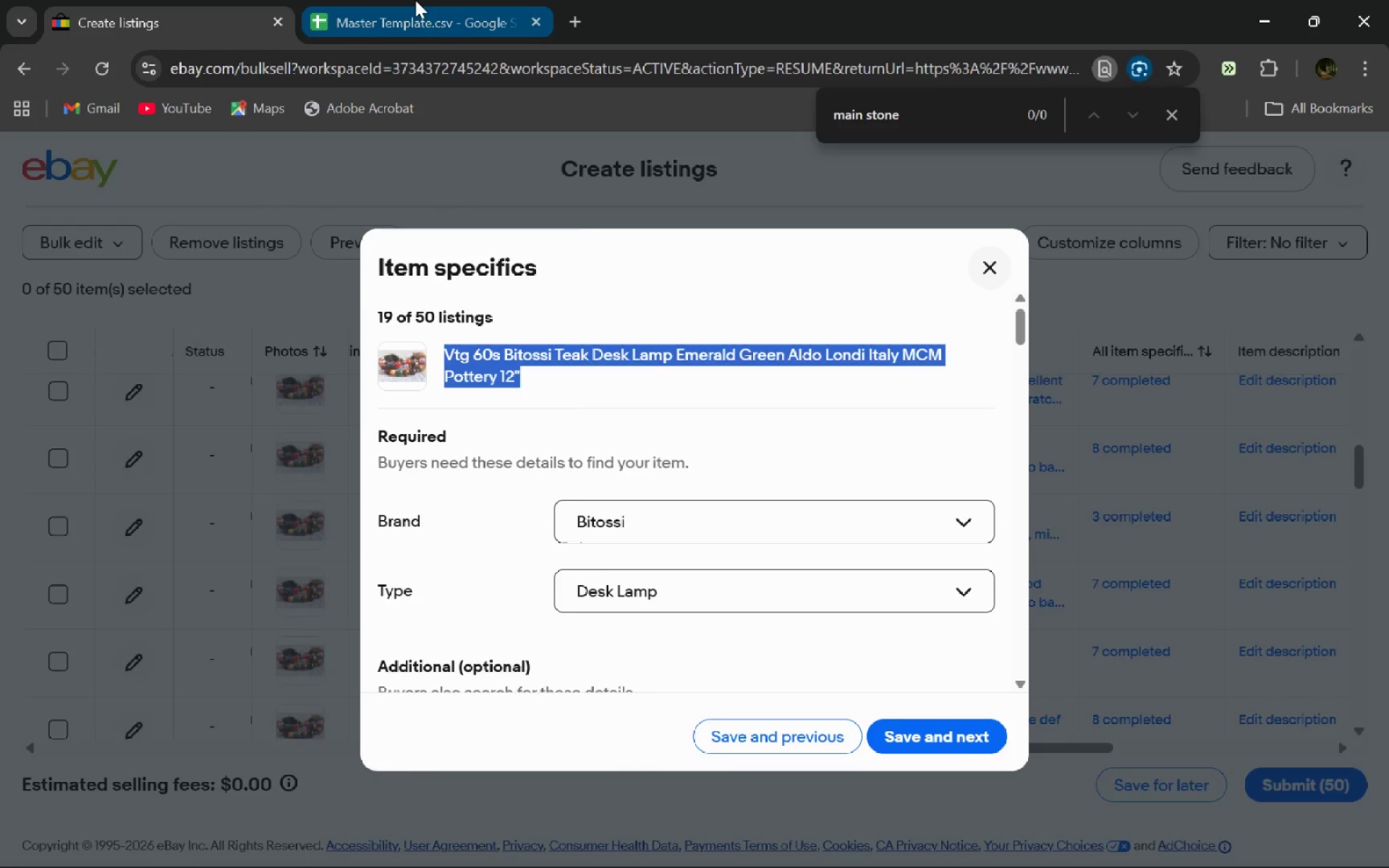 
left_click([415, 0])
 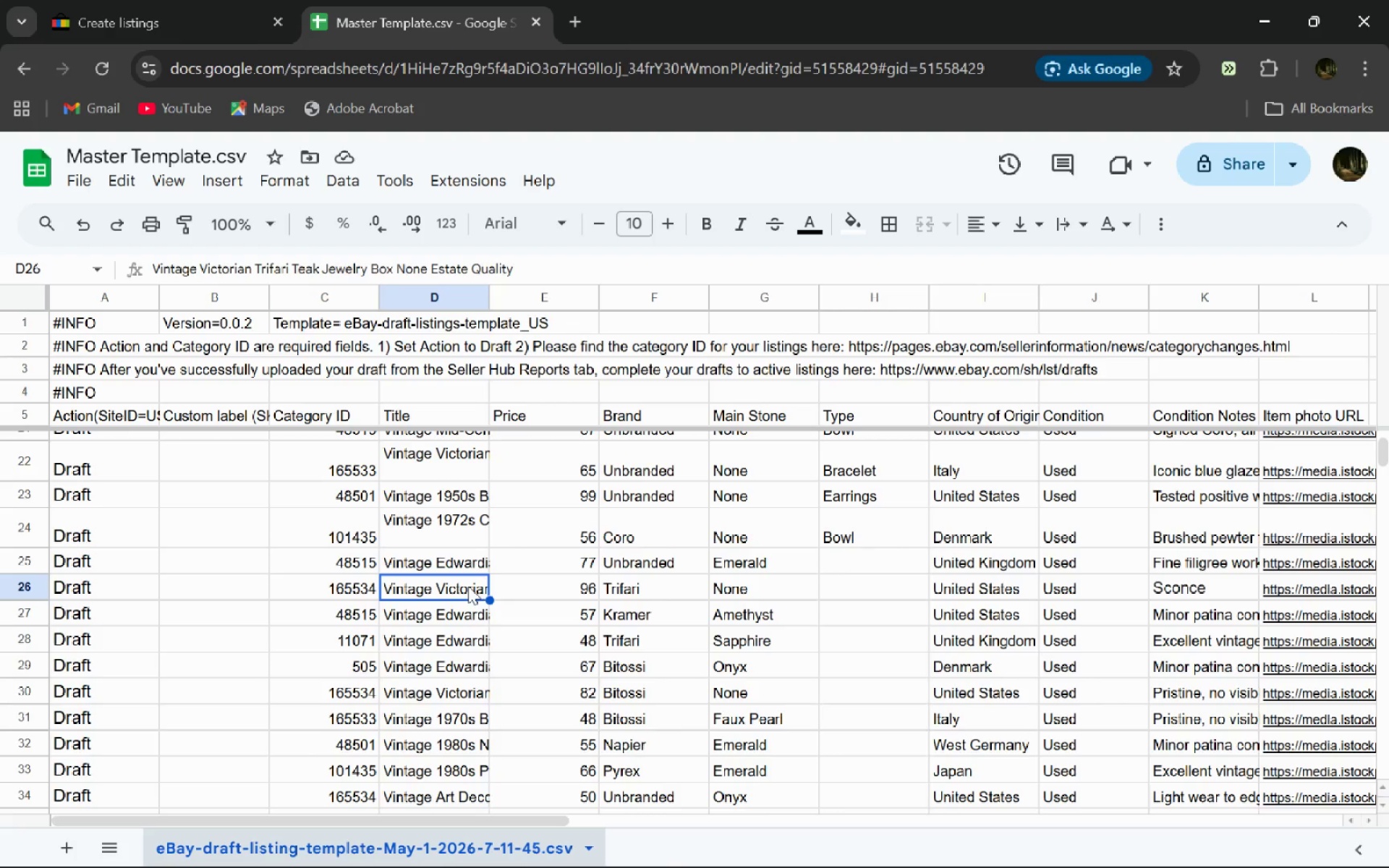 
double_click([468, 586])
 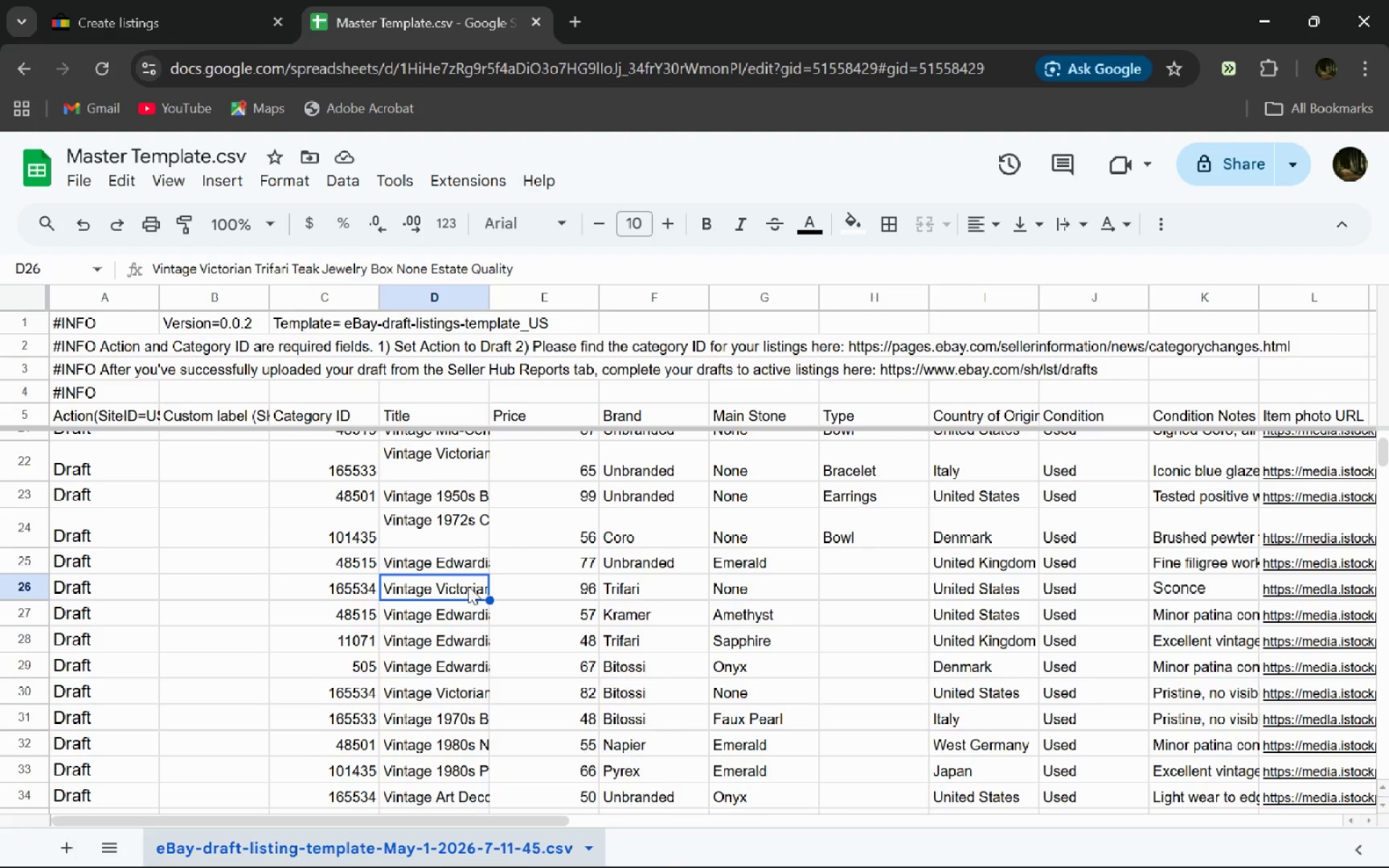 
key(Control+A)
 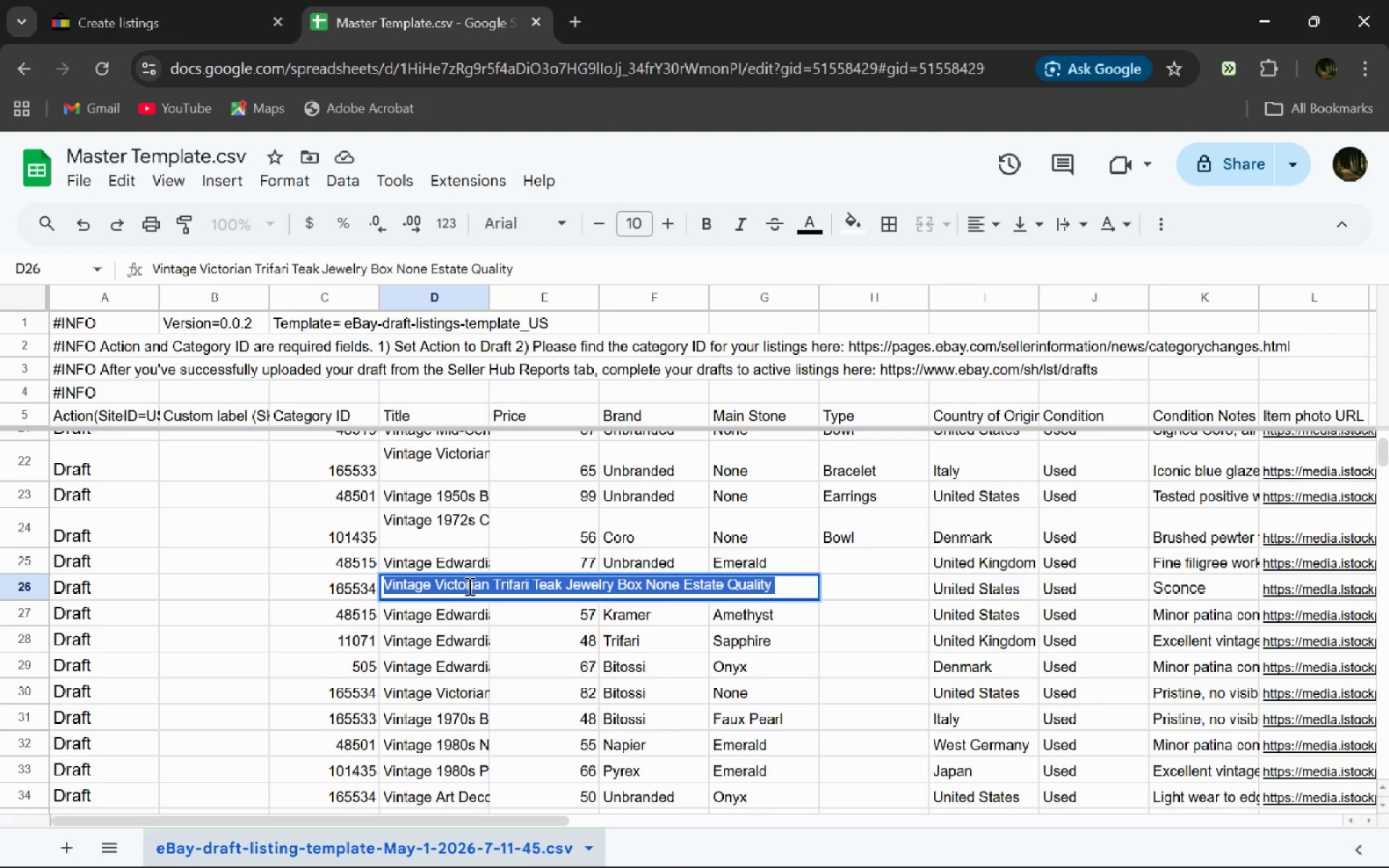 
key(Control+V)
 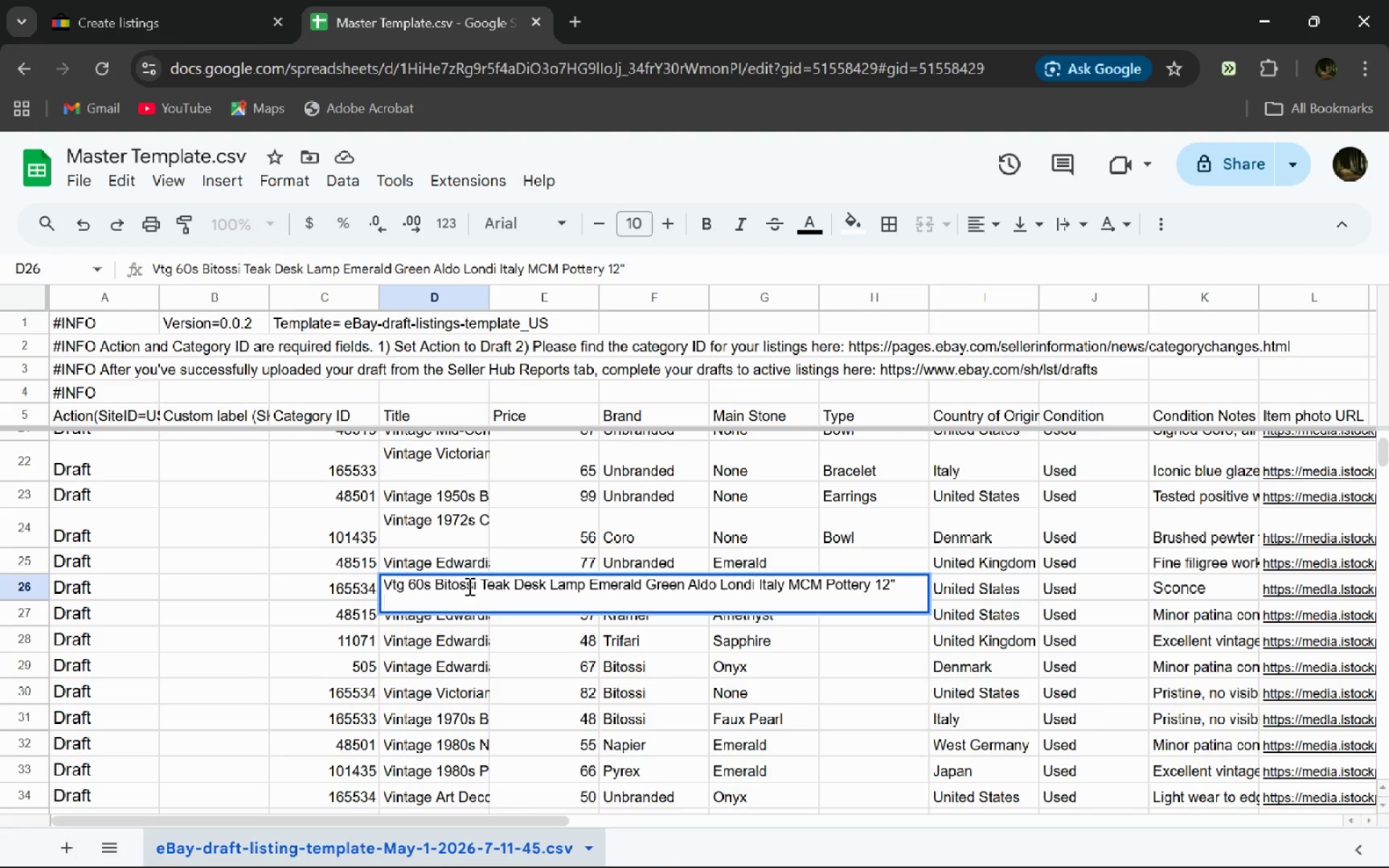 
key(Enter)
 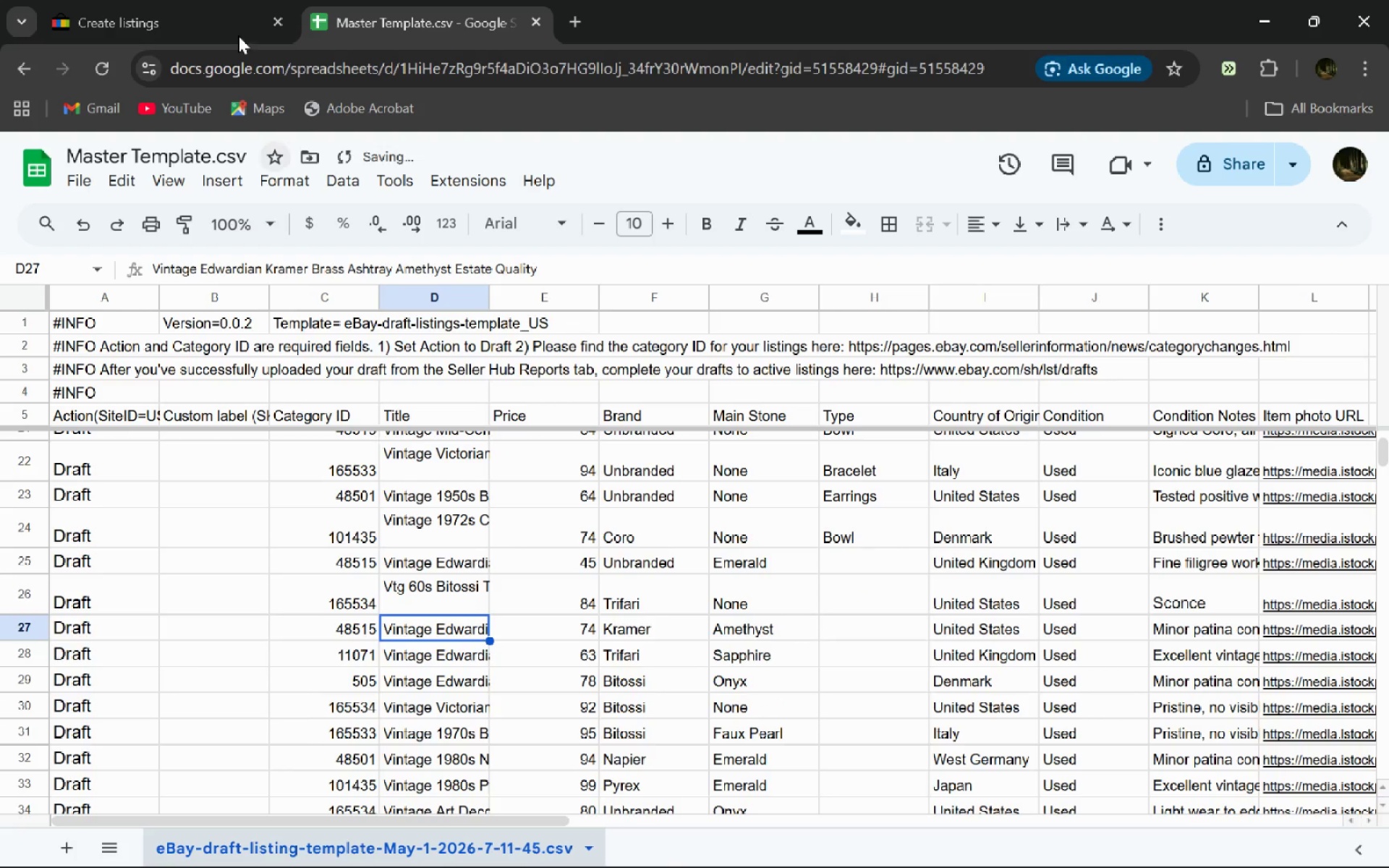 
left_click([232, 0])
 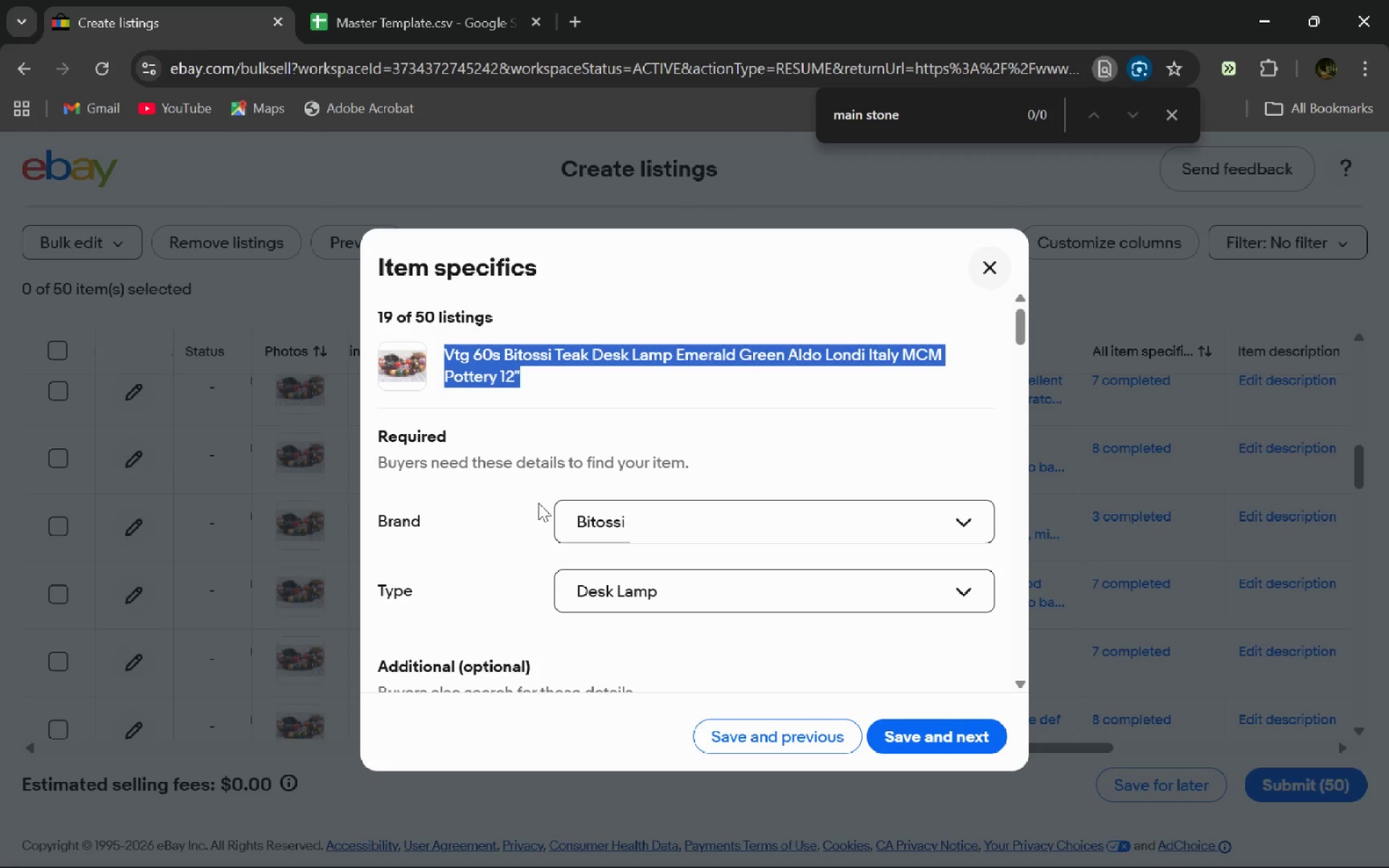 
left_click([365, 0])
 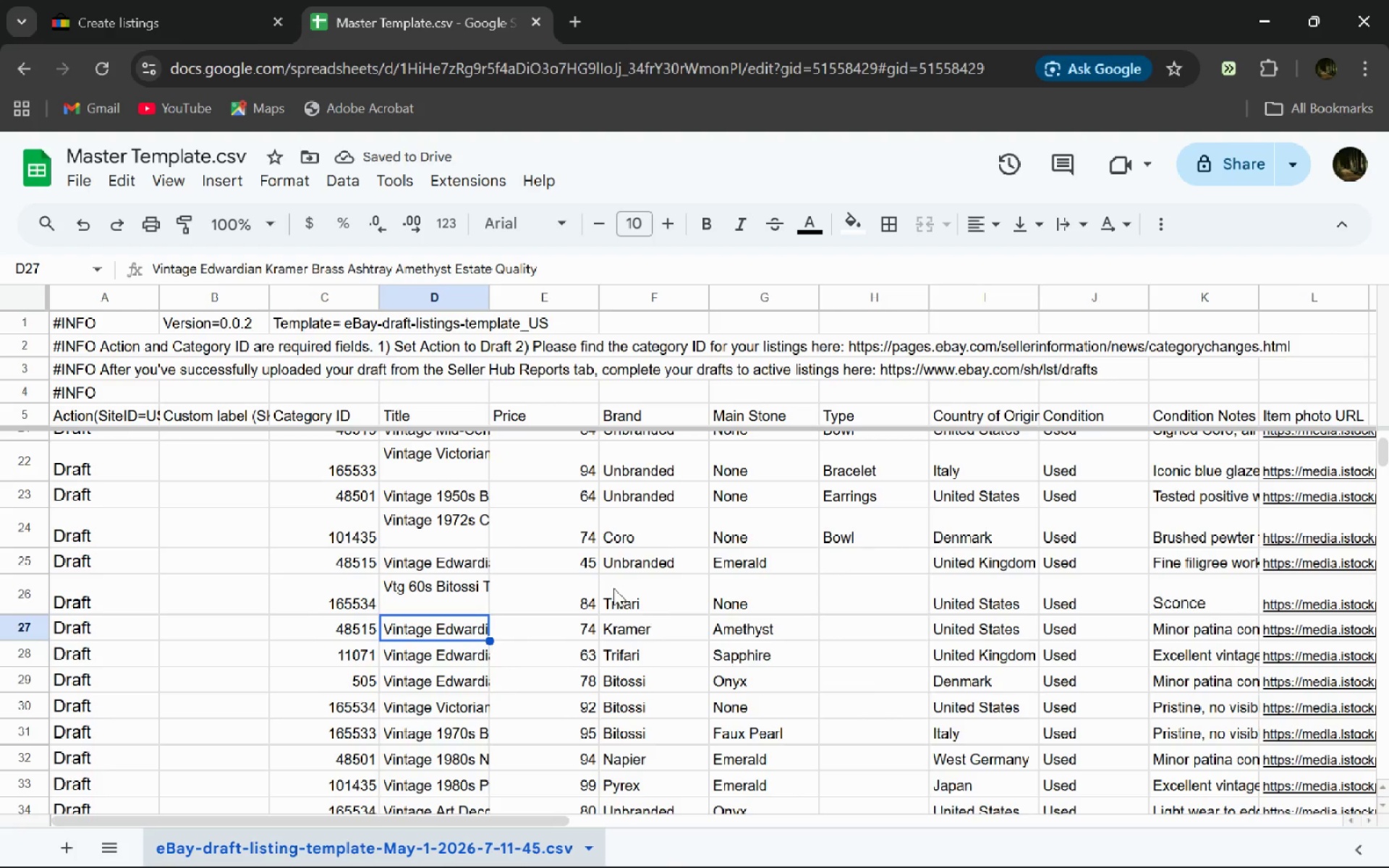 
double_click([613, 590])
 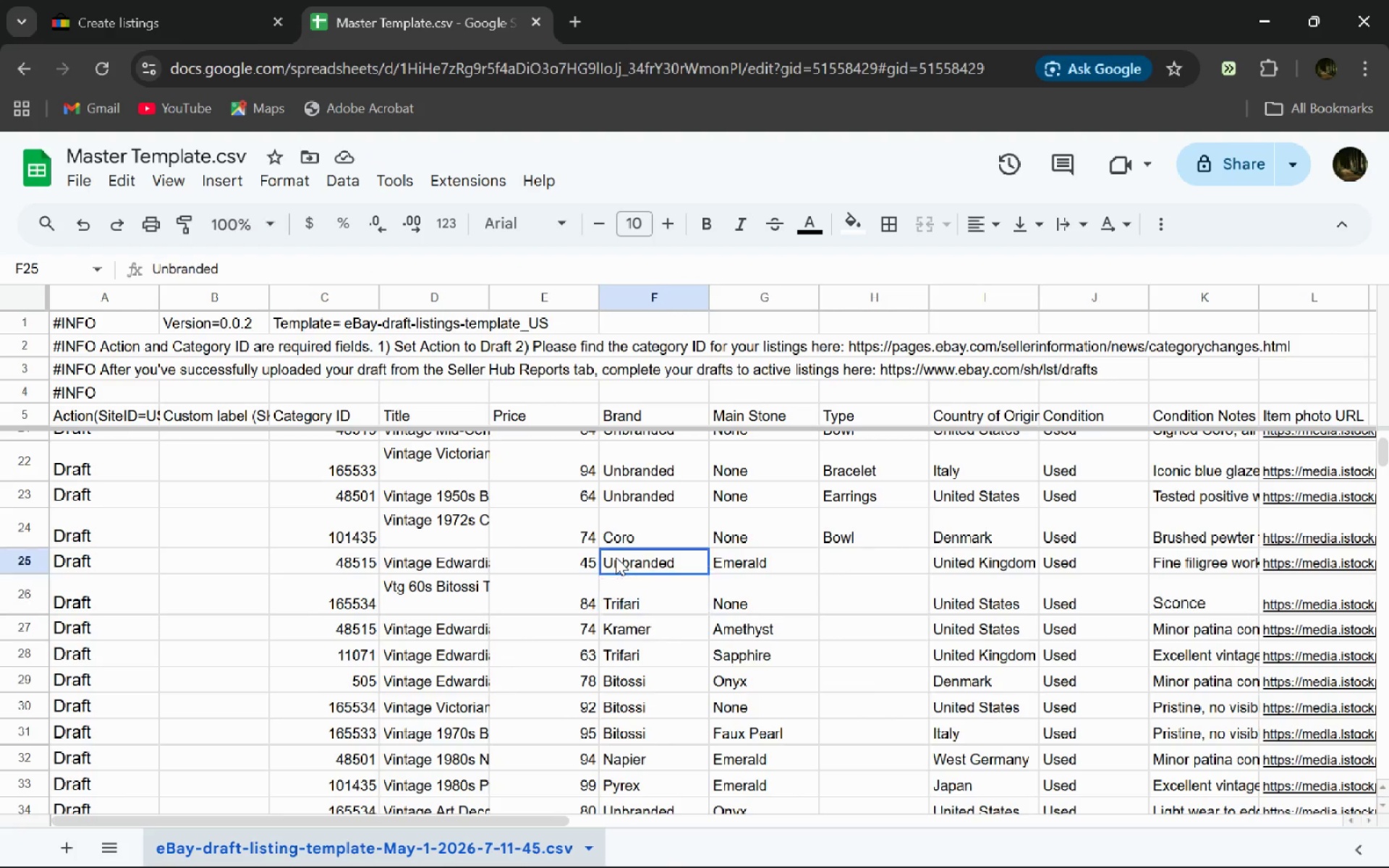 
double_click([616, 557])
 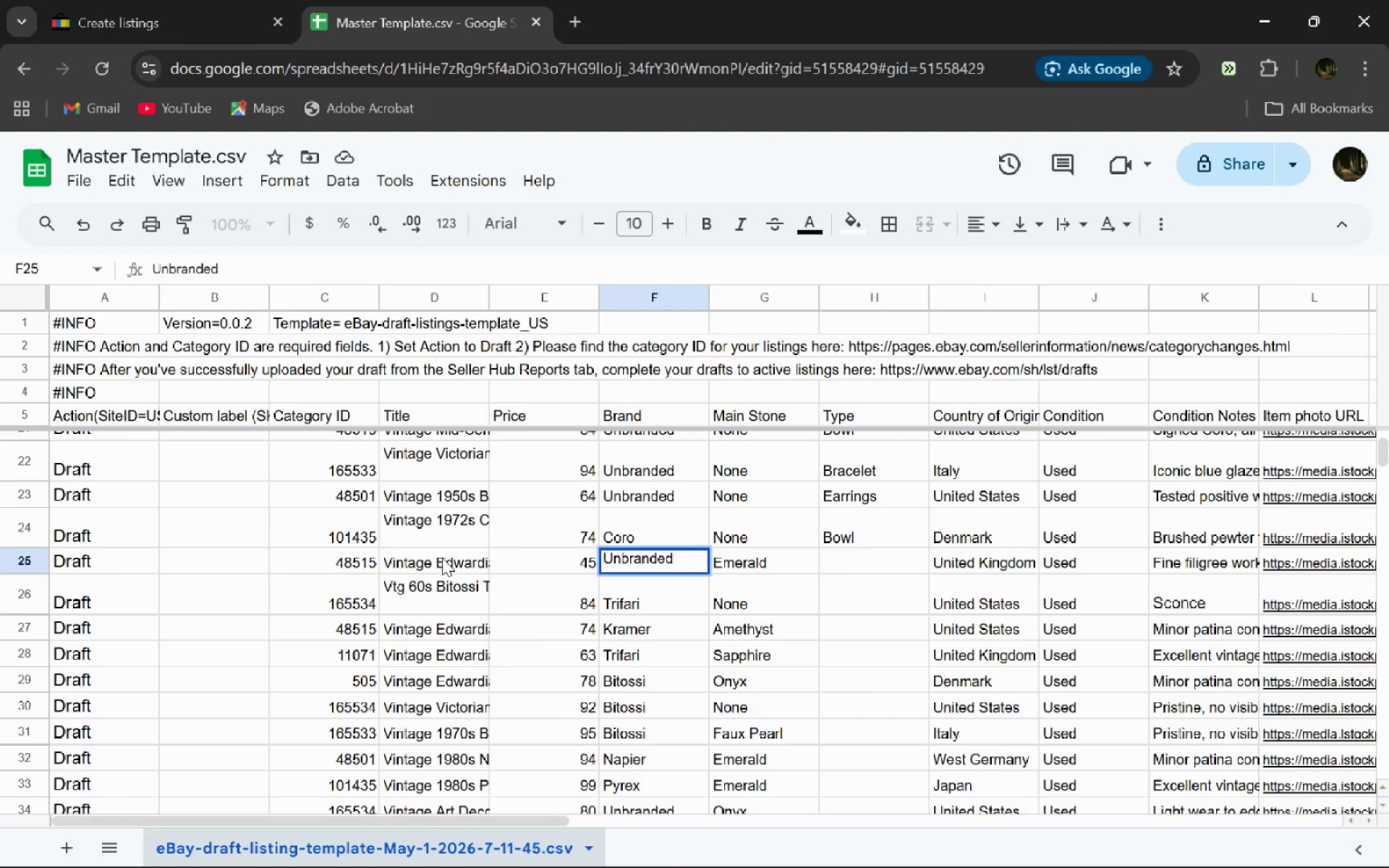 
double_click([442, 558])
 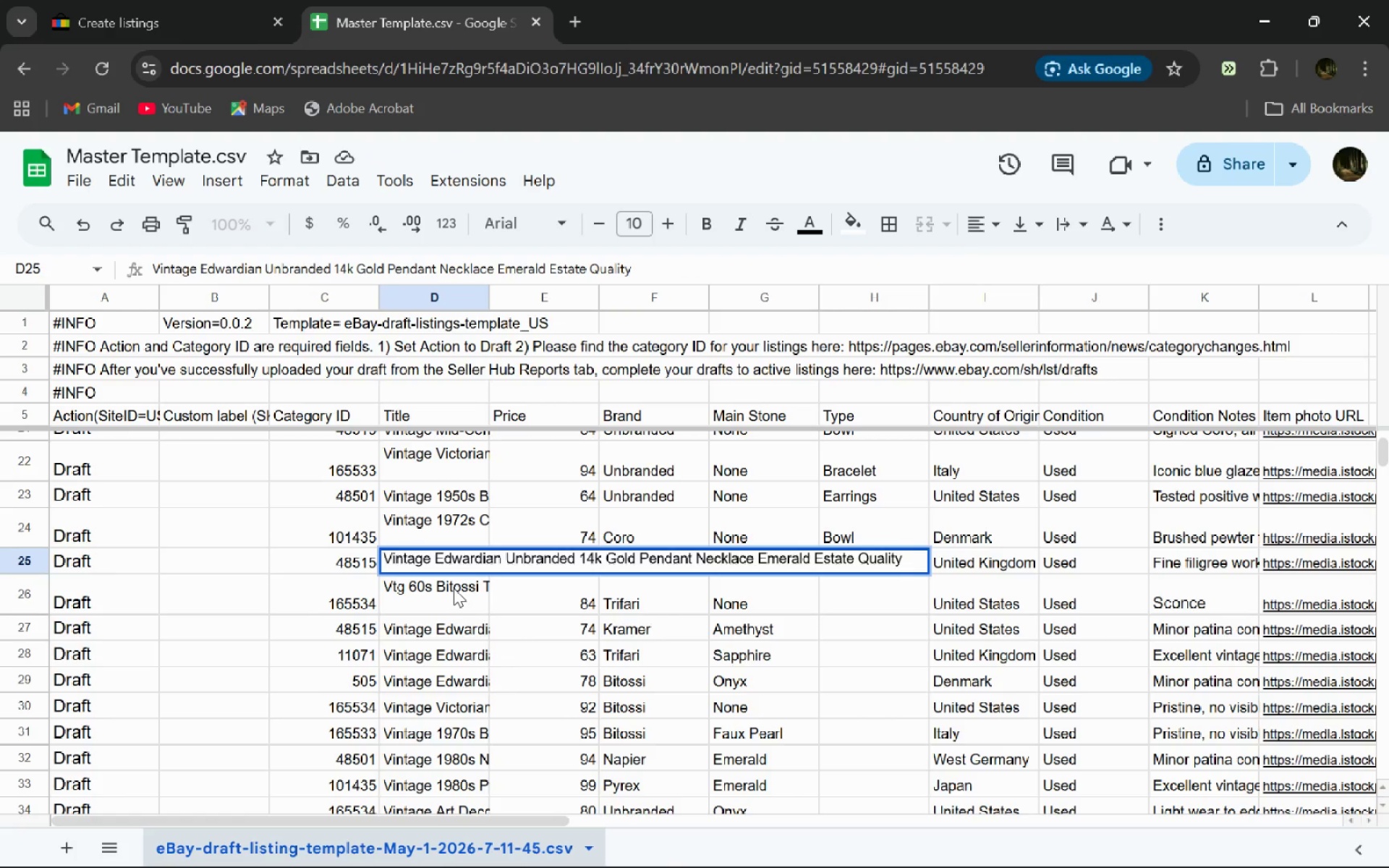 
double_click([454, 588])
 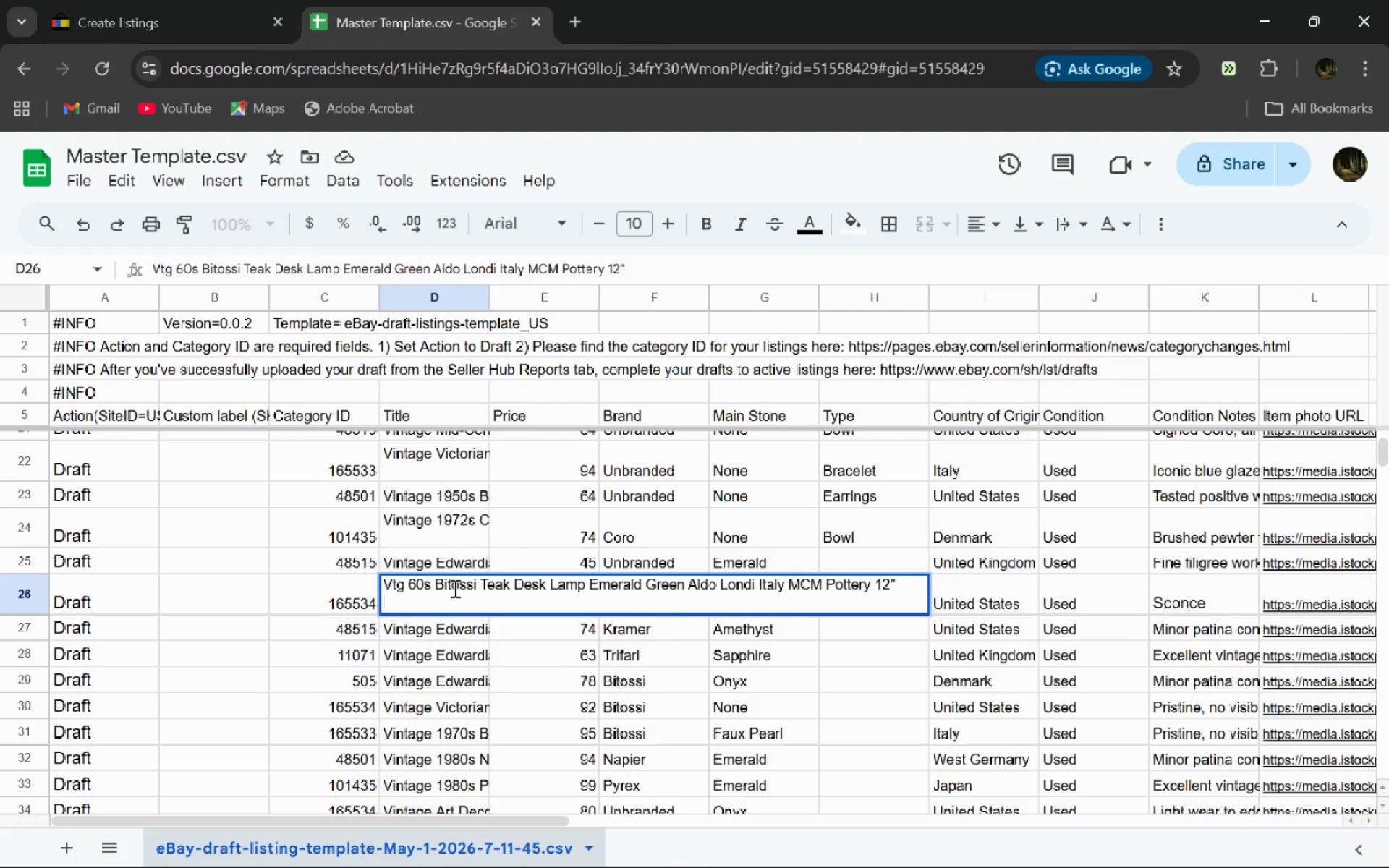 
key(Control+A)
 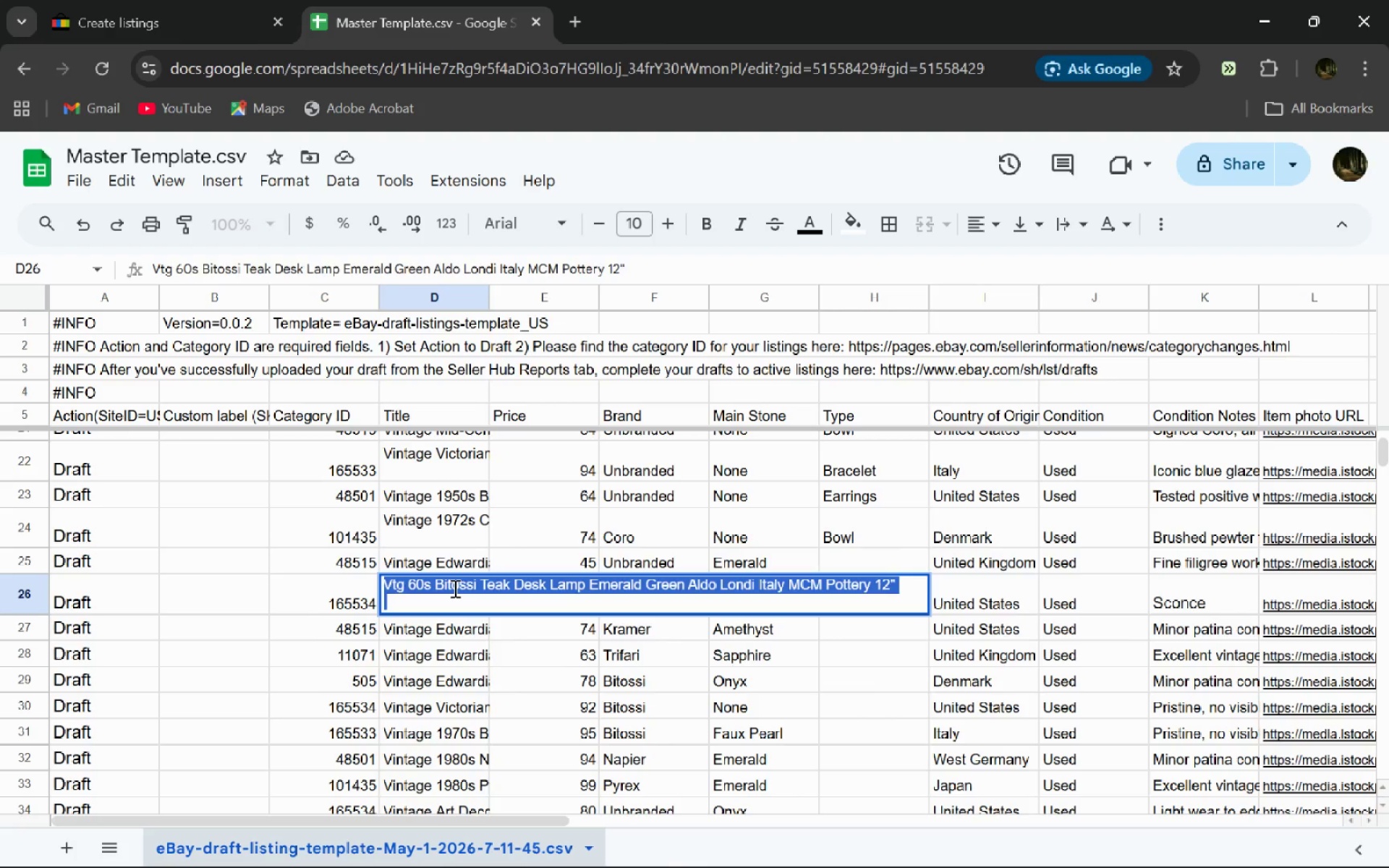 
key(Control+X)
 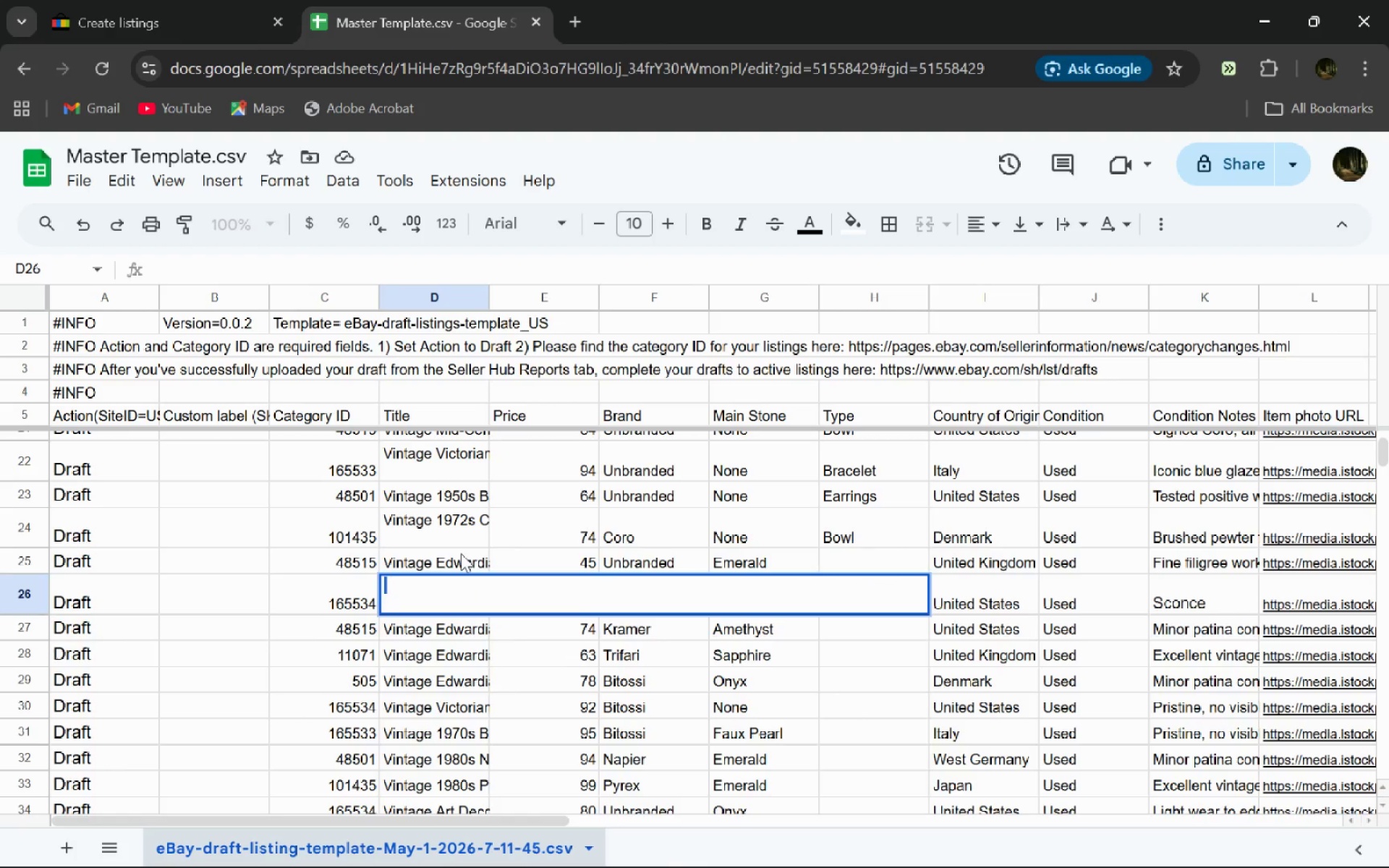 
double_click([461, 553])
 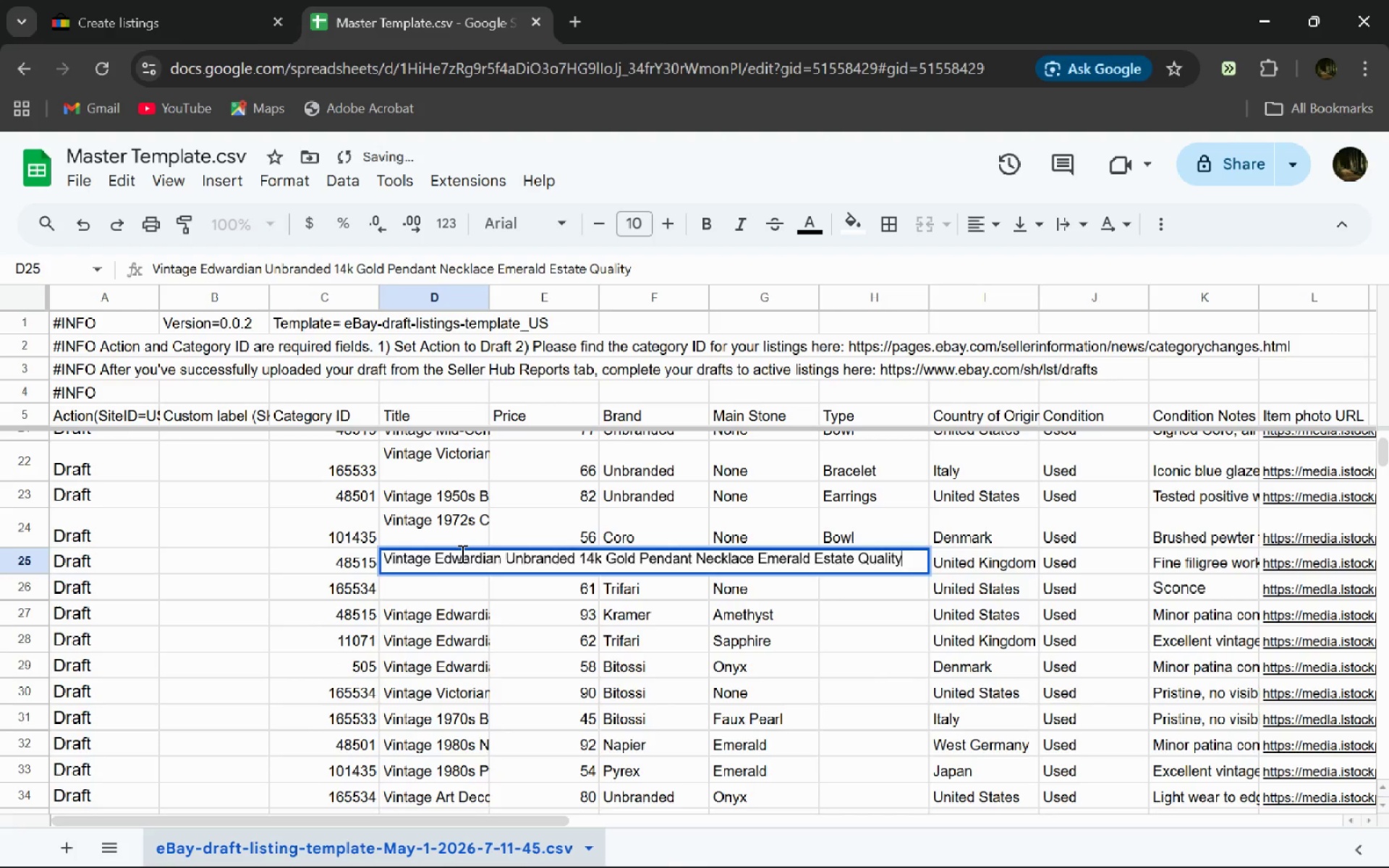 
key(Control+V)
 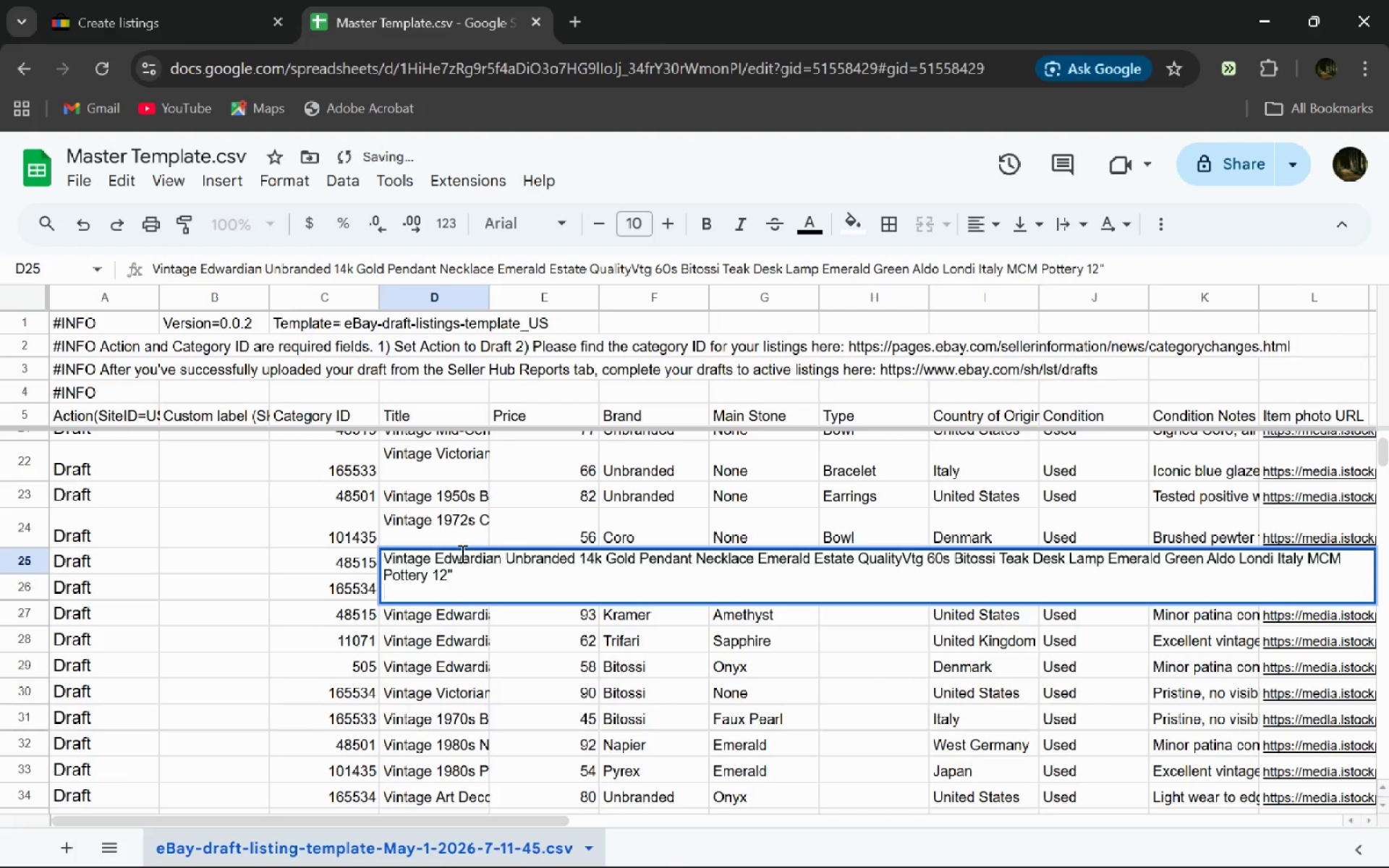 
key(Control+A)
 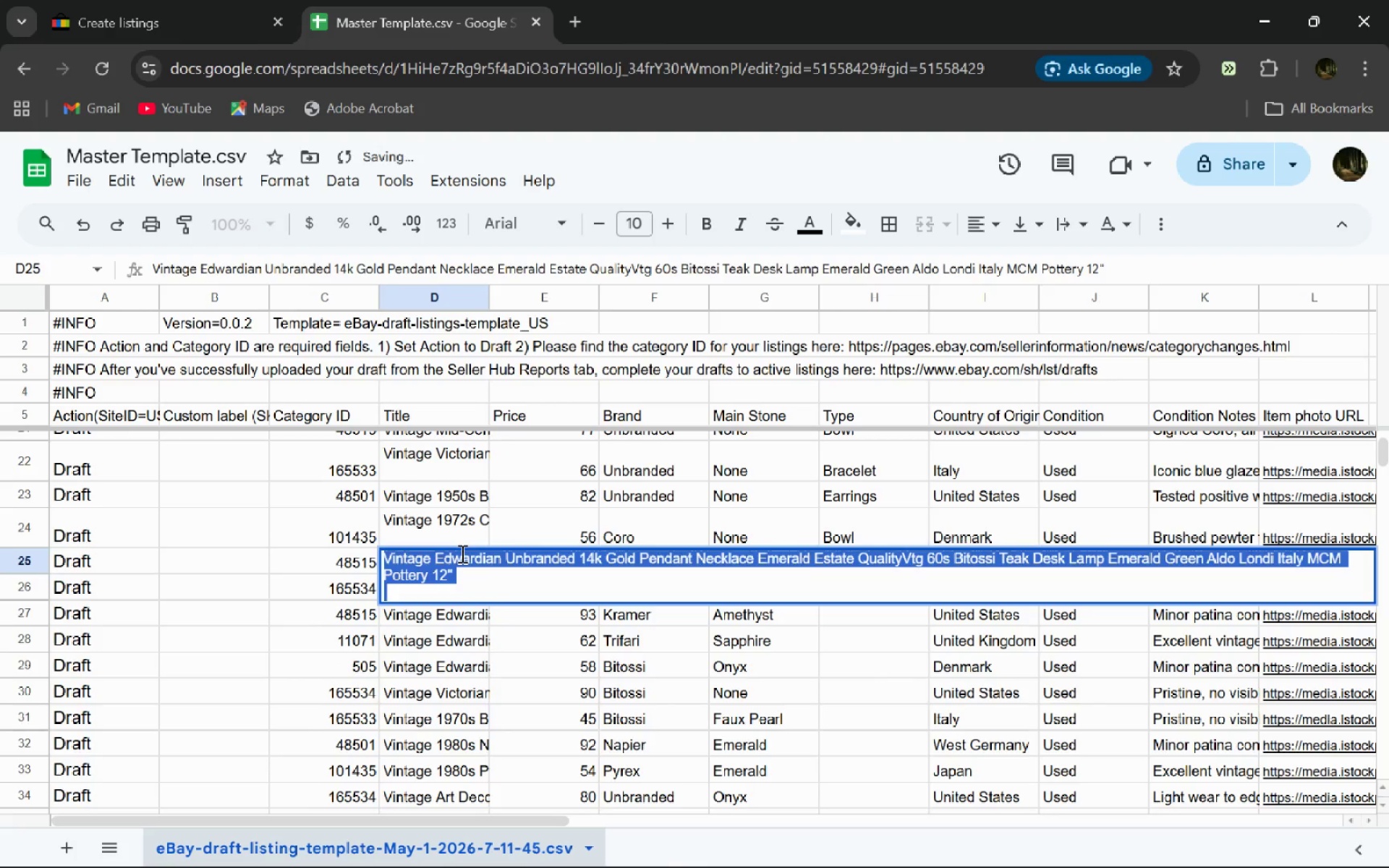 
key(Control+V)
 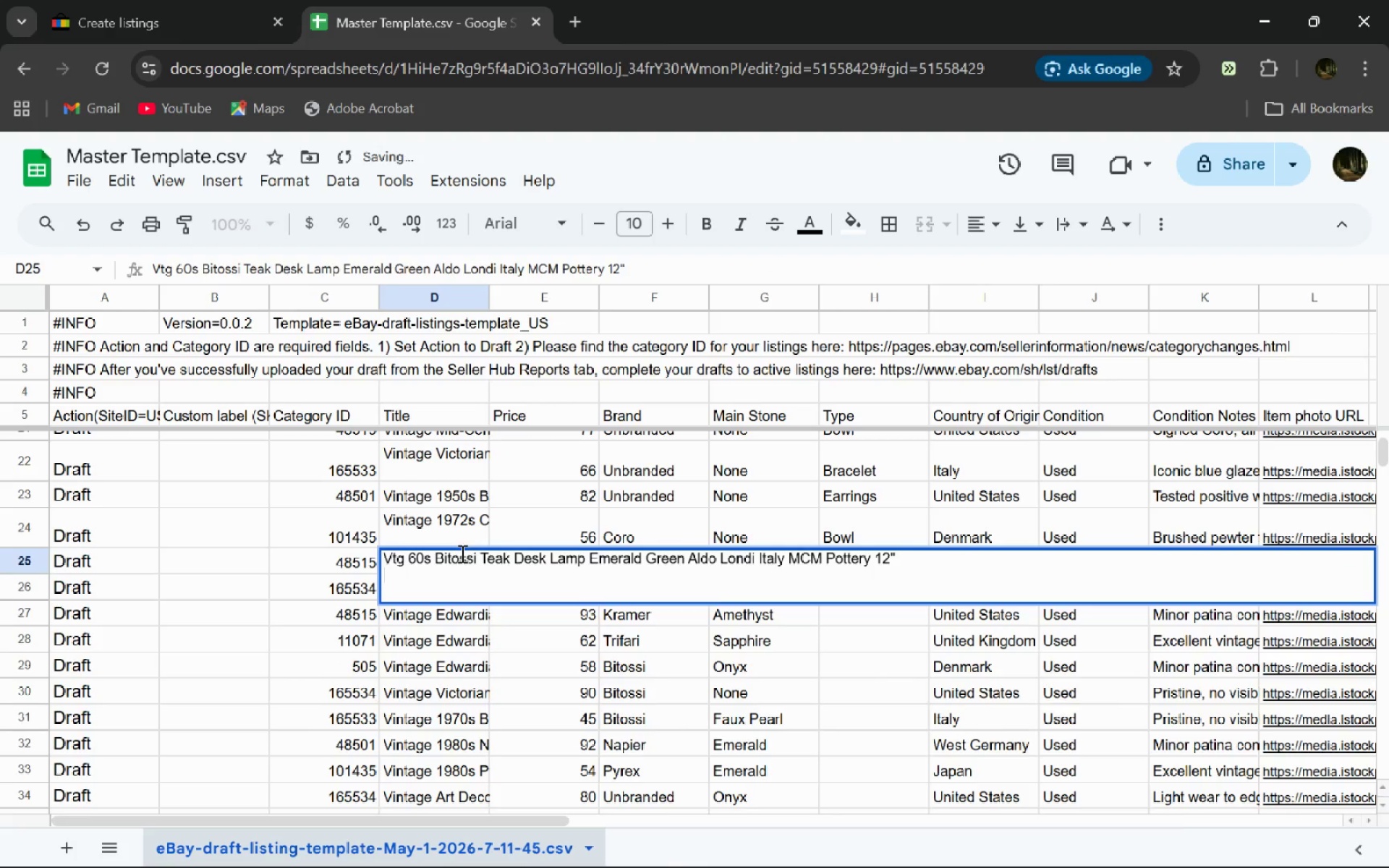 
key(Enter)
 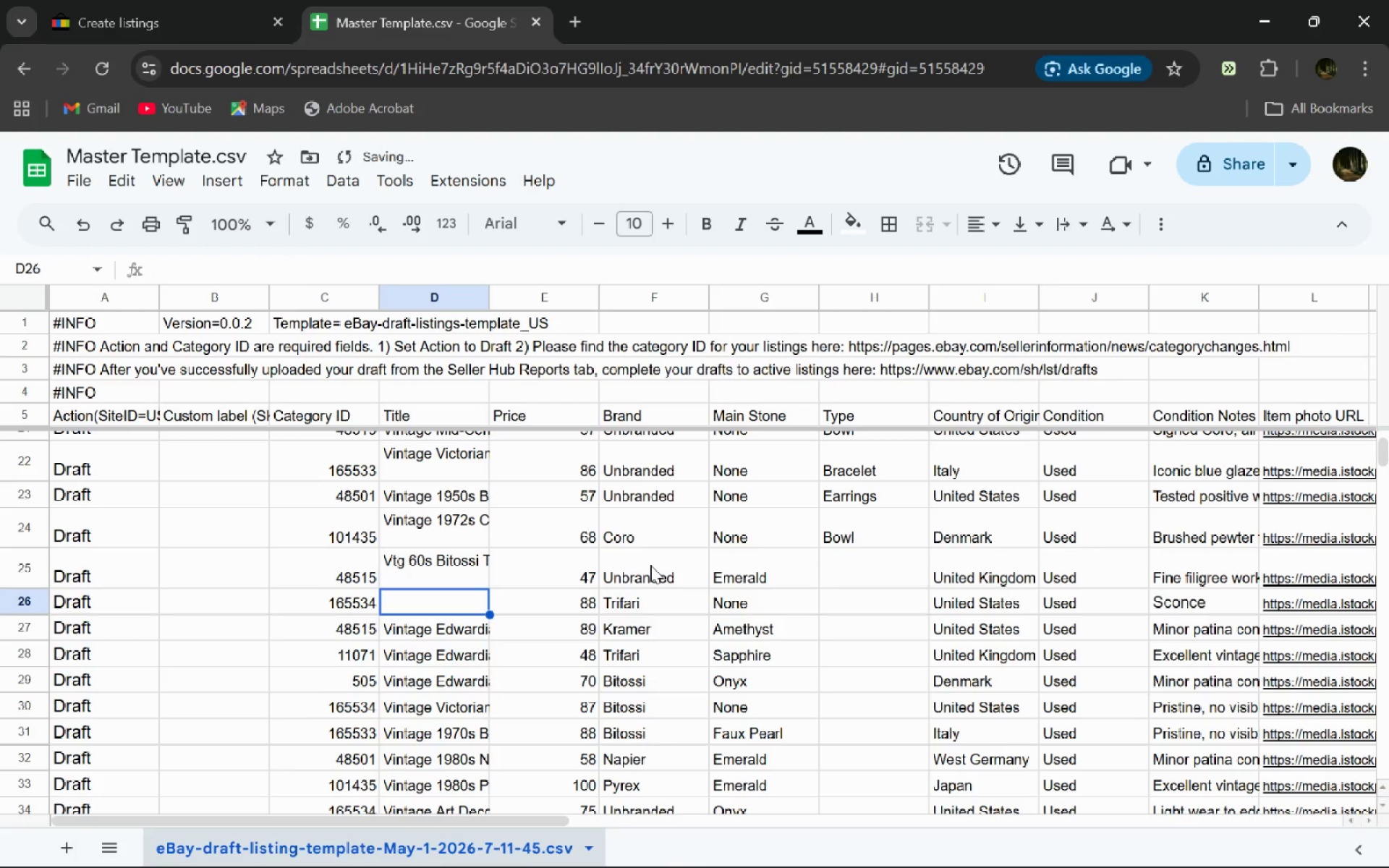 
double_click([650, 566])
 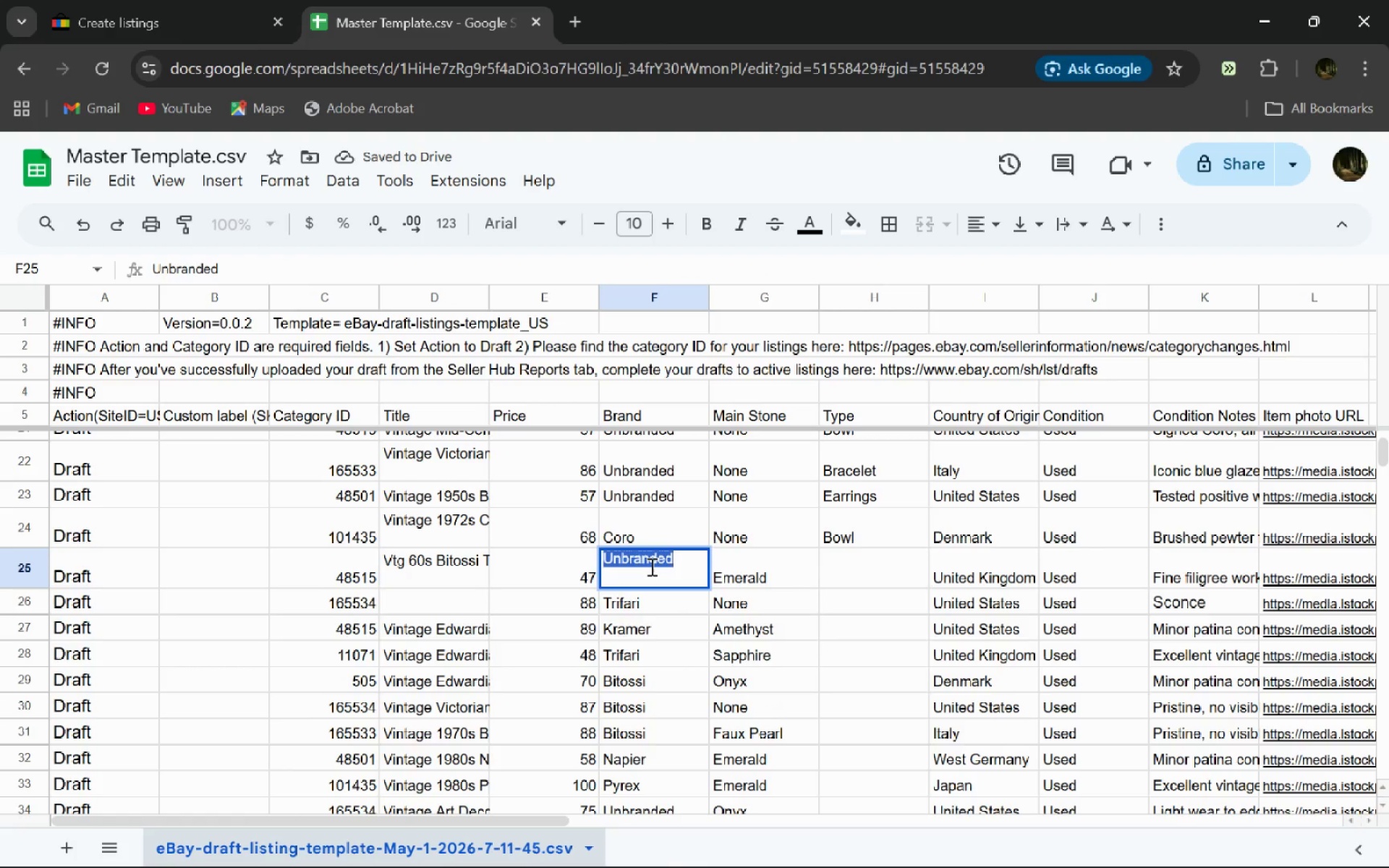 
triple_click([650, 566])
 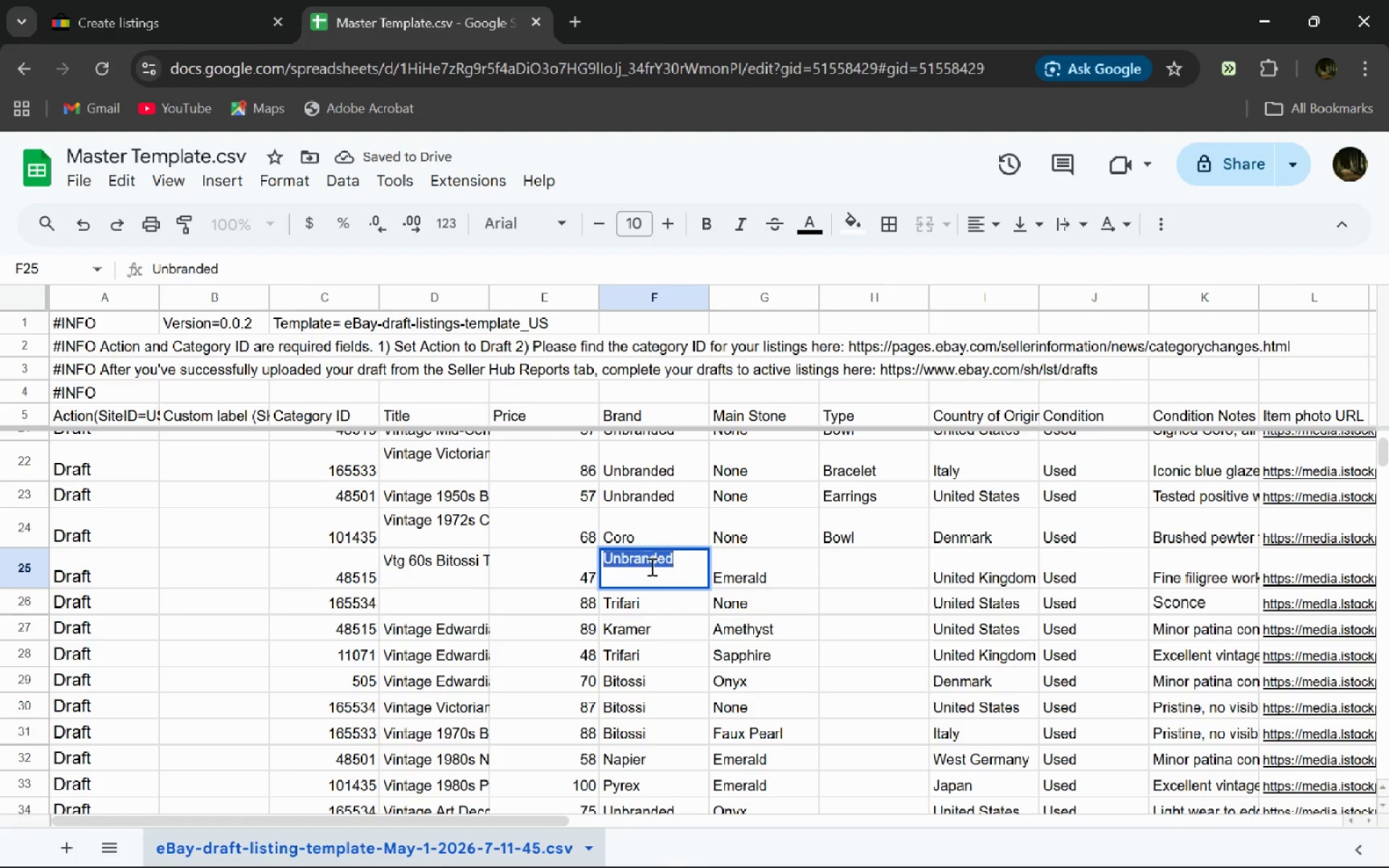 
type(Bitossi)
 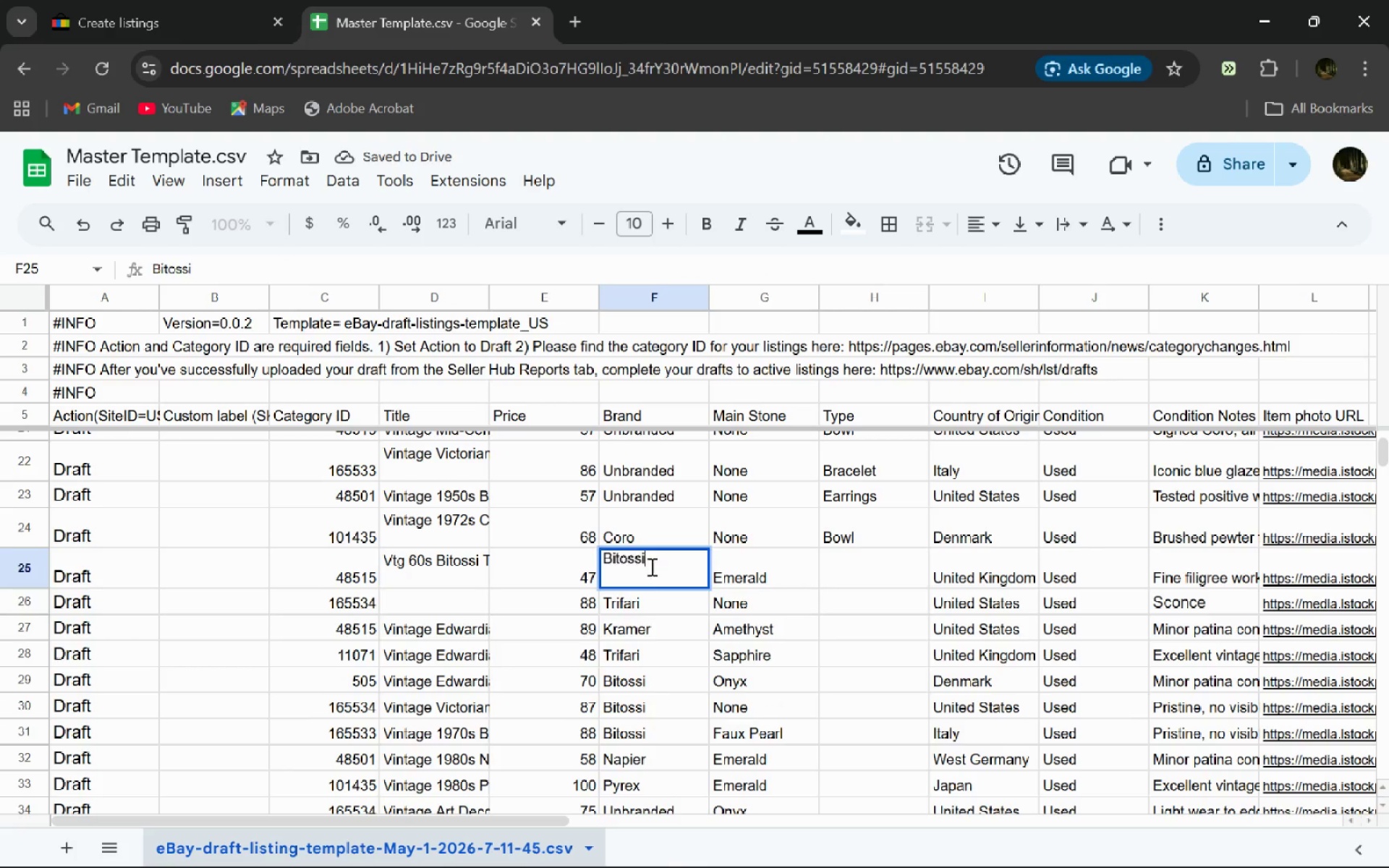 
key(Enter)
 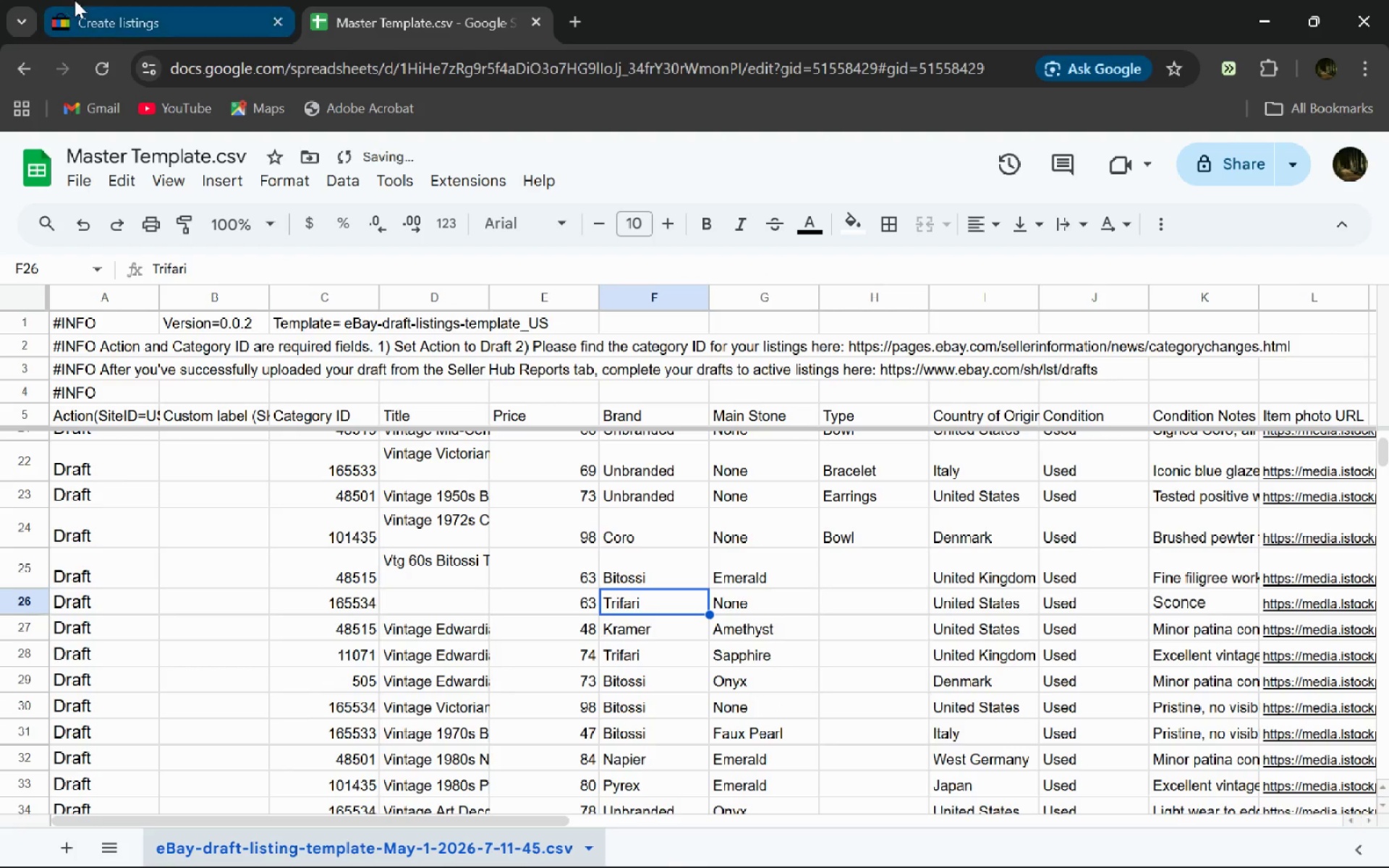 
left_click([75, 0])
 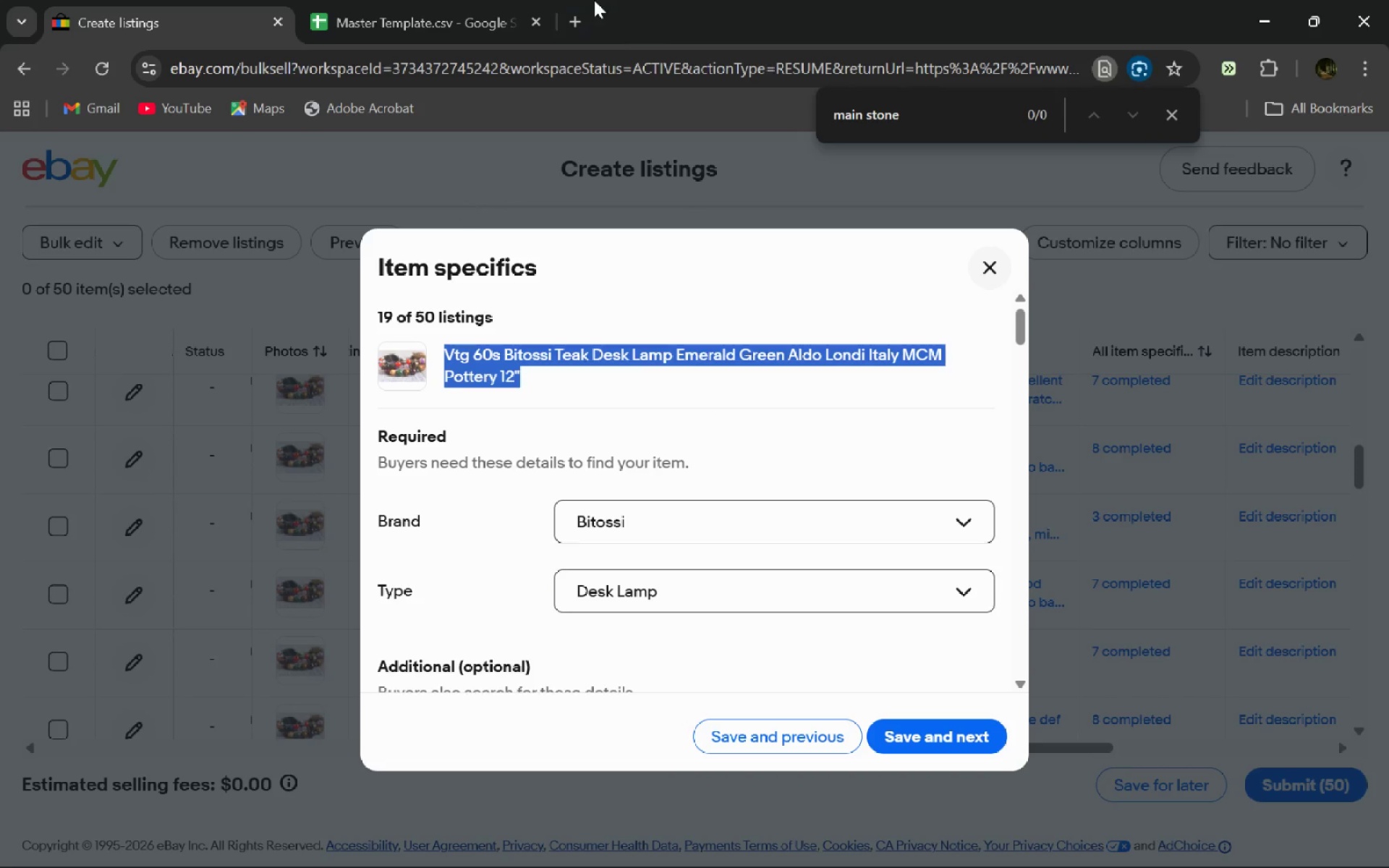 
left_click([594, 0])
 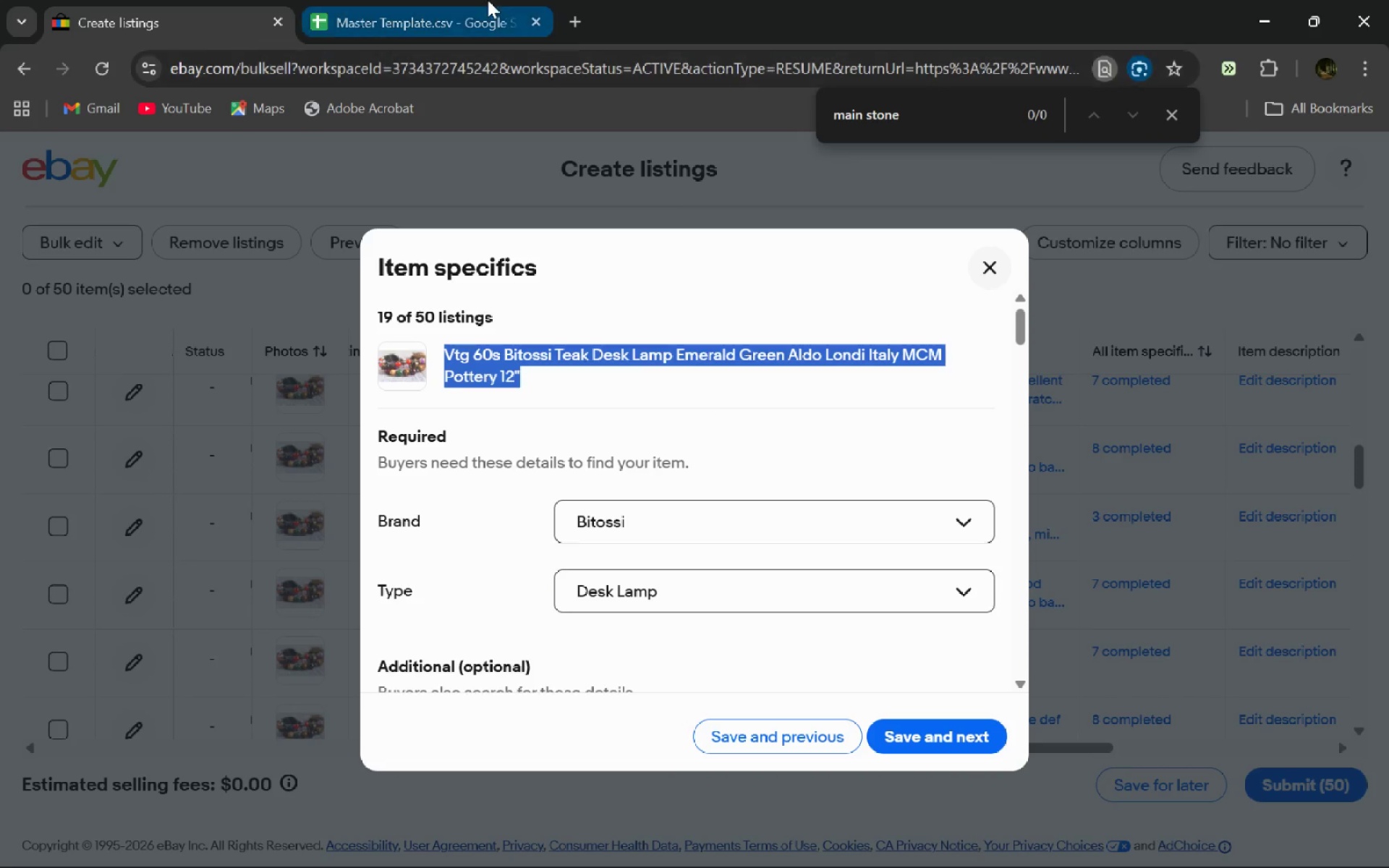 
left_click([488, 0])
 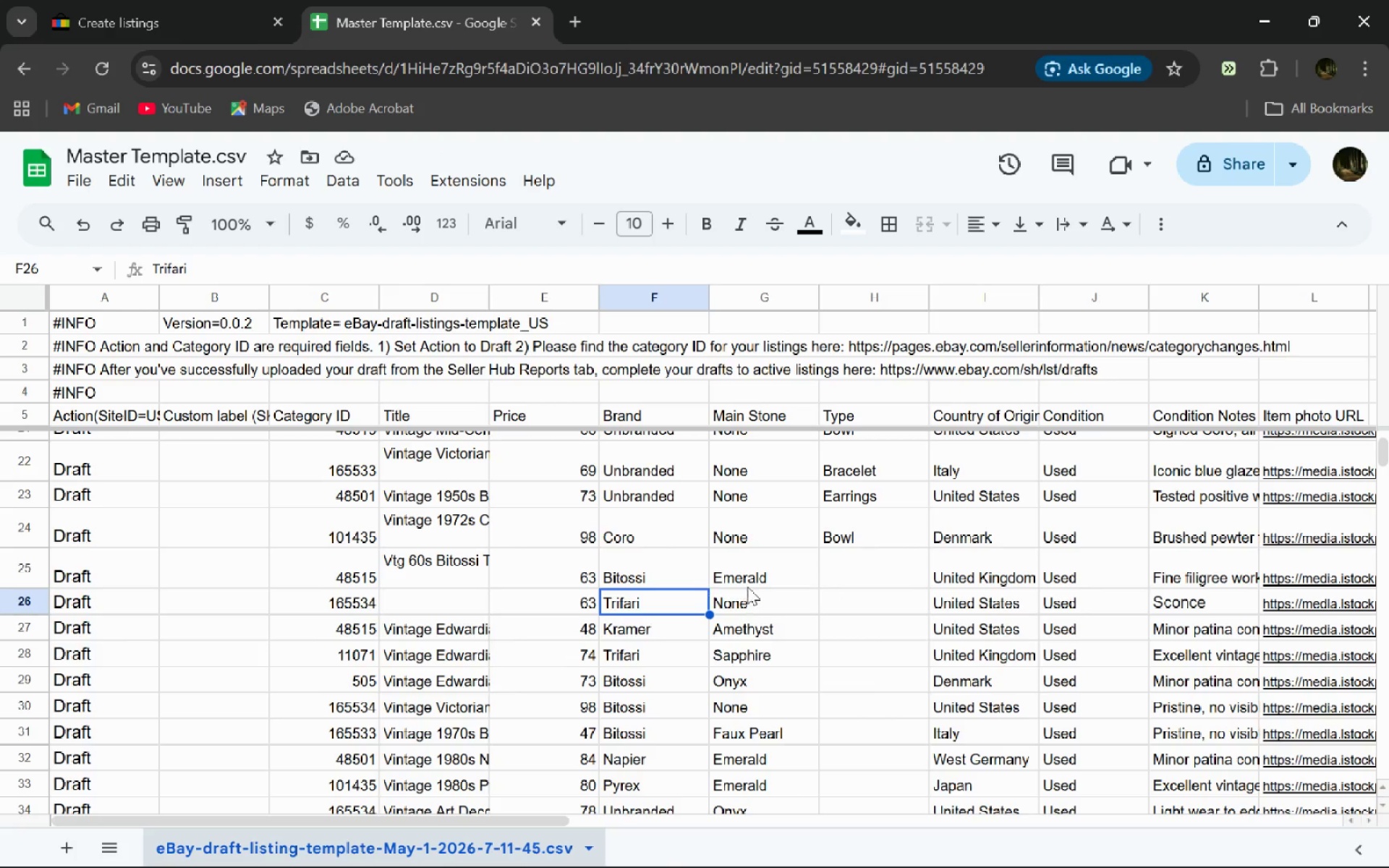 
wait(6.91)
 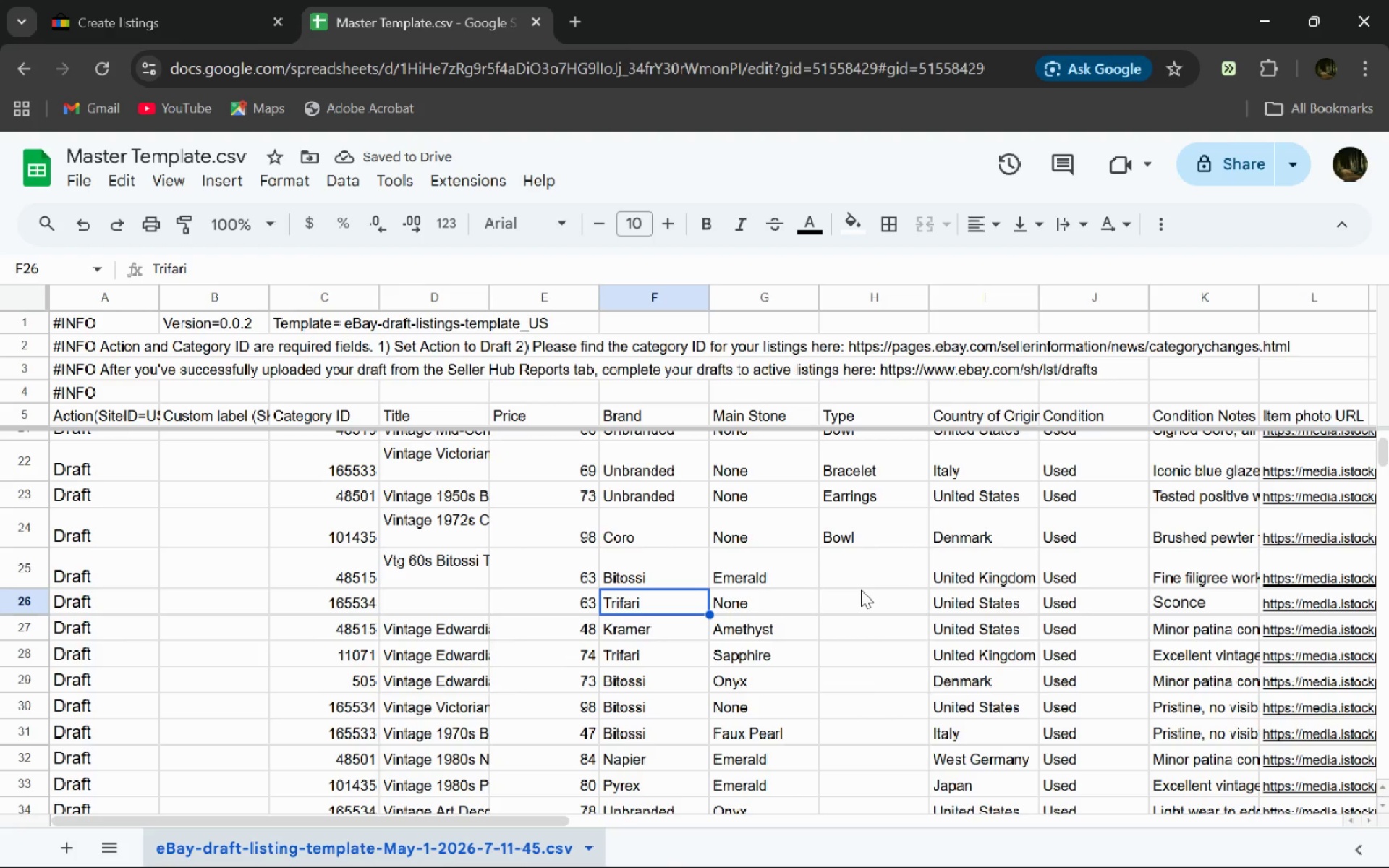 
left_click([133, 0])
 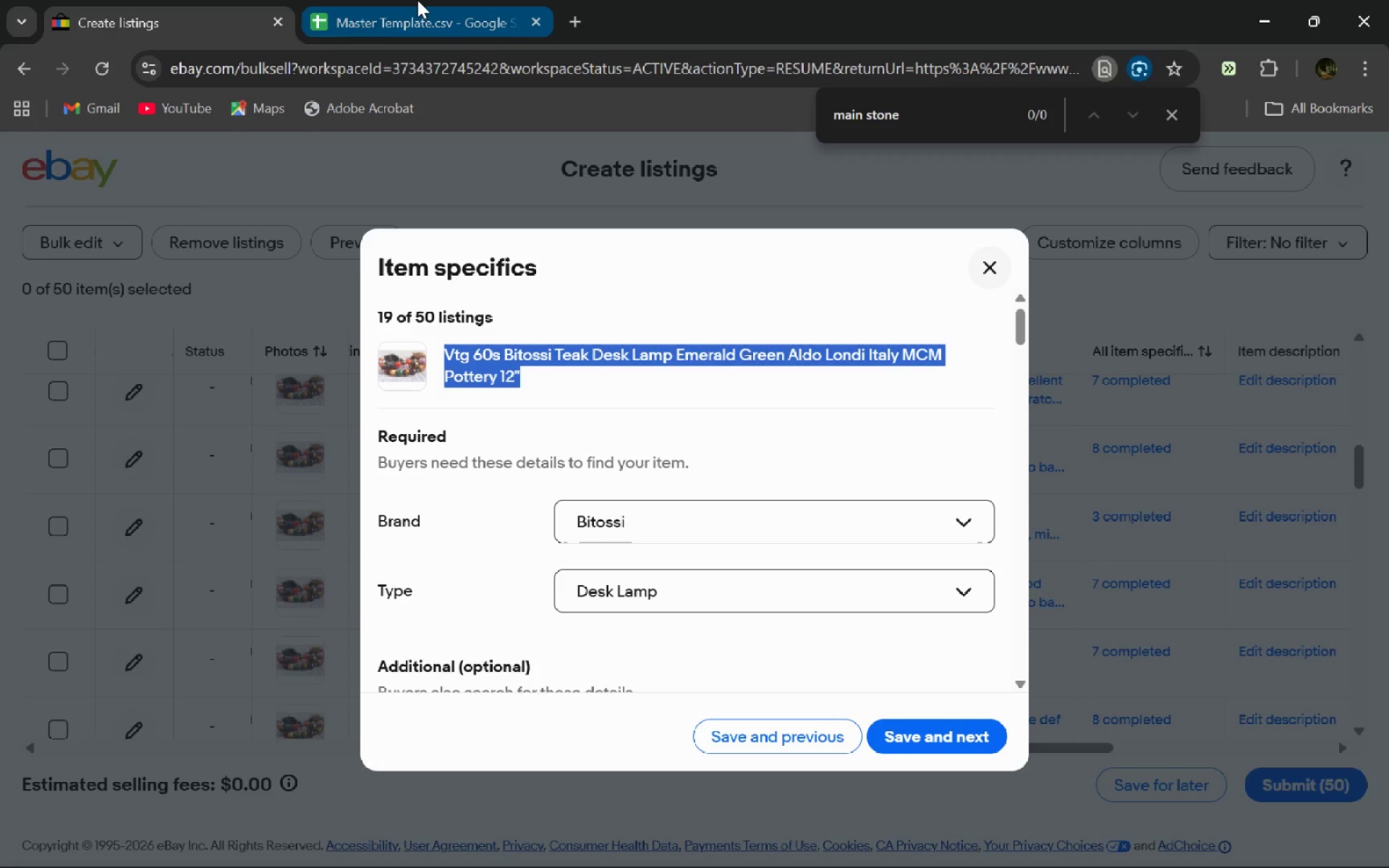 
left_click([417, 0])
 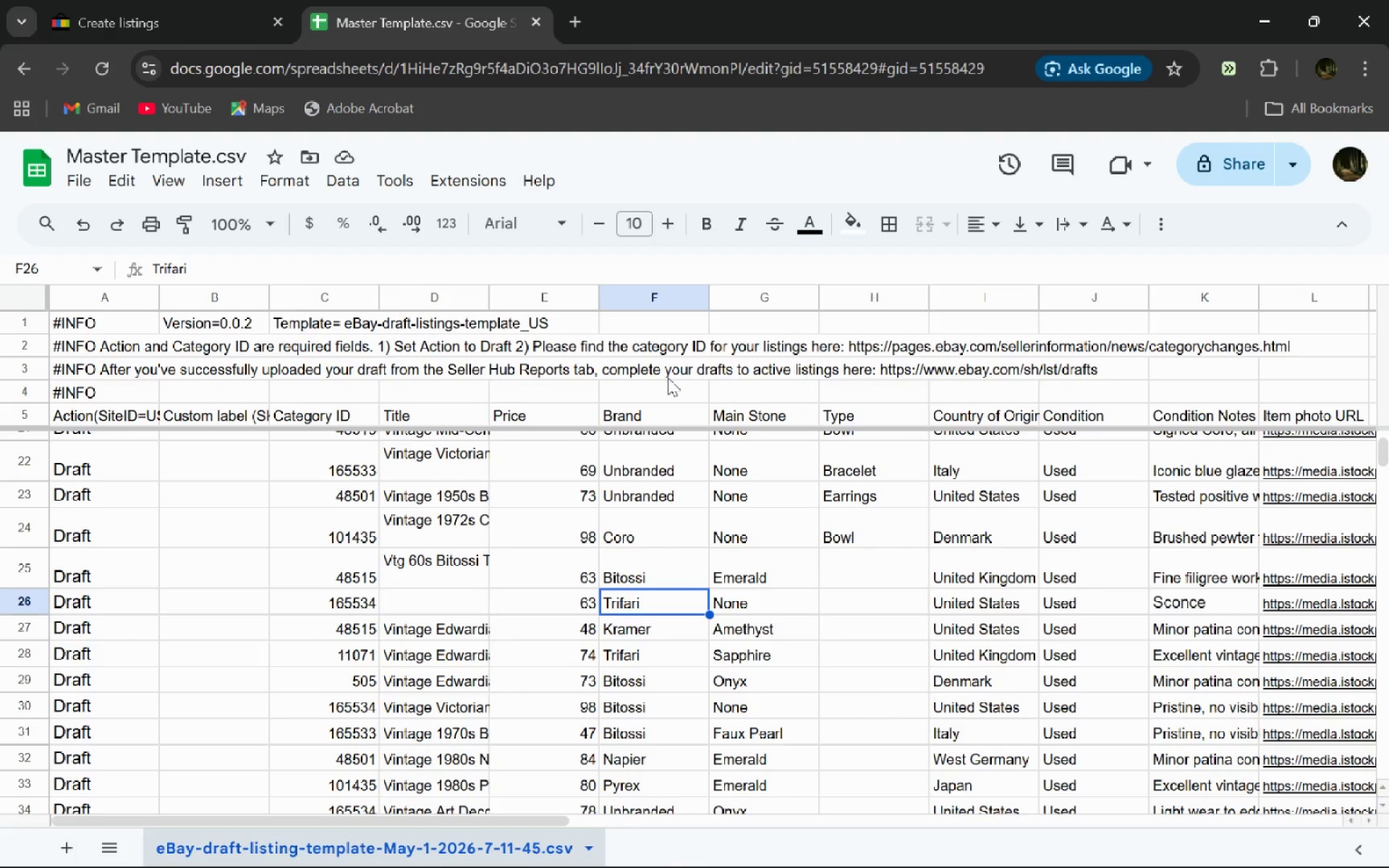 
left_click([177, 0])
 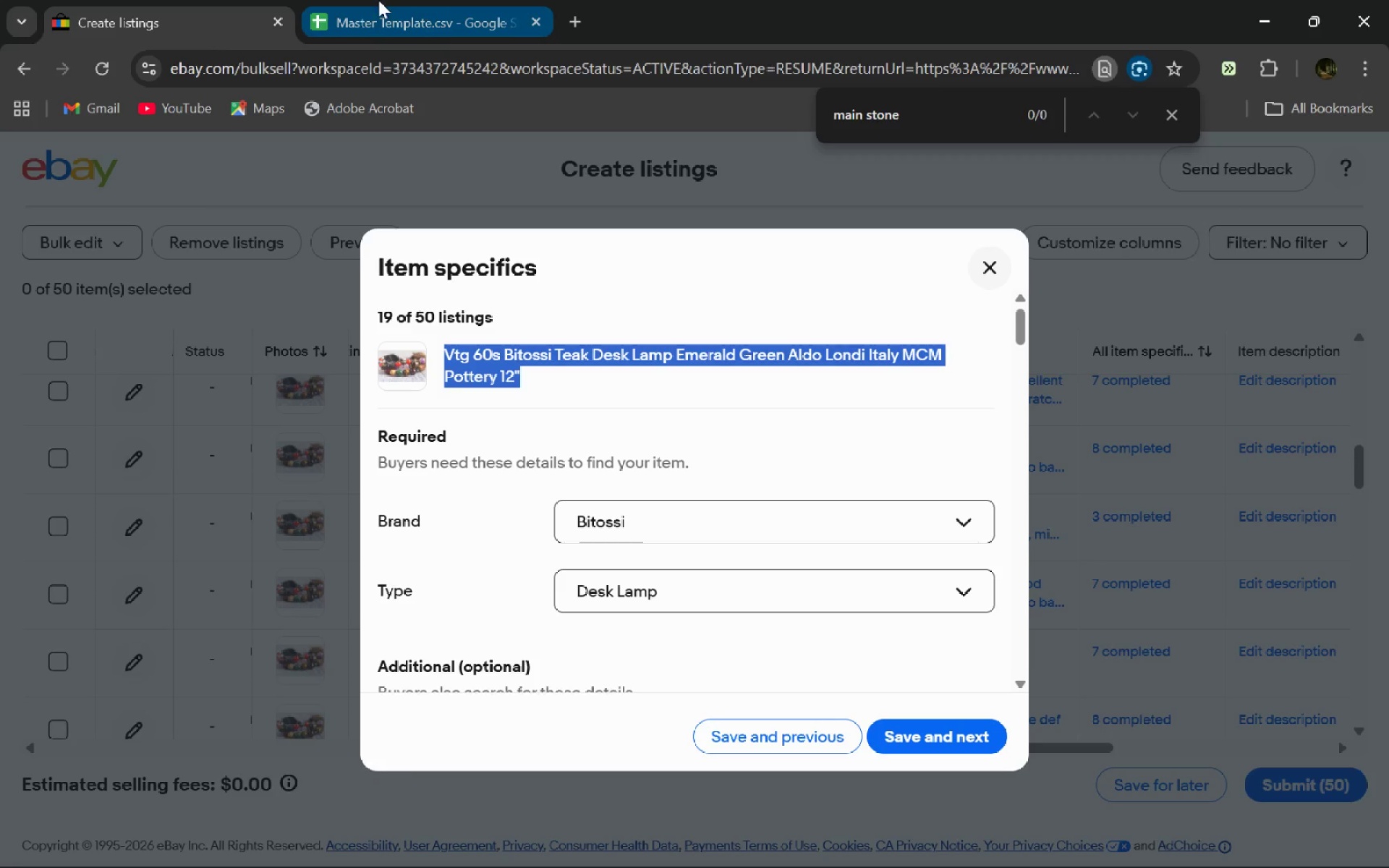 
left_click([375, 0])
 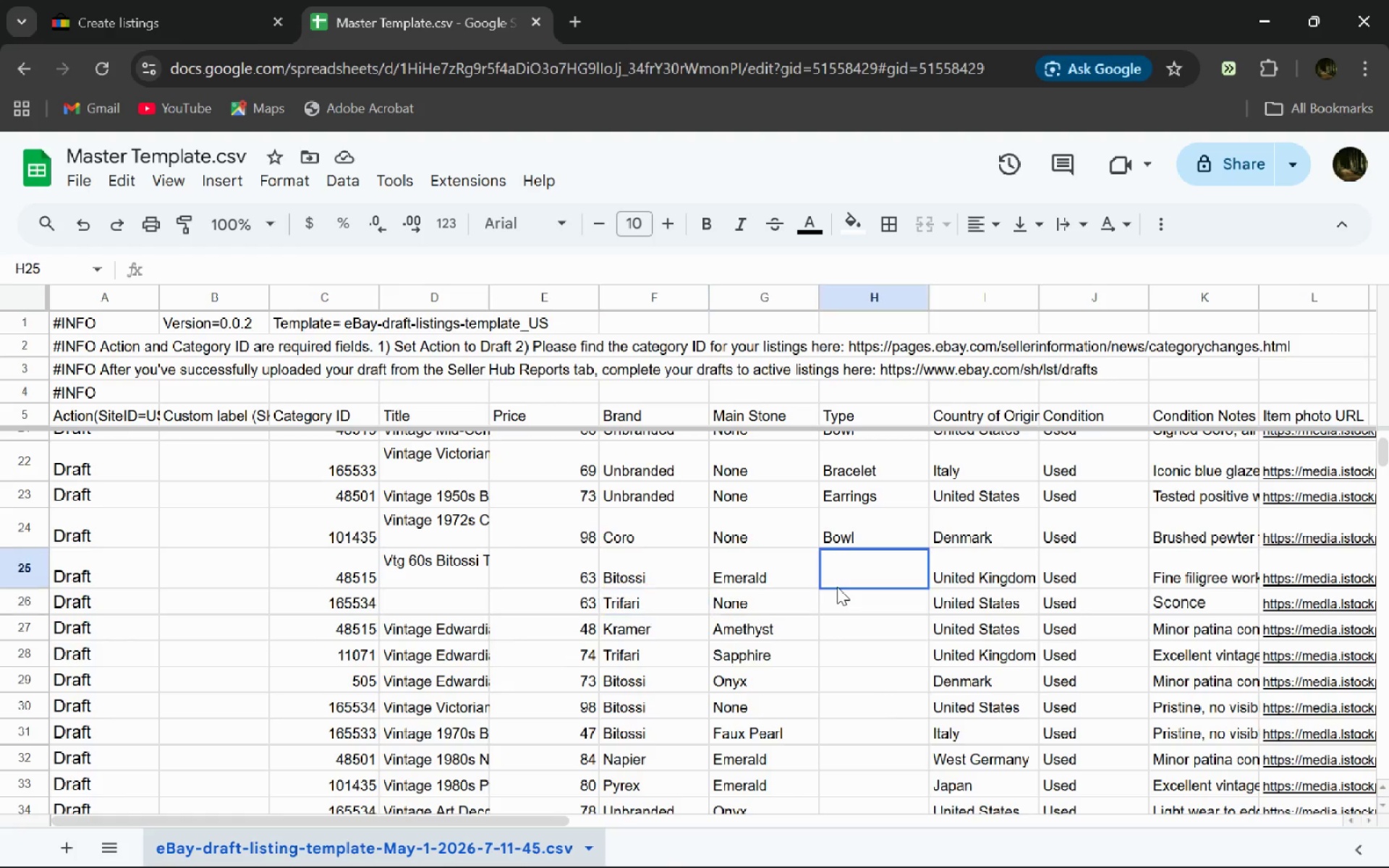 
double_click([837, 587])
 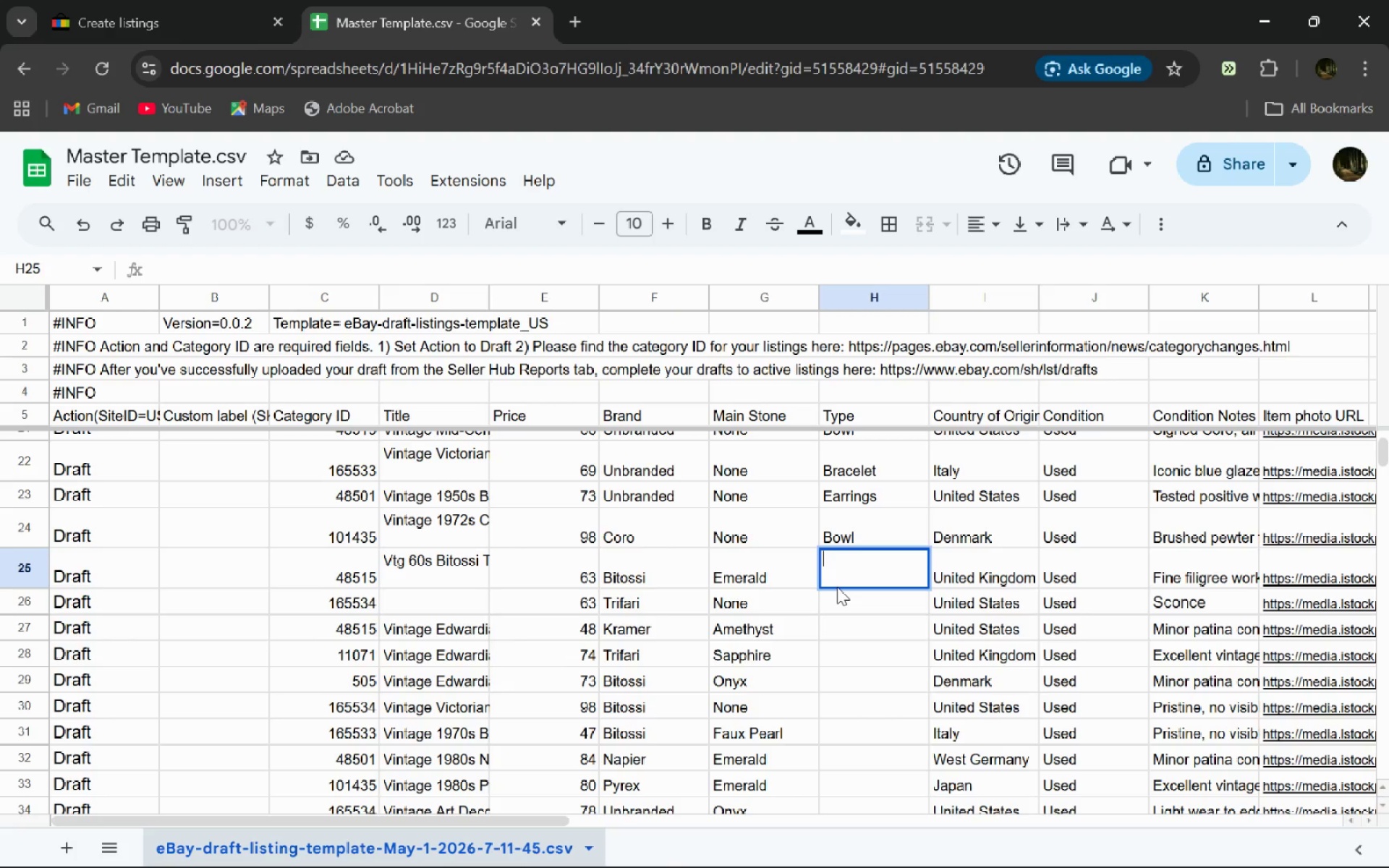 
type(Desk Lamp)
 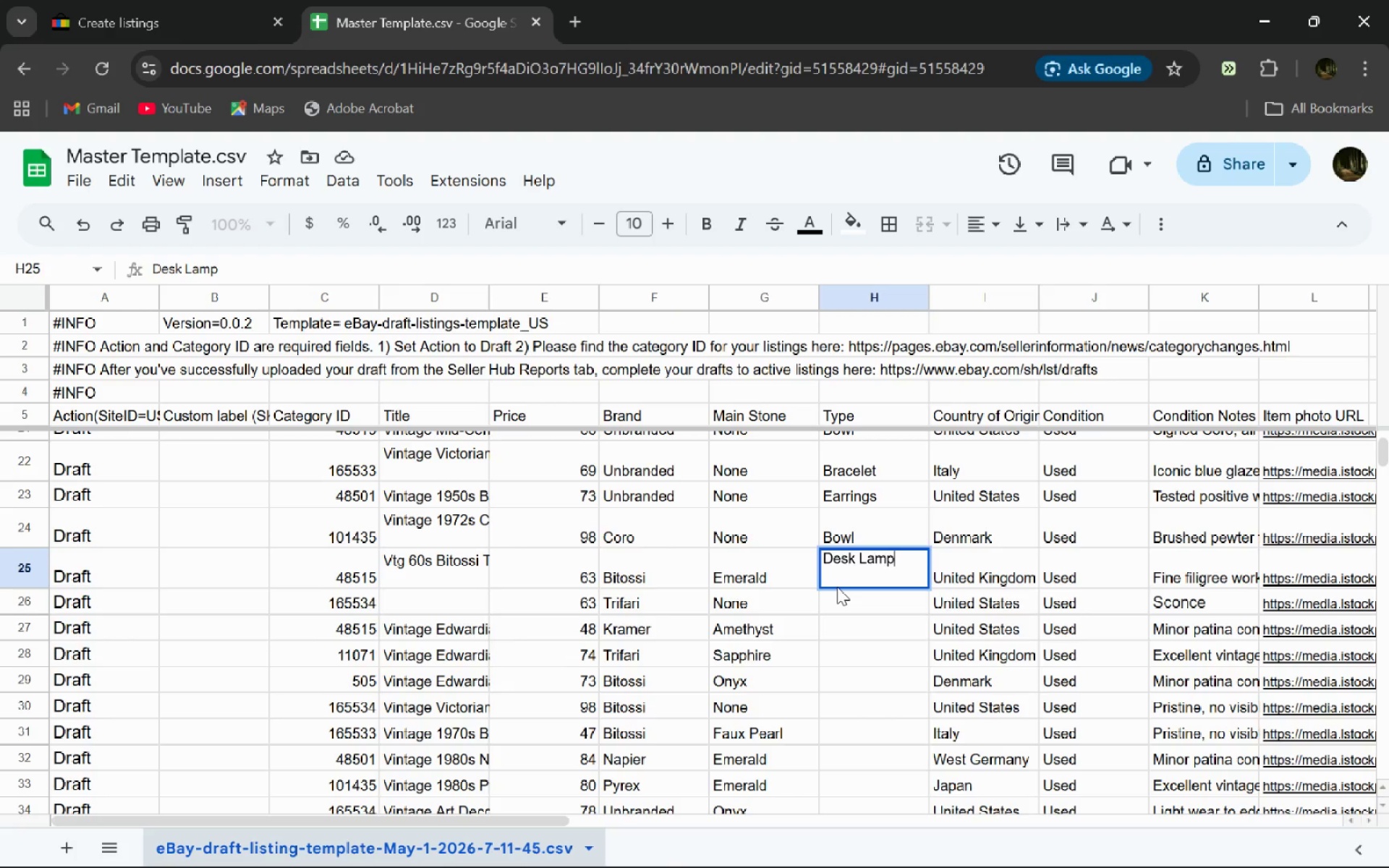 
key(Enter)
 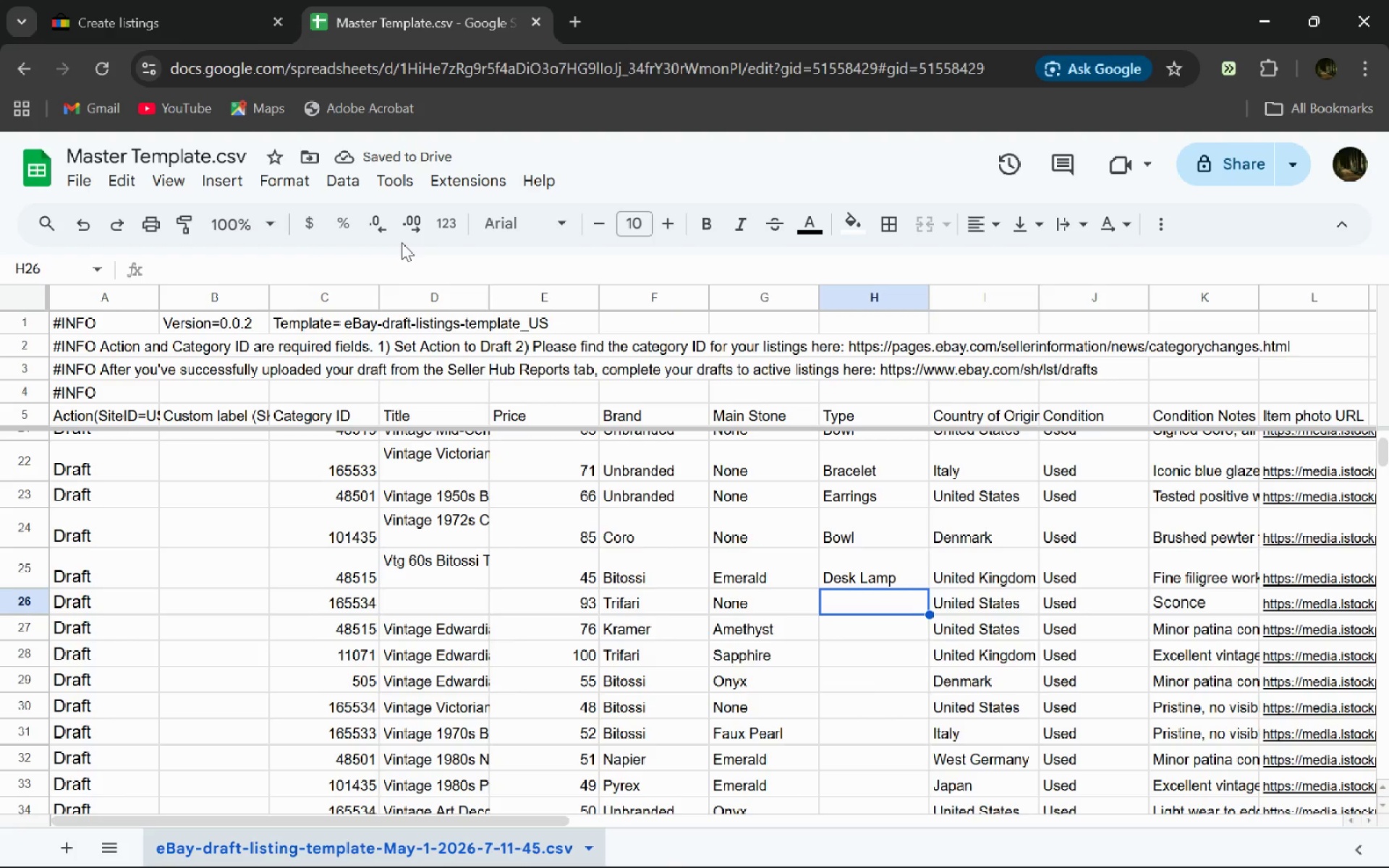 
left_click([142, 0])
 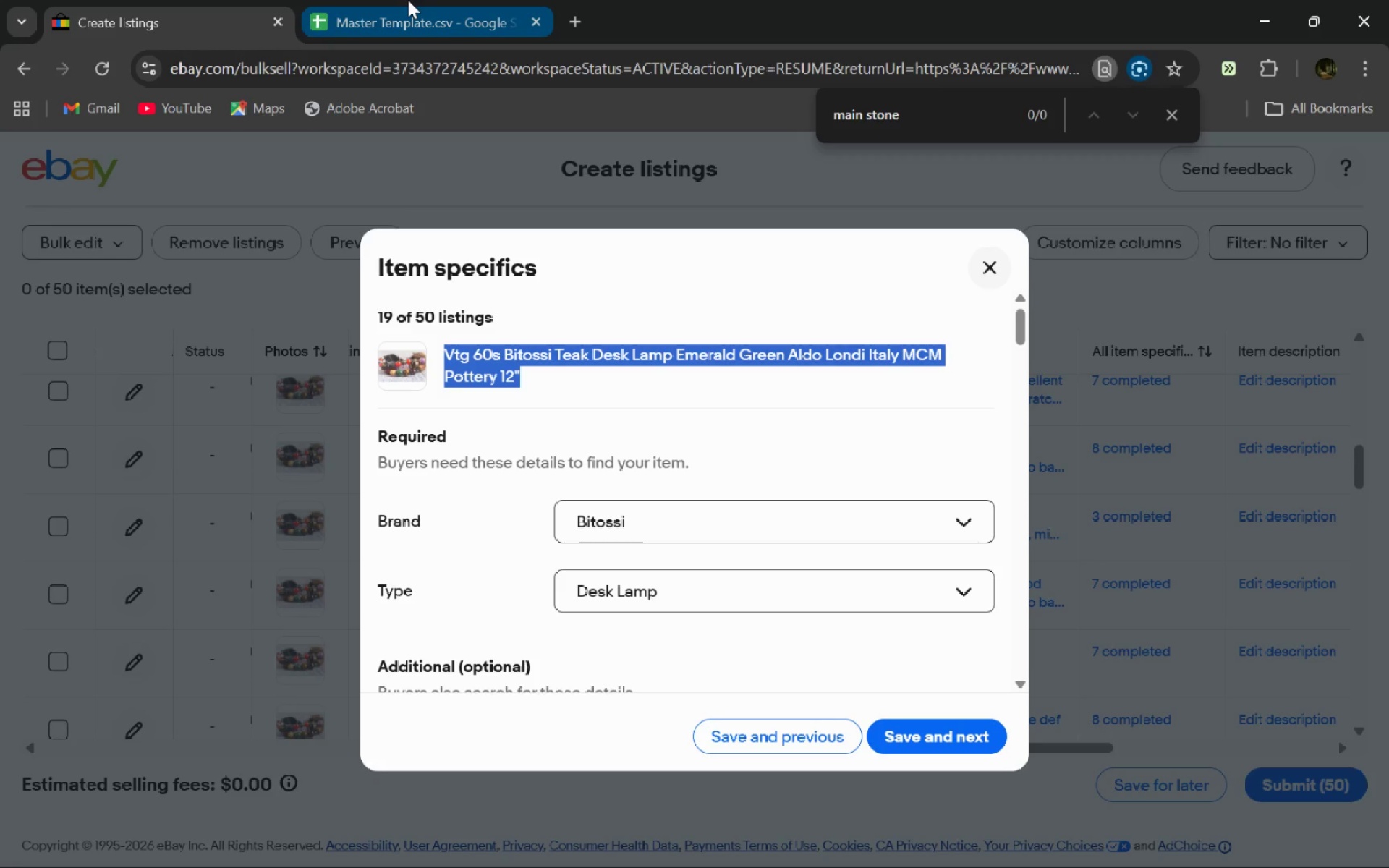 
wait(15.81)
 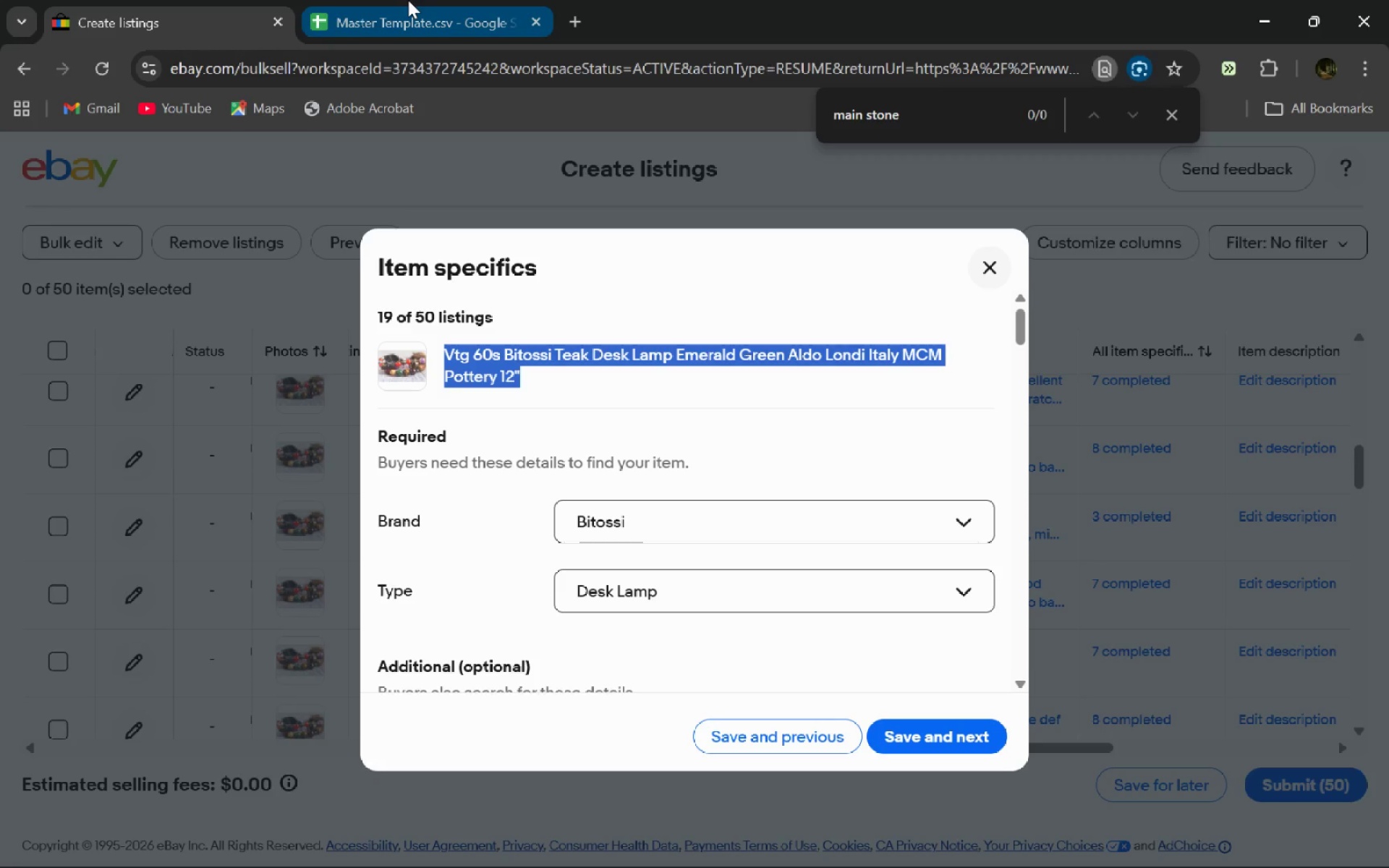 
left_click([408, 0])
 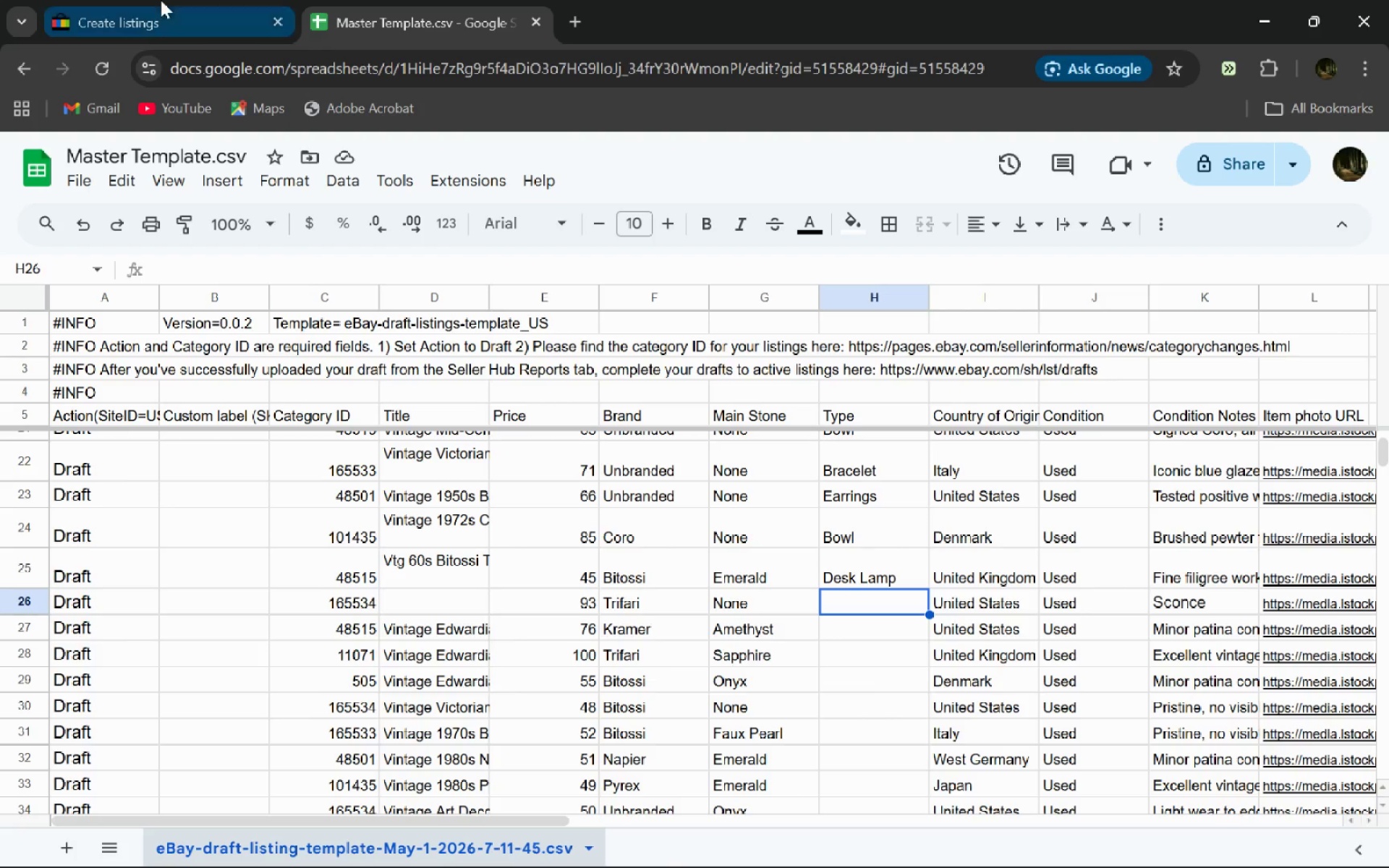 
left_click([103, 10])
 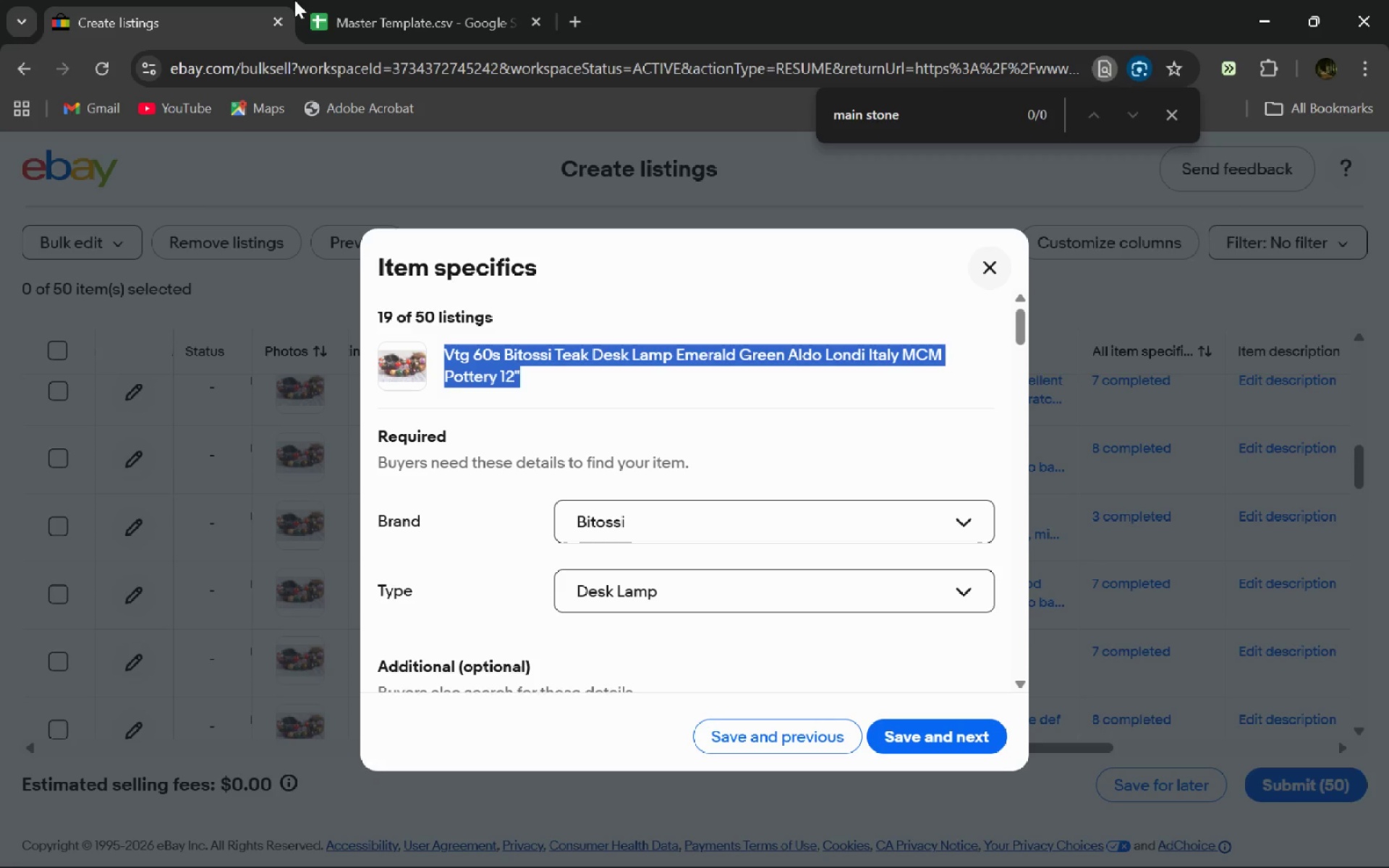 
left_click([300, 0])
 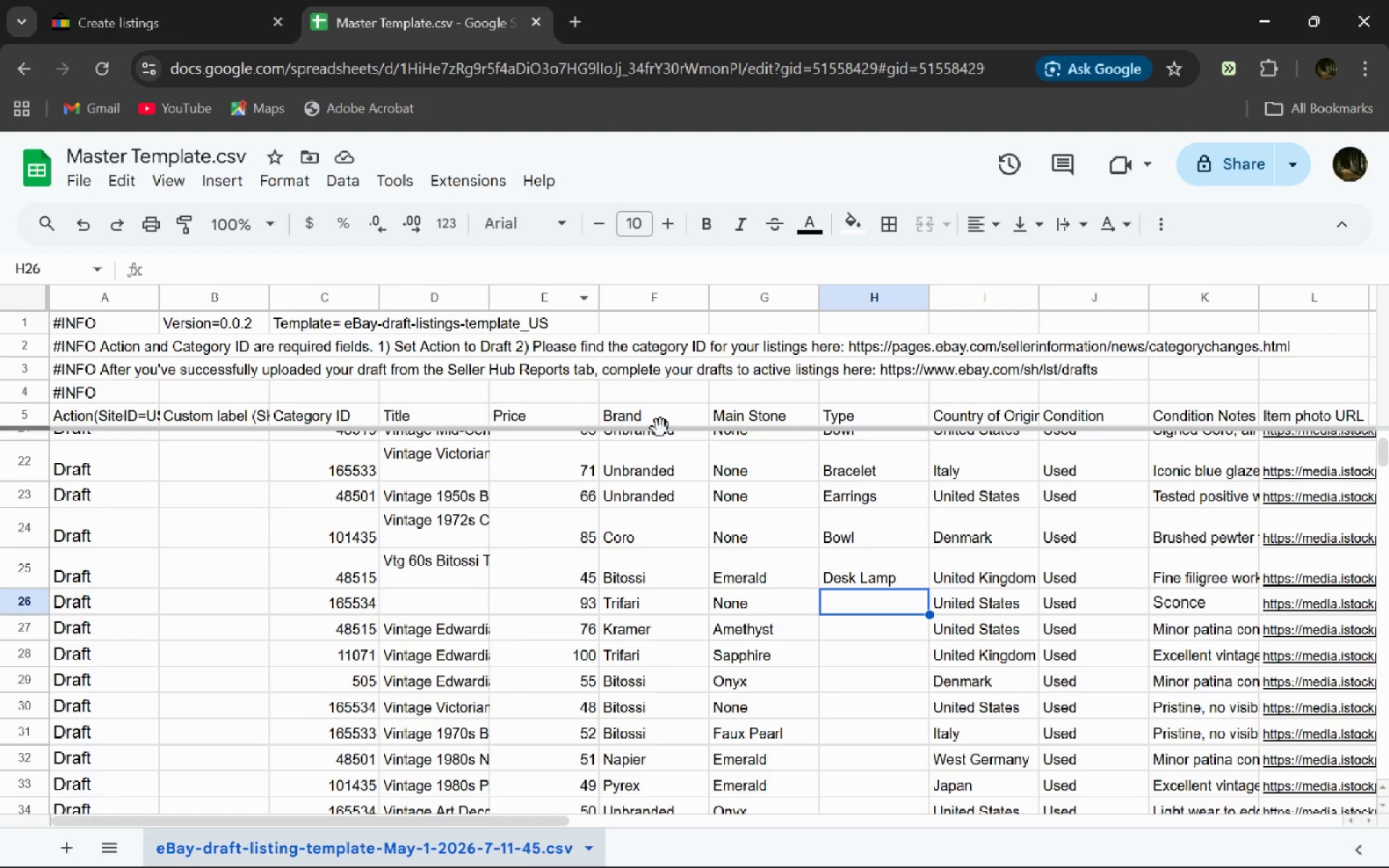 
hold_key(key=ShiftLeft, duration=0.39)
 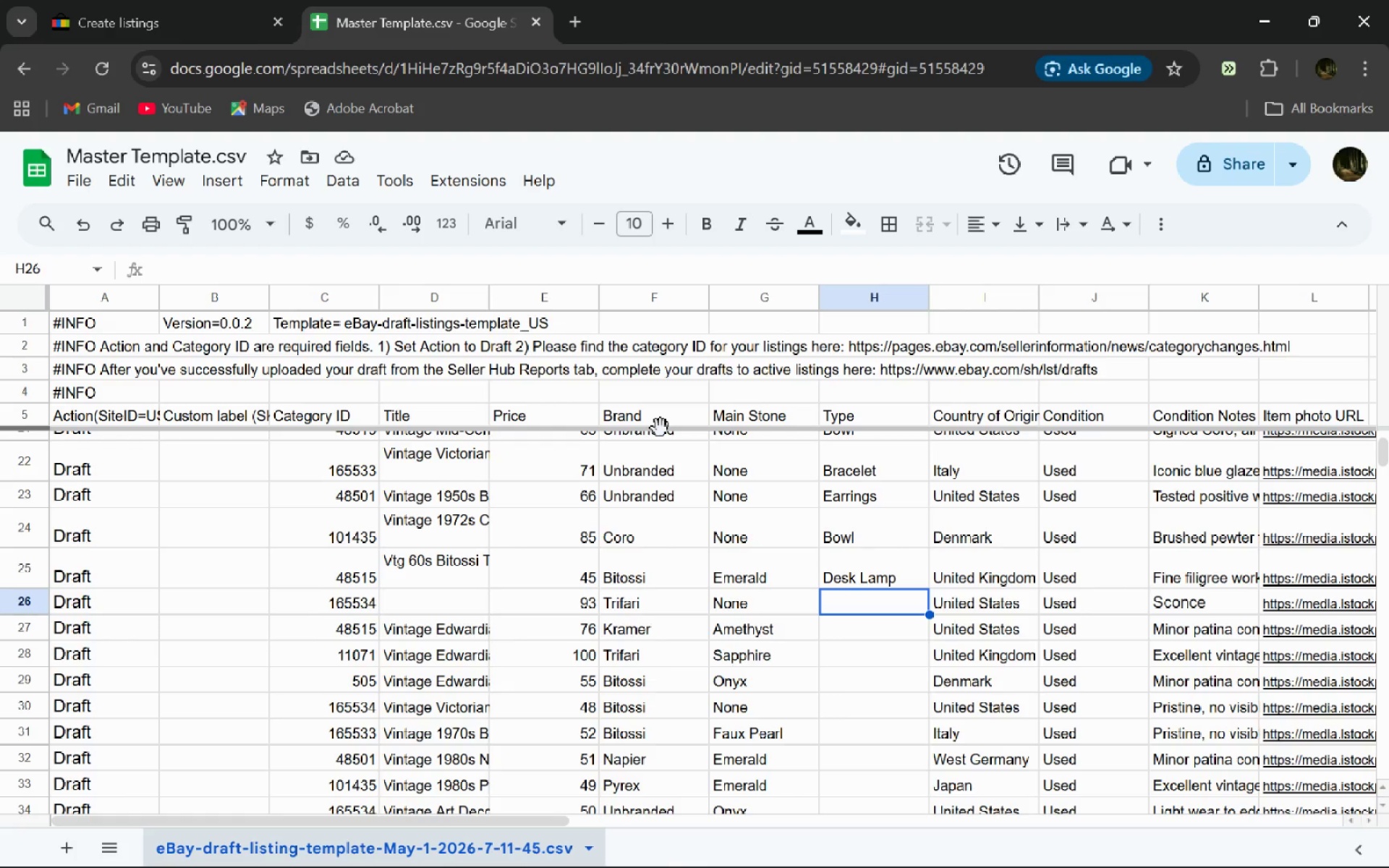 
key(Shift+D)
 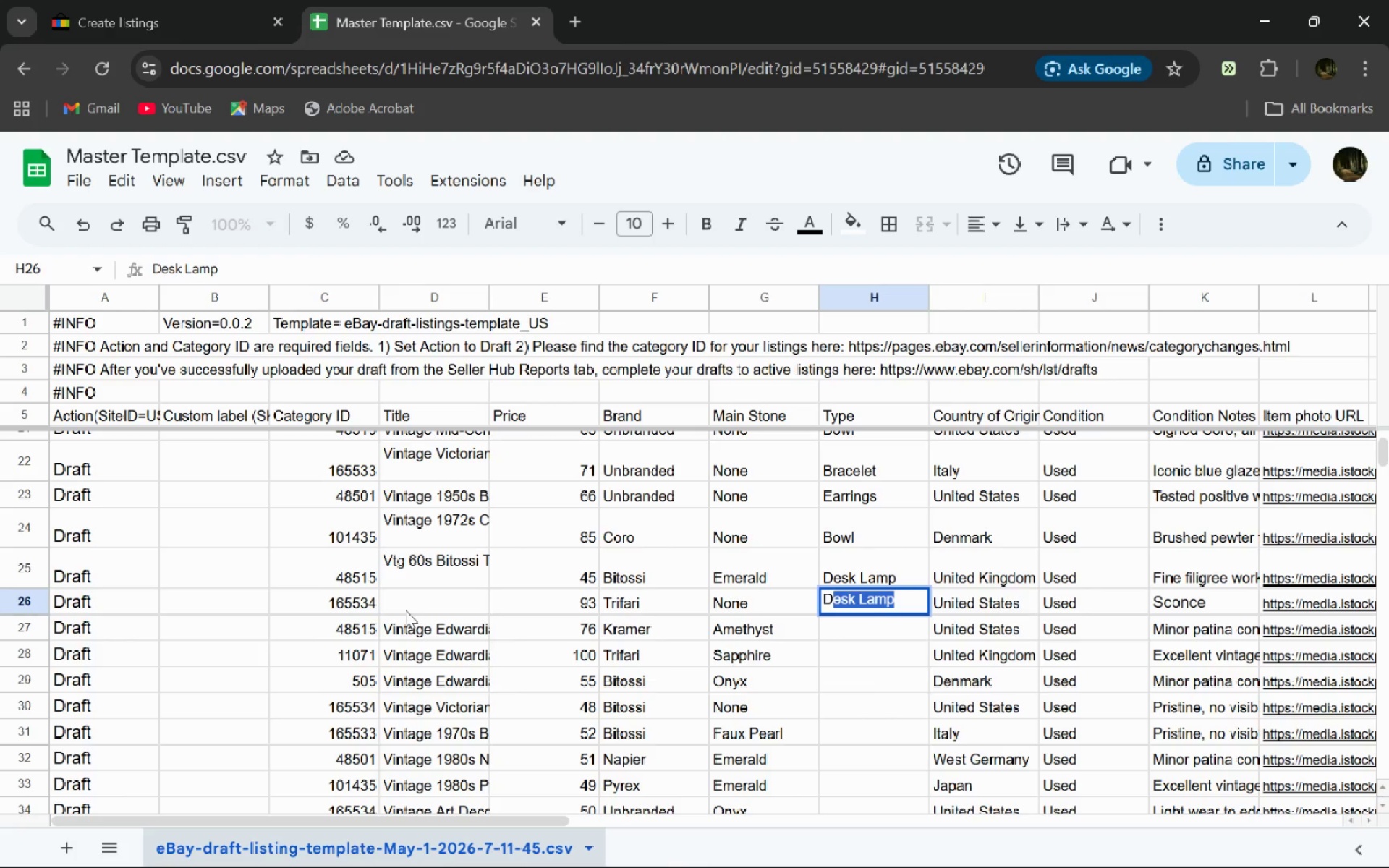 
left_click([189, 0])
 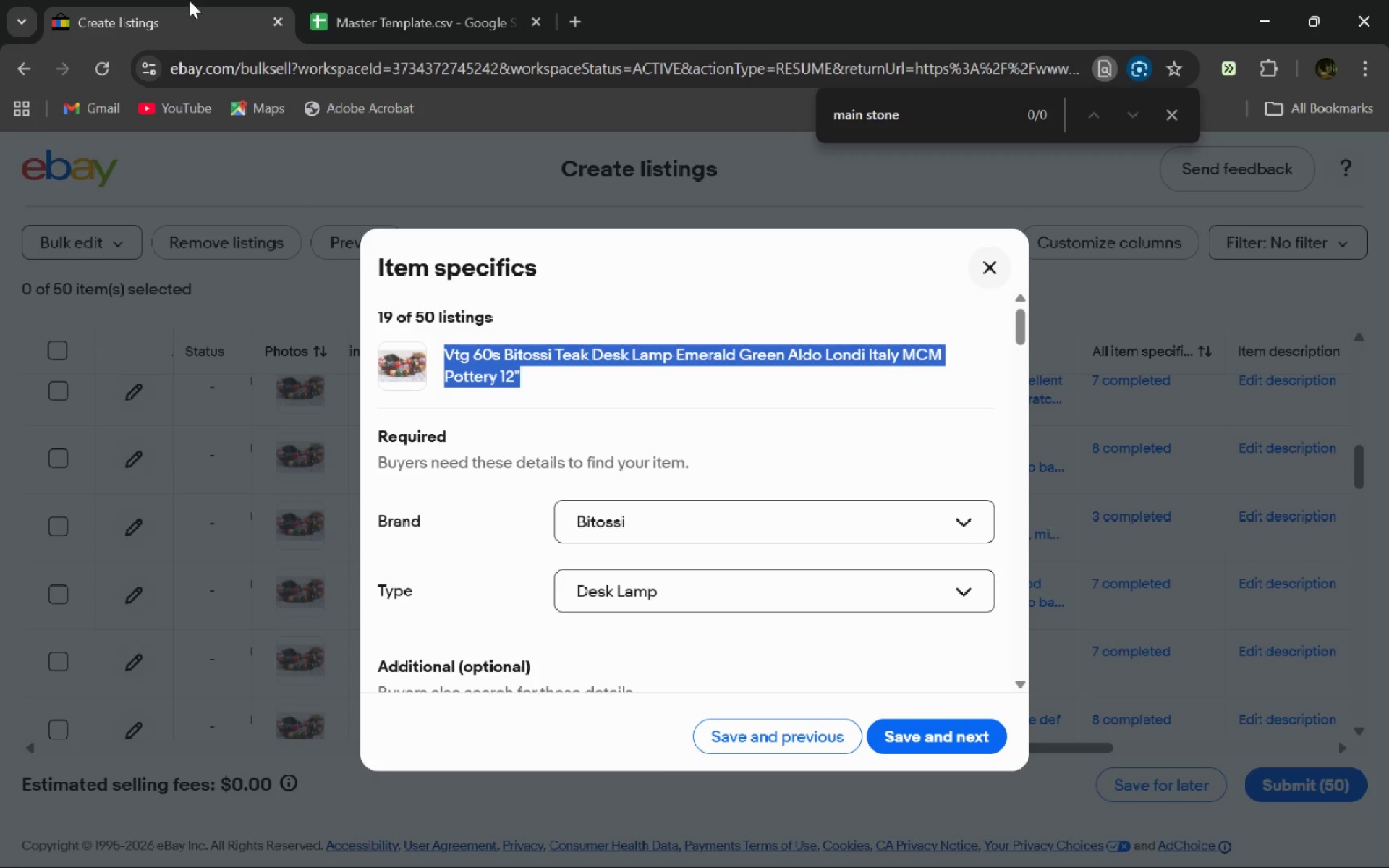 
left_click([909, 744])
 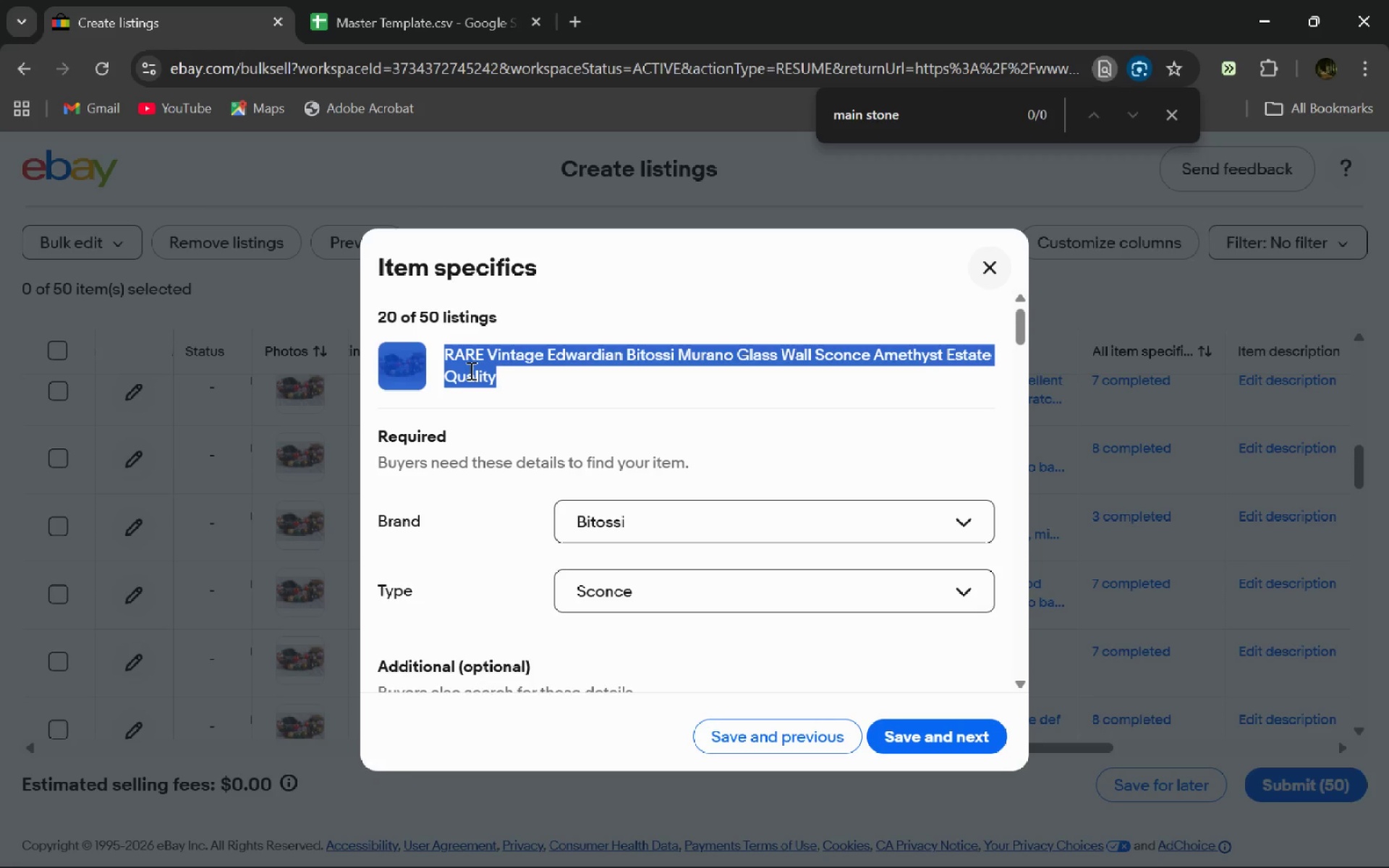 
wait(5.5)
 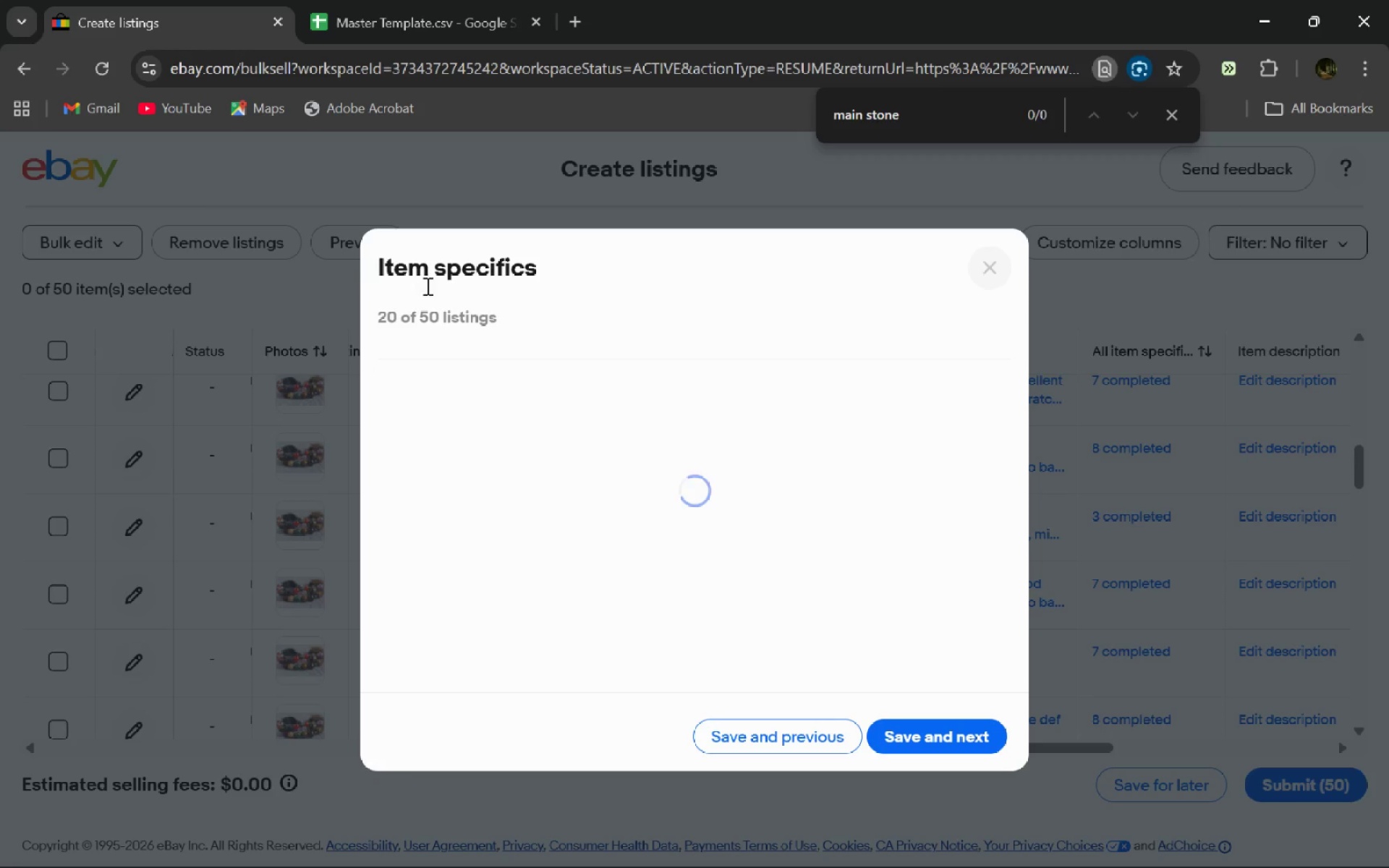 
left_click([510, 387])
 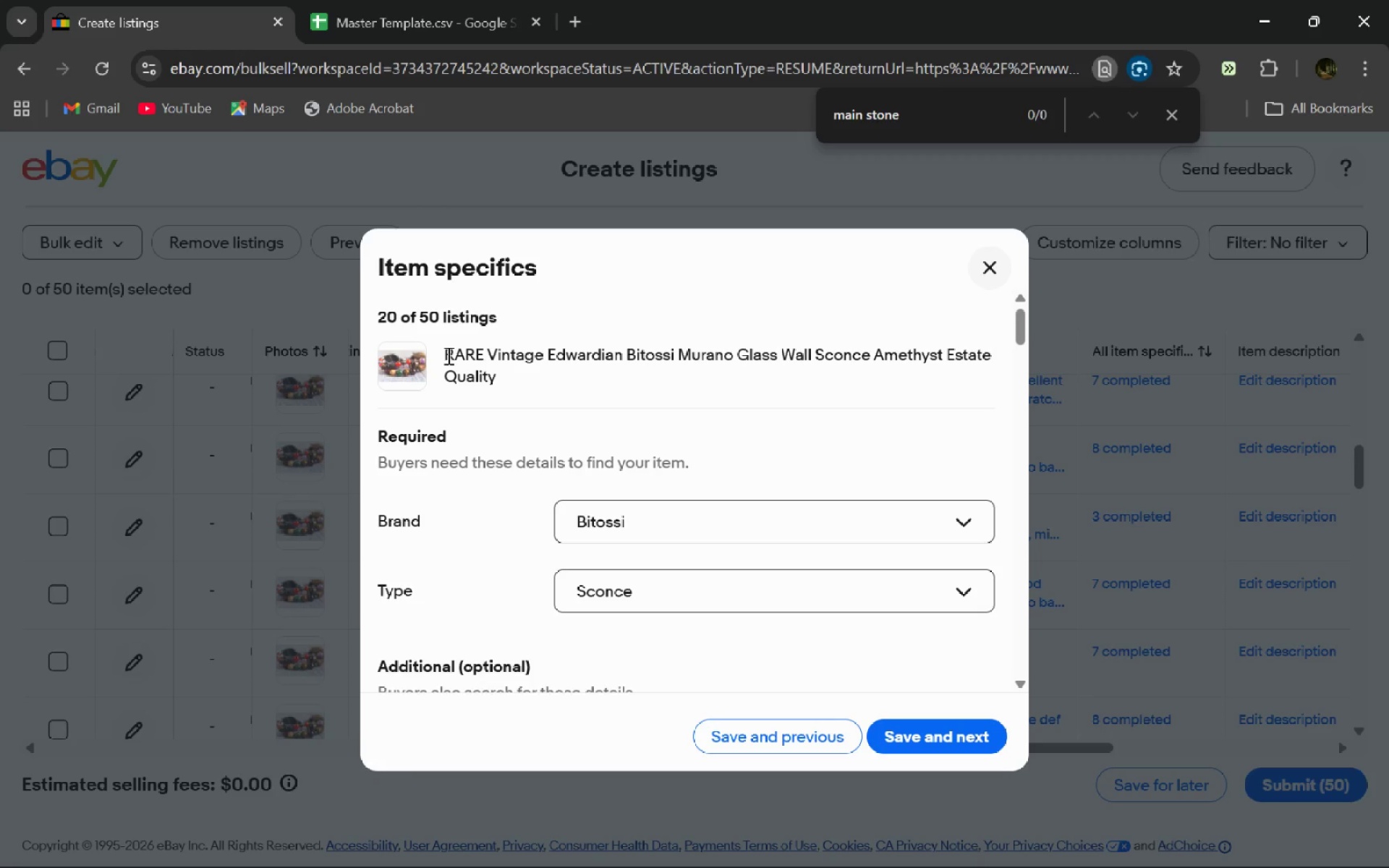 
double_click([447, 355])
 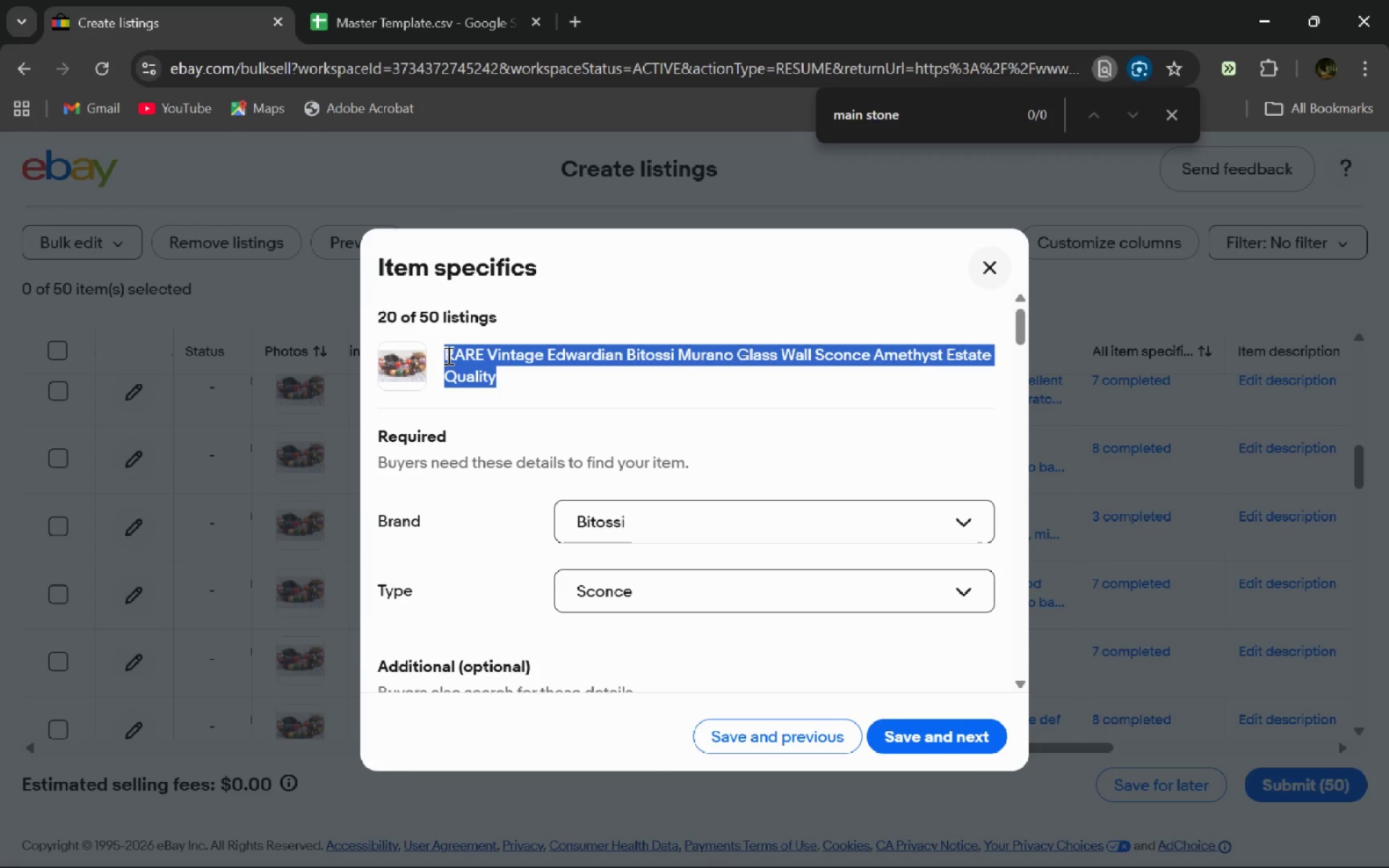 
triple_click([447, 355])
 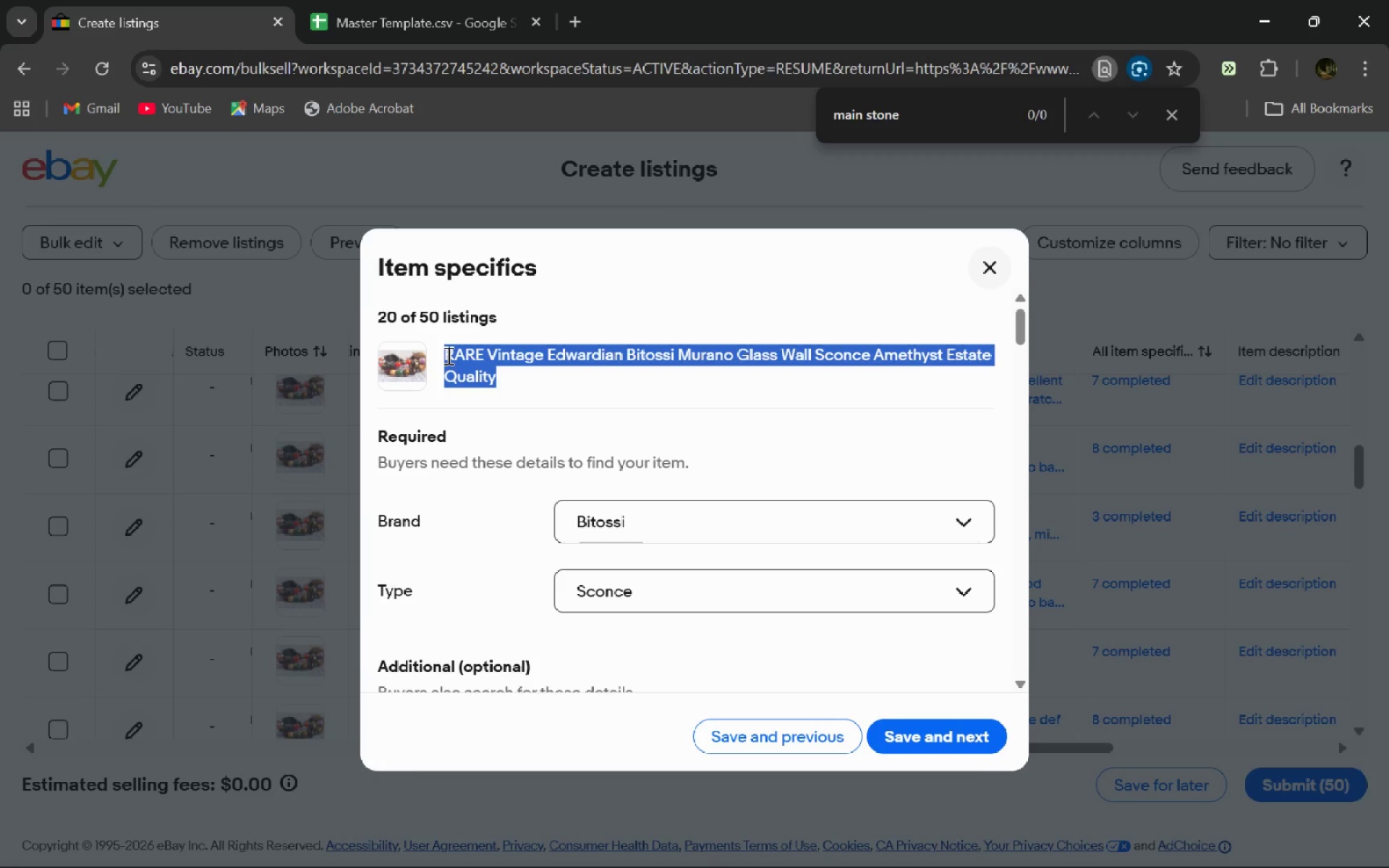 
key(Control+C)
 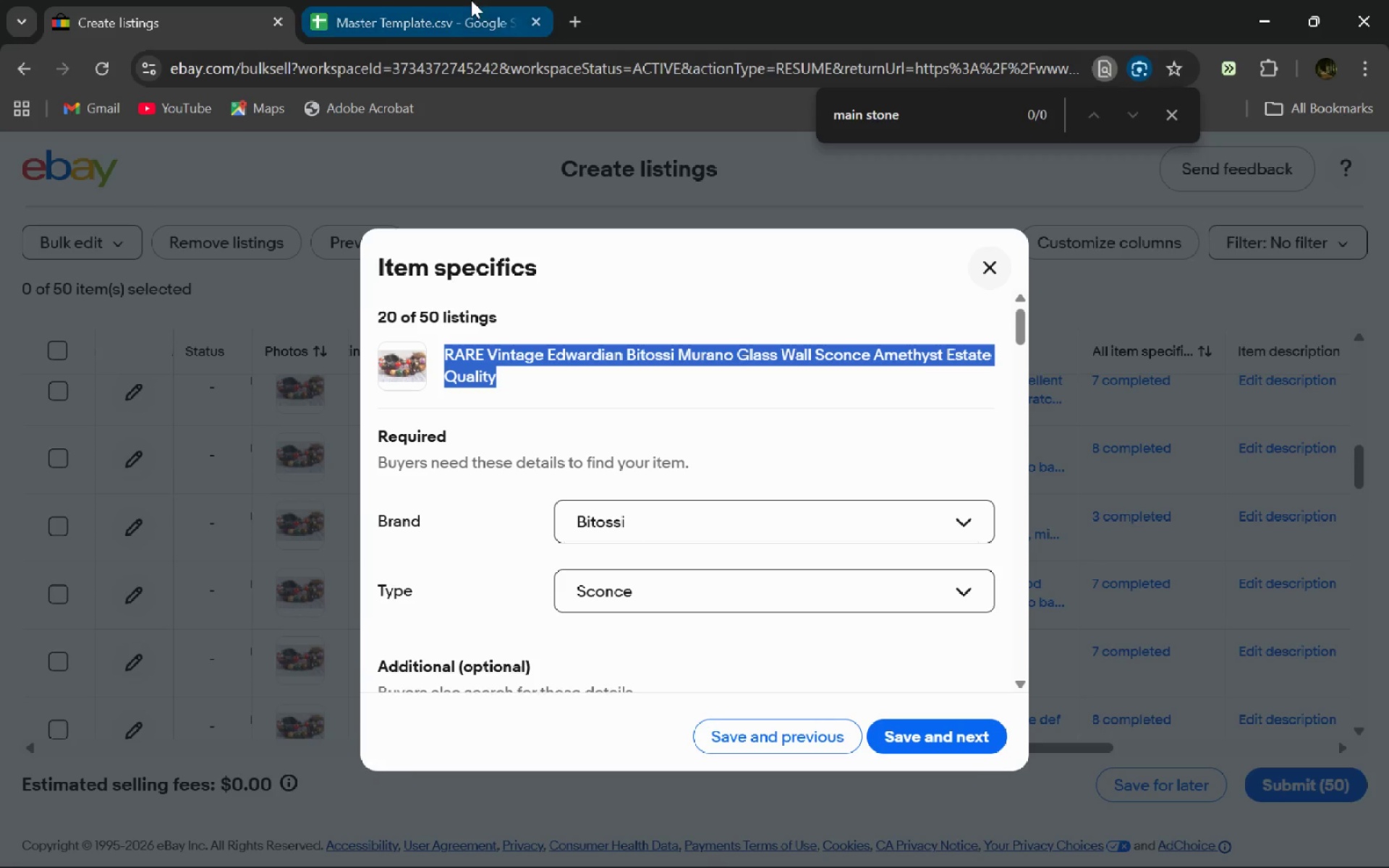 
left_click([471, 0])
 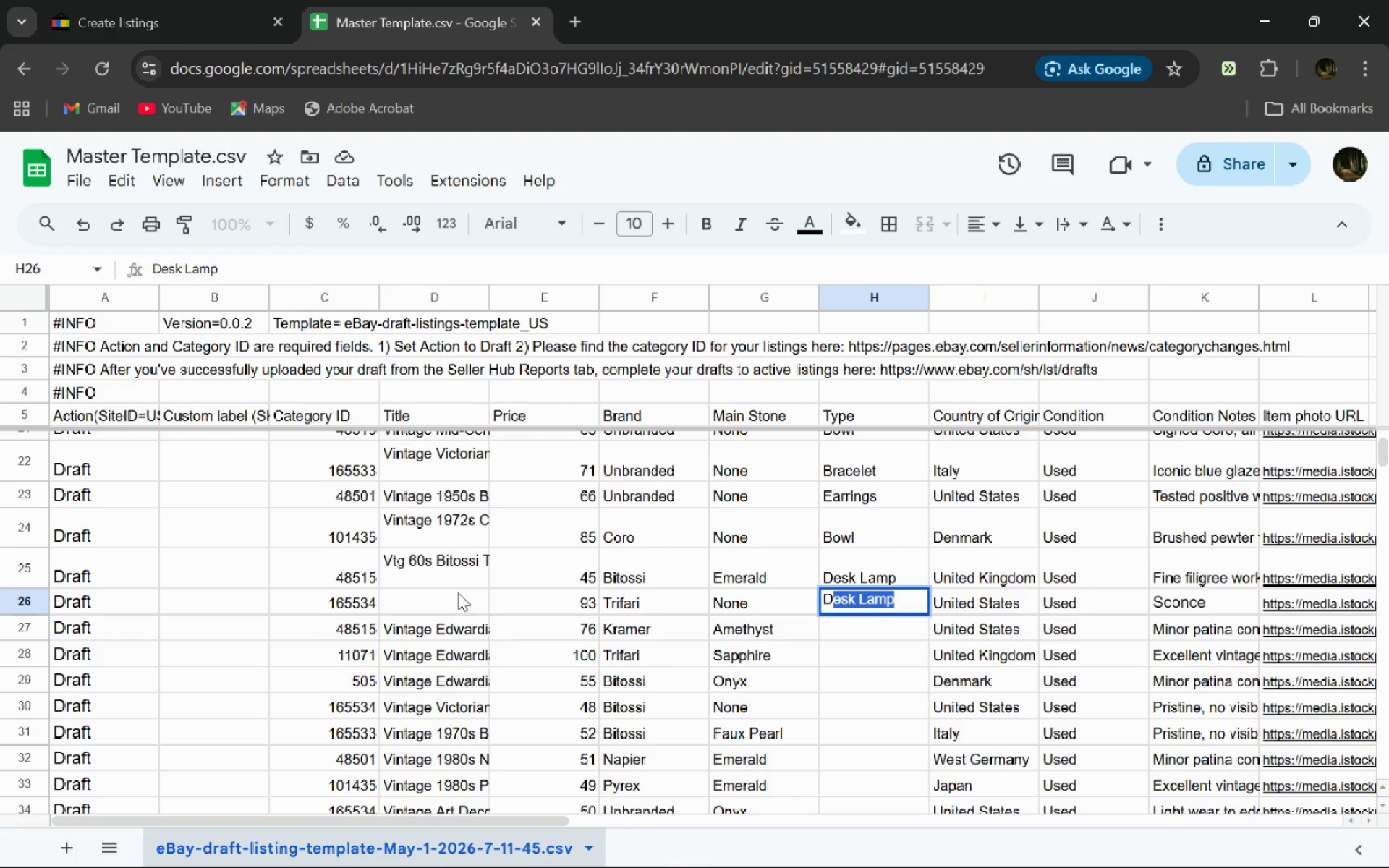 
left_click([458, 592])
 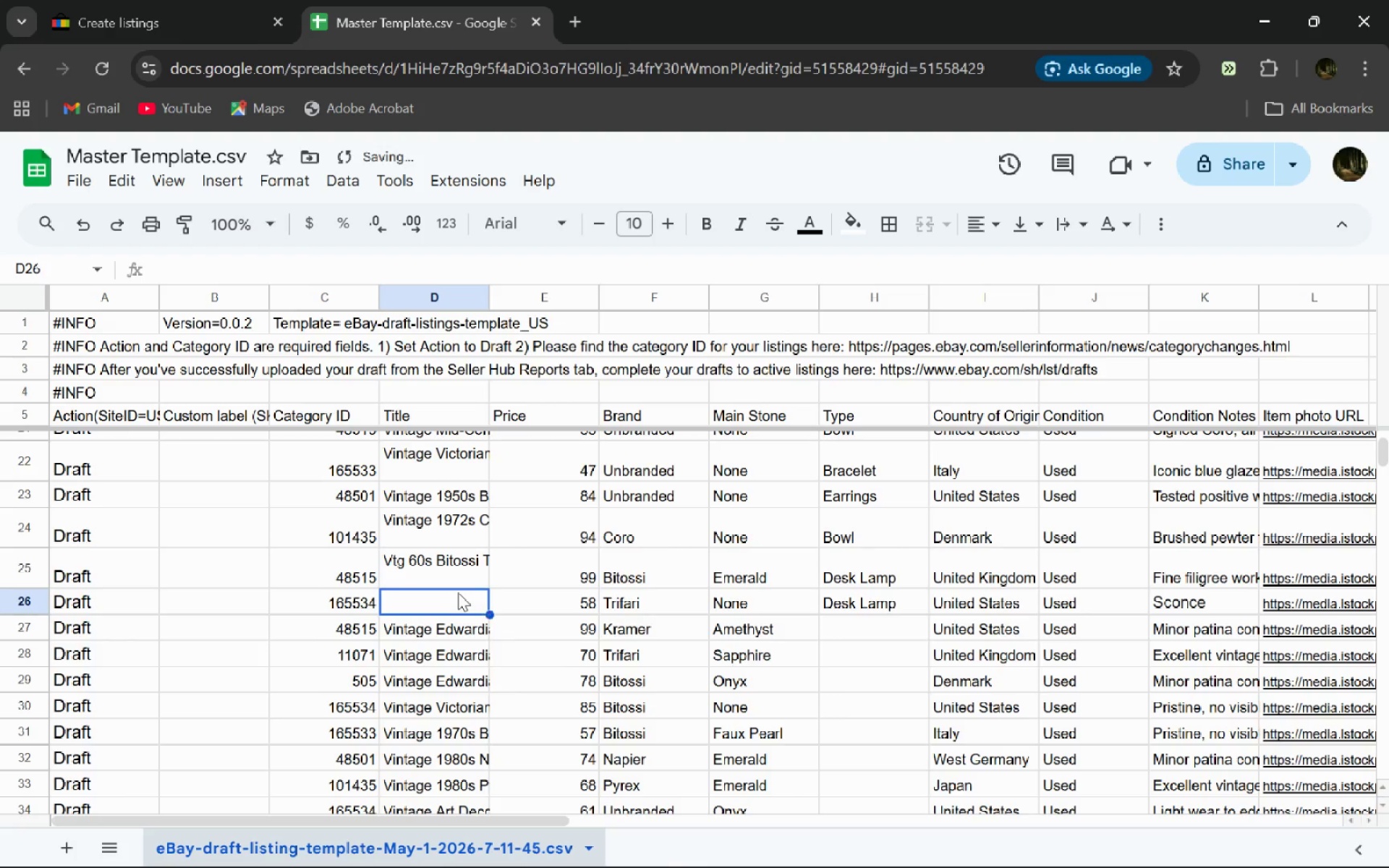 
key(Control+V)
 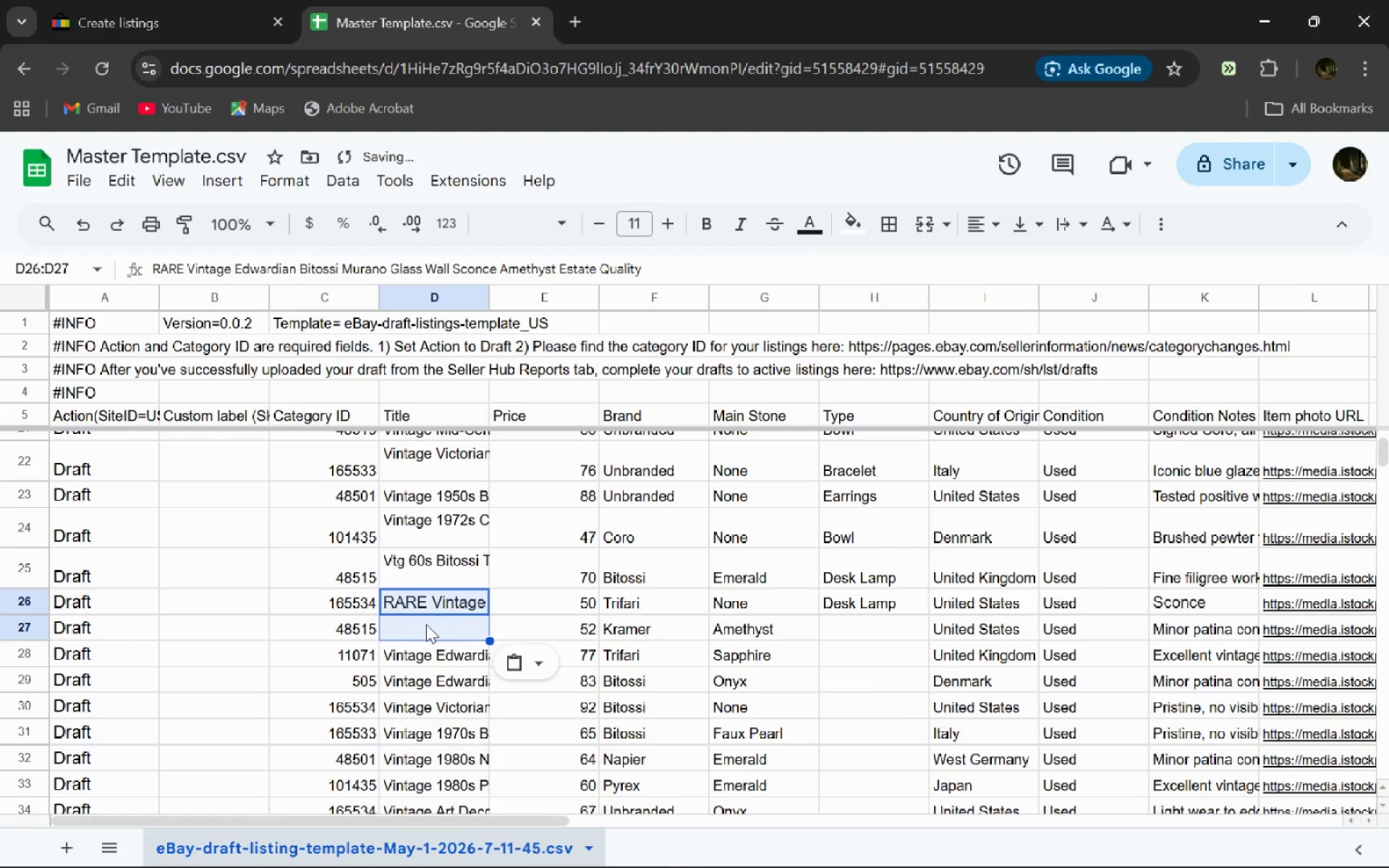 
key(Control+Z)
 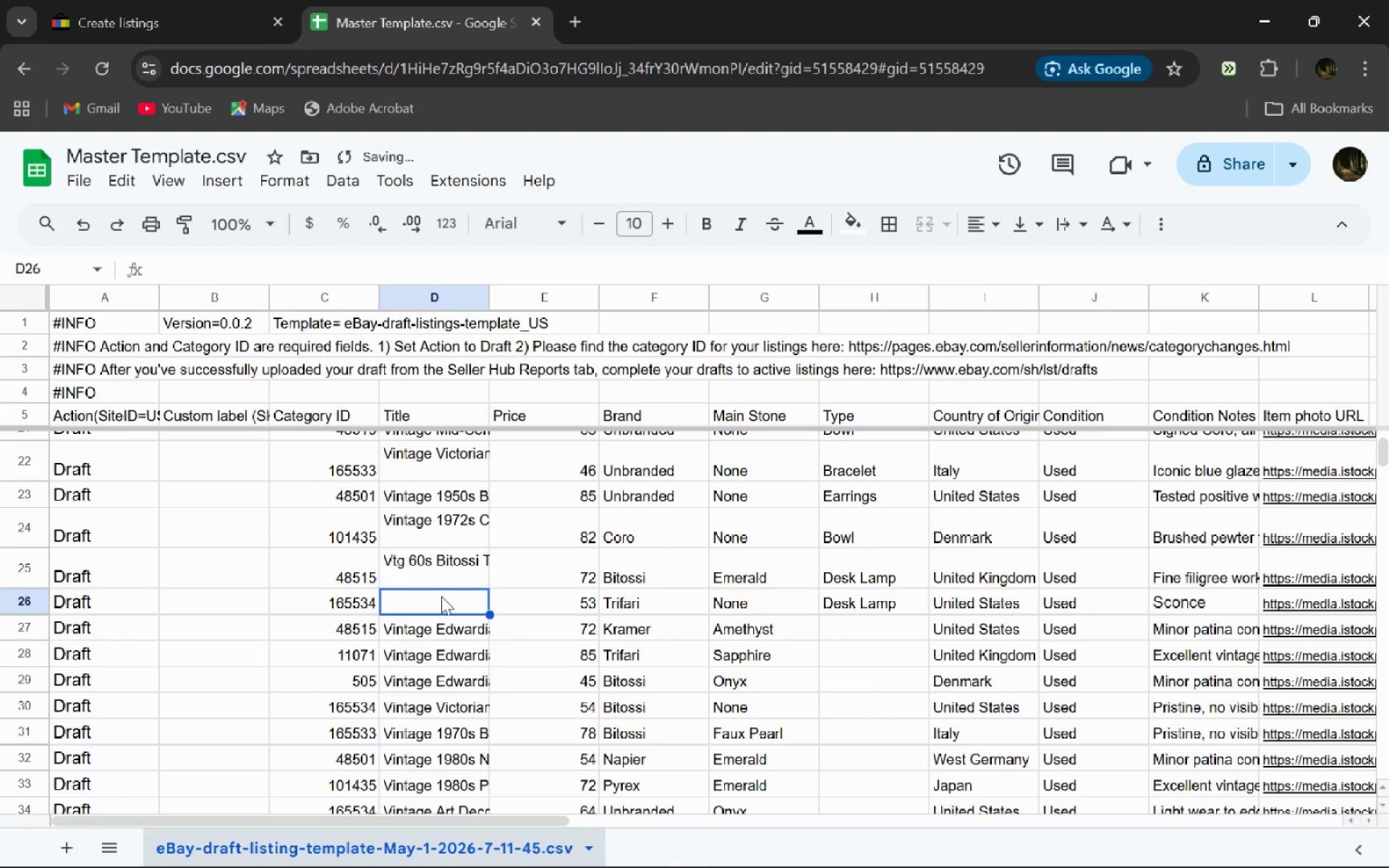 
left_click([441, 596])
 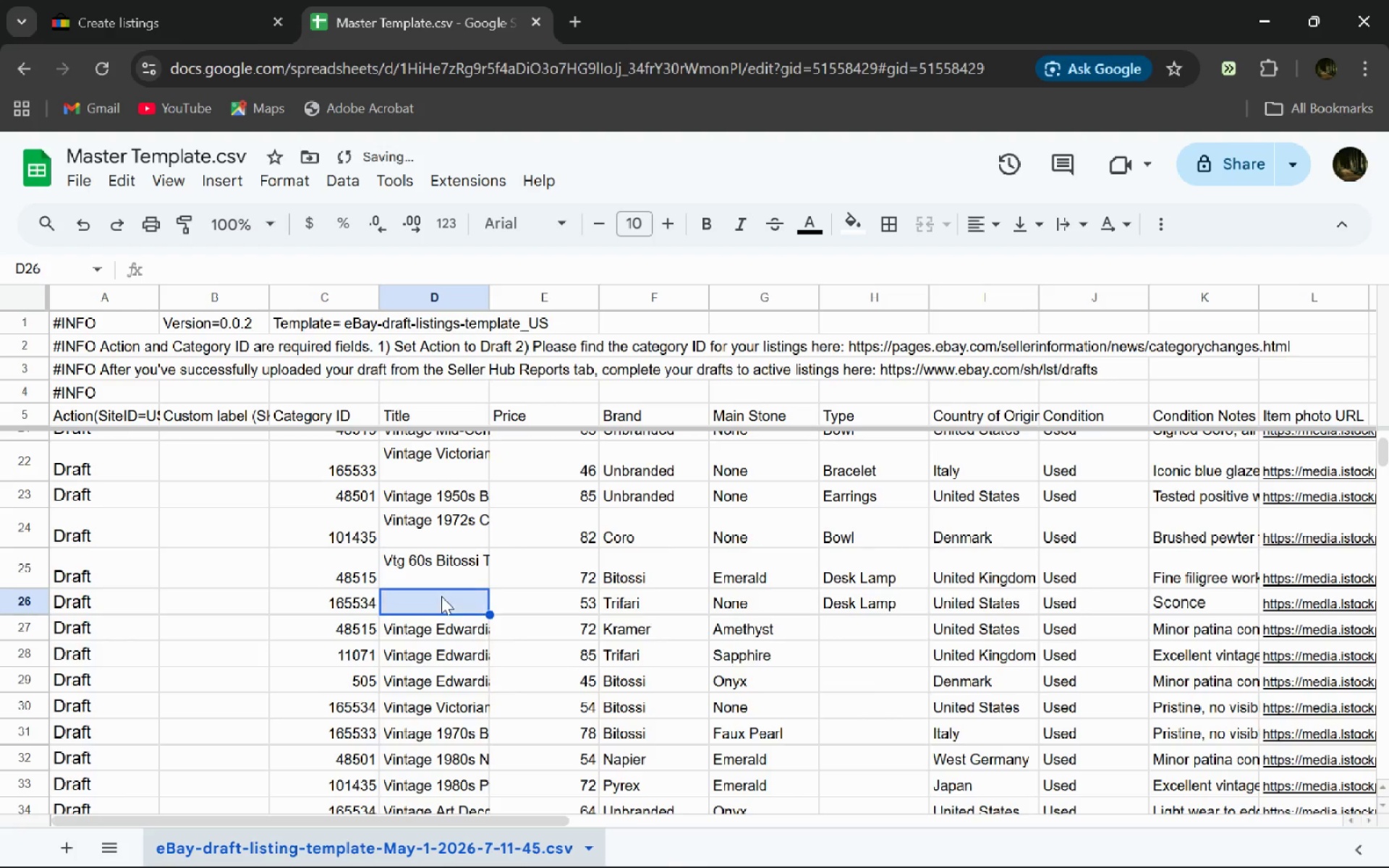 
double_click([441, 596])
 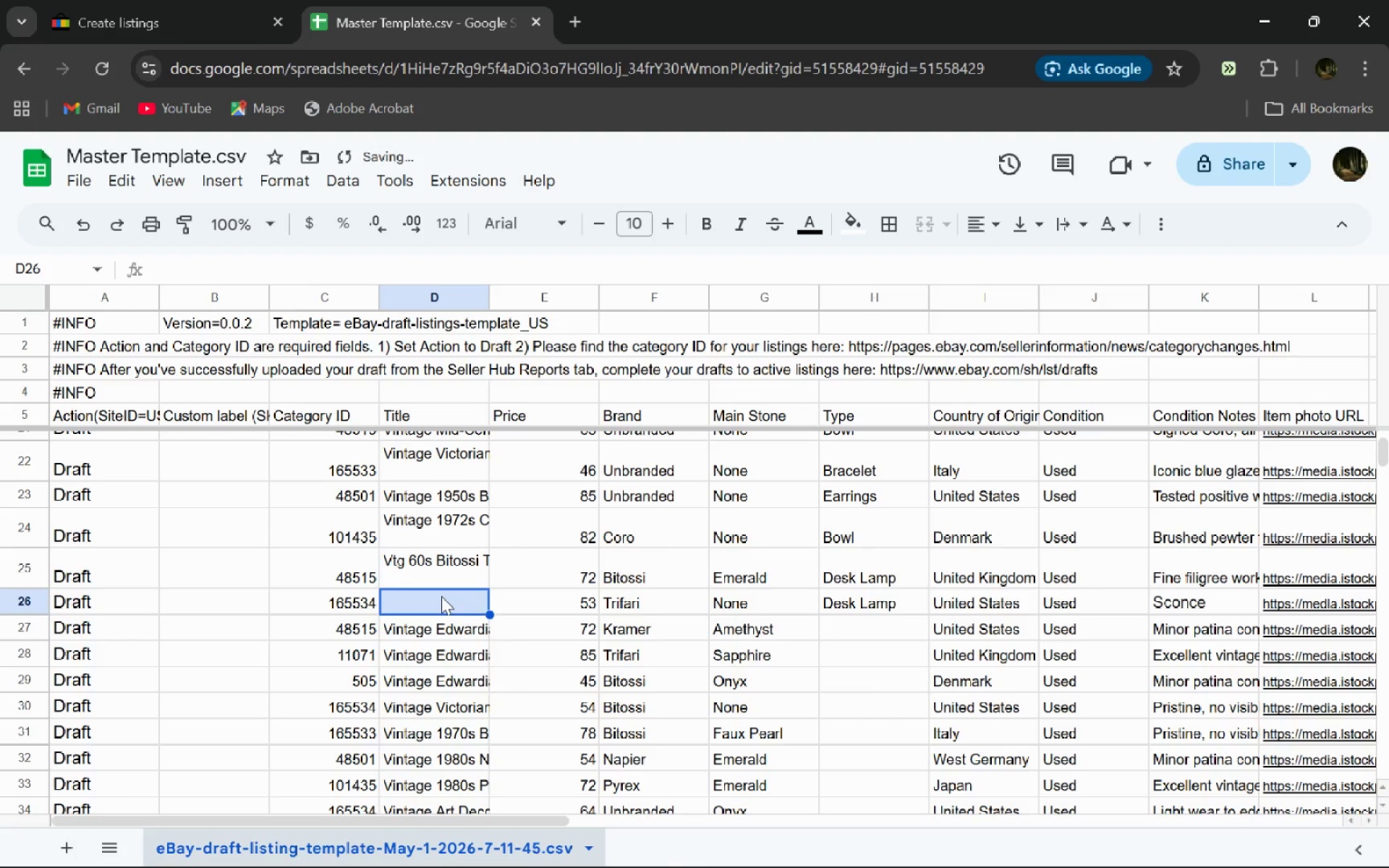 
key(Control+V)
 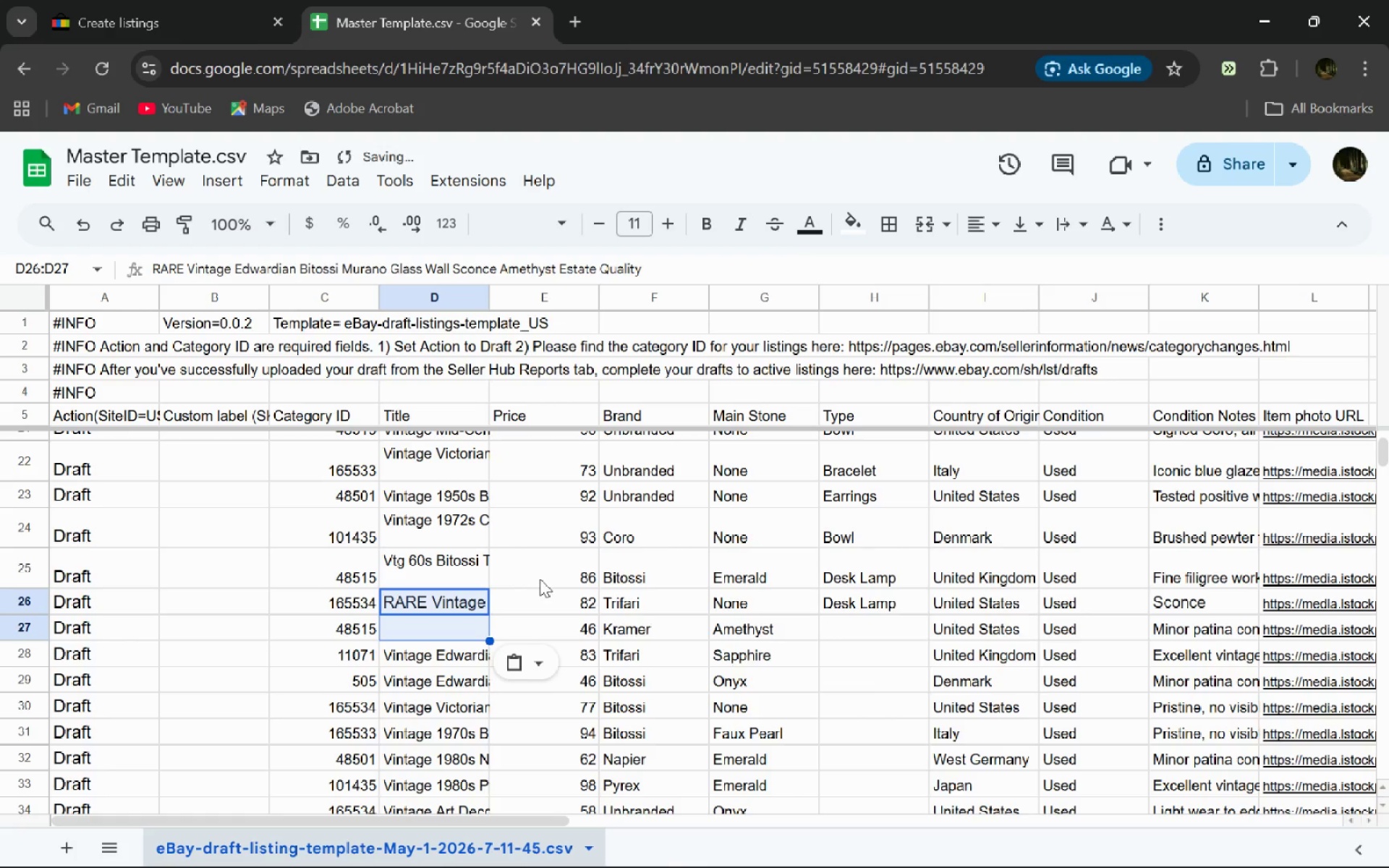 
left_click([540, 579])
 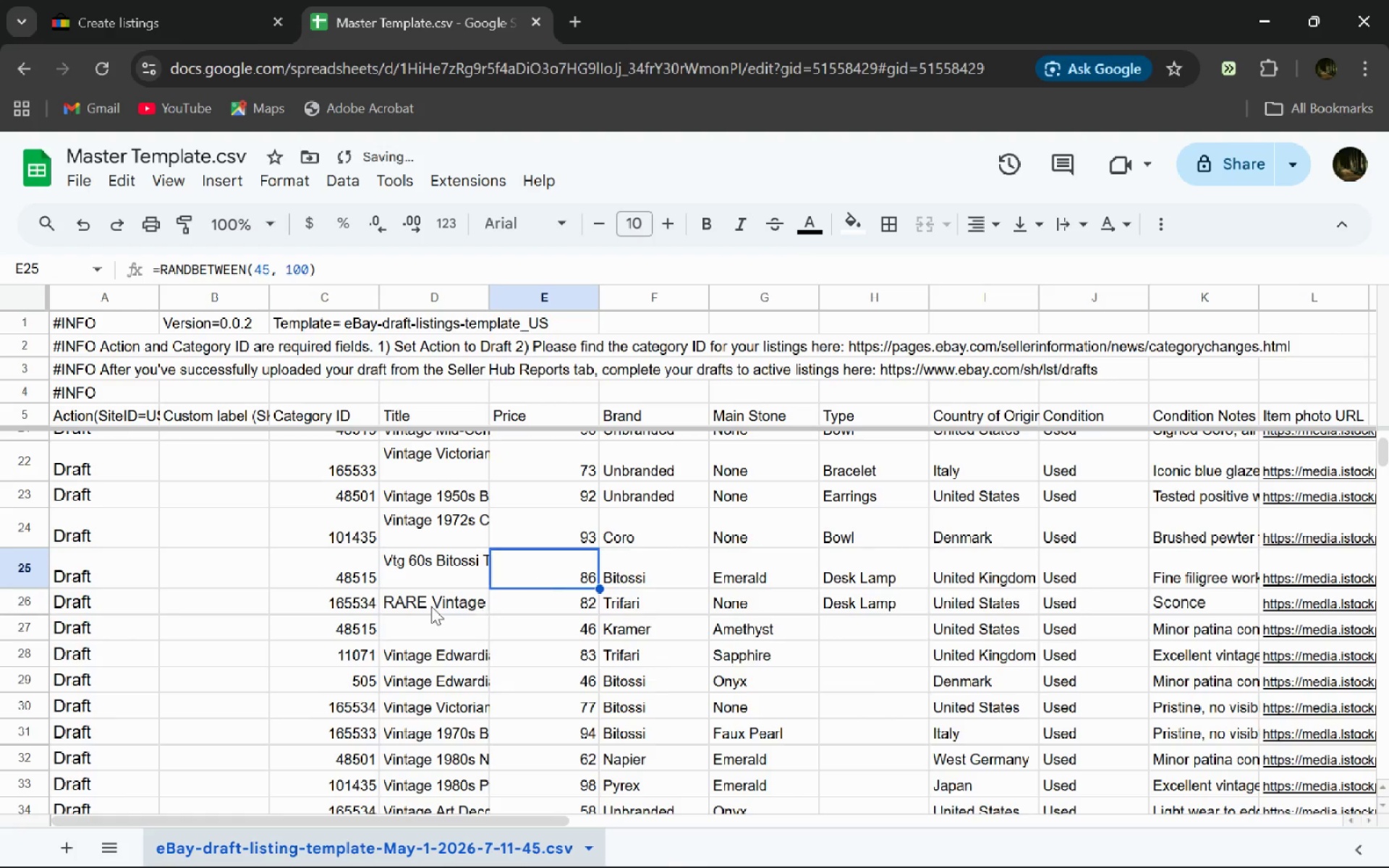 
key(Control+Z)
 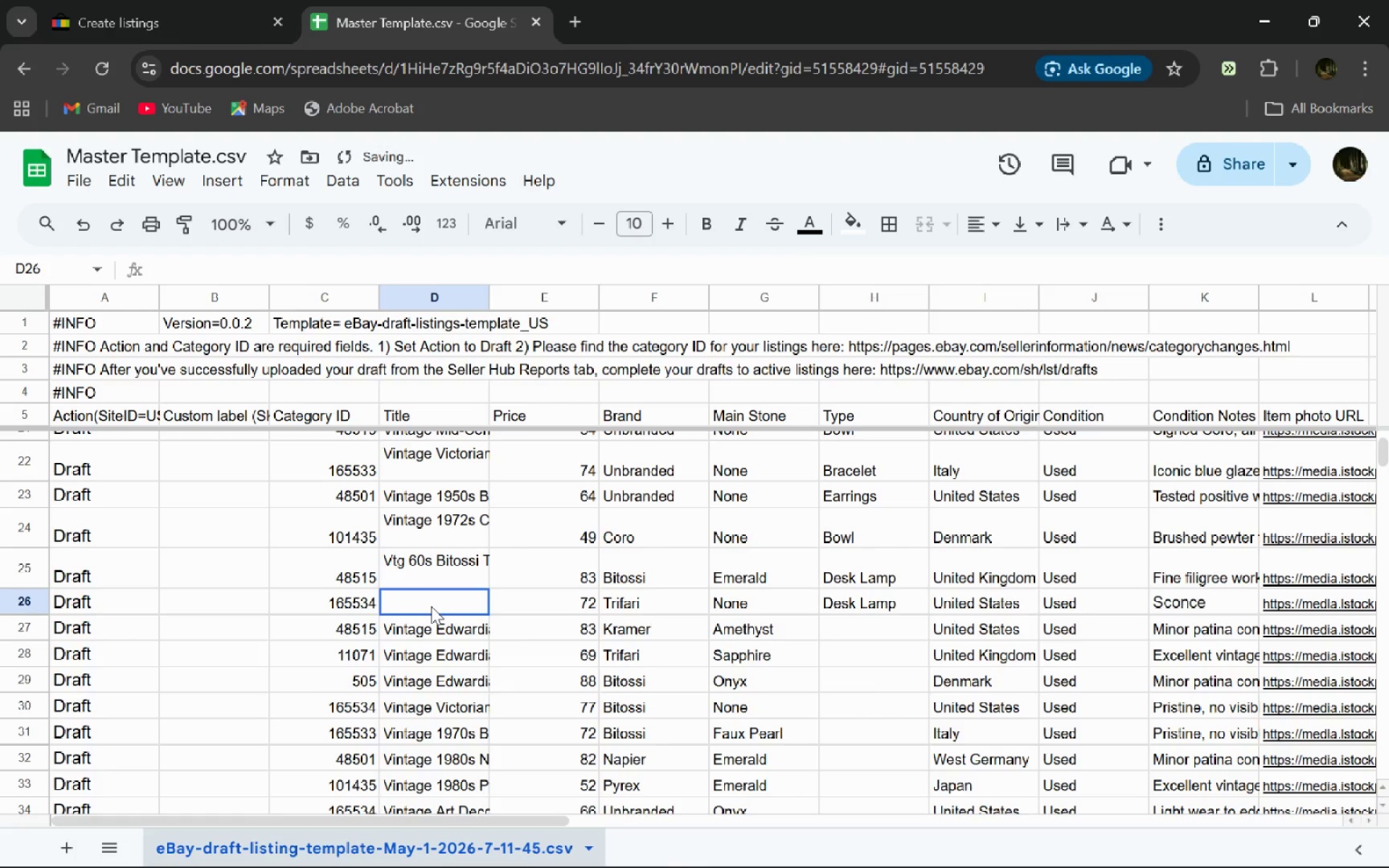 
double_click([431, 606])
 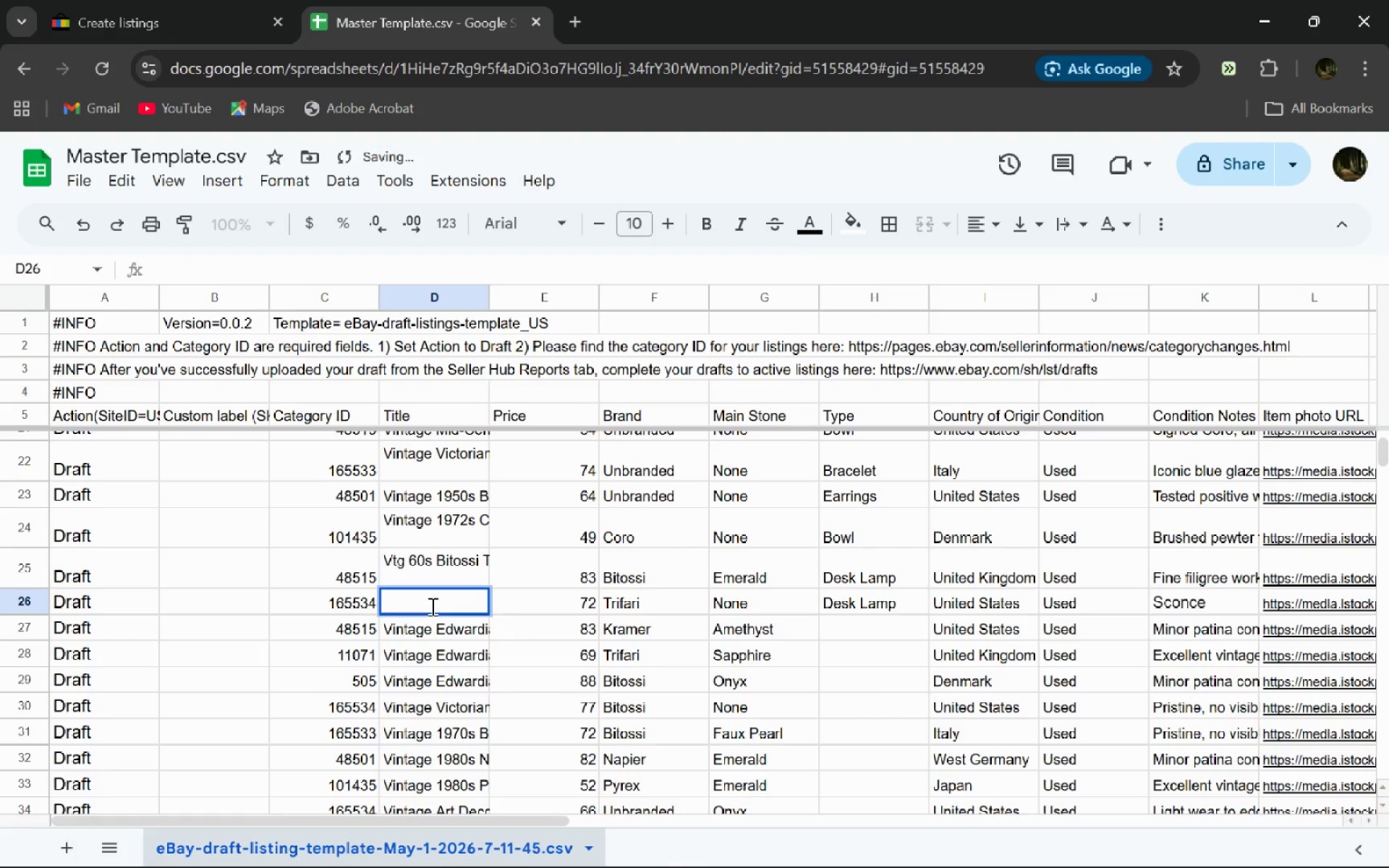 
triple_click([431, 606])
 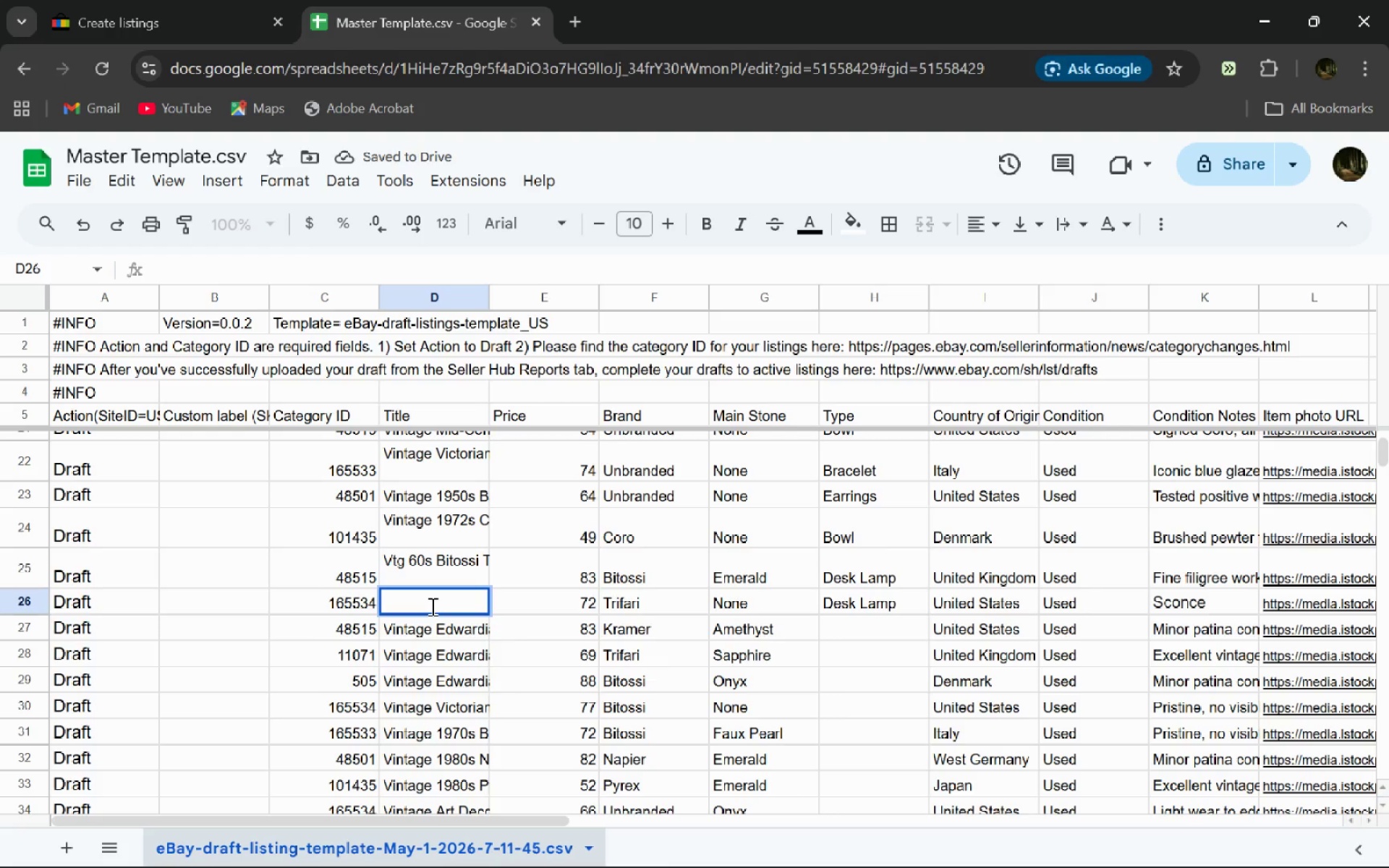 
wait(5.84)
 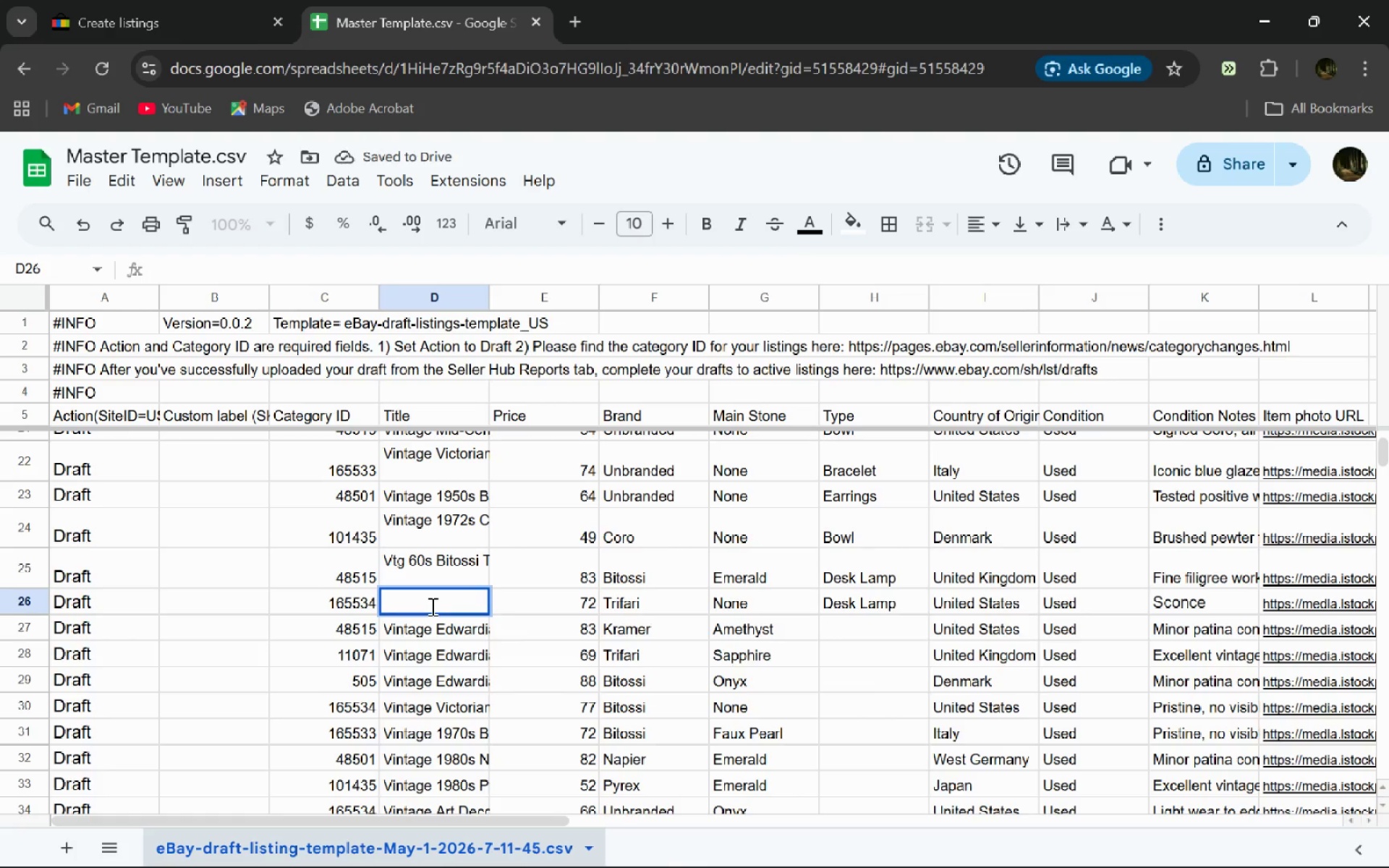 
key(Control+ControlLeft)
 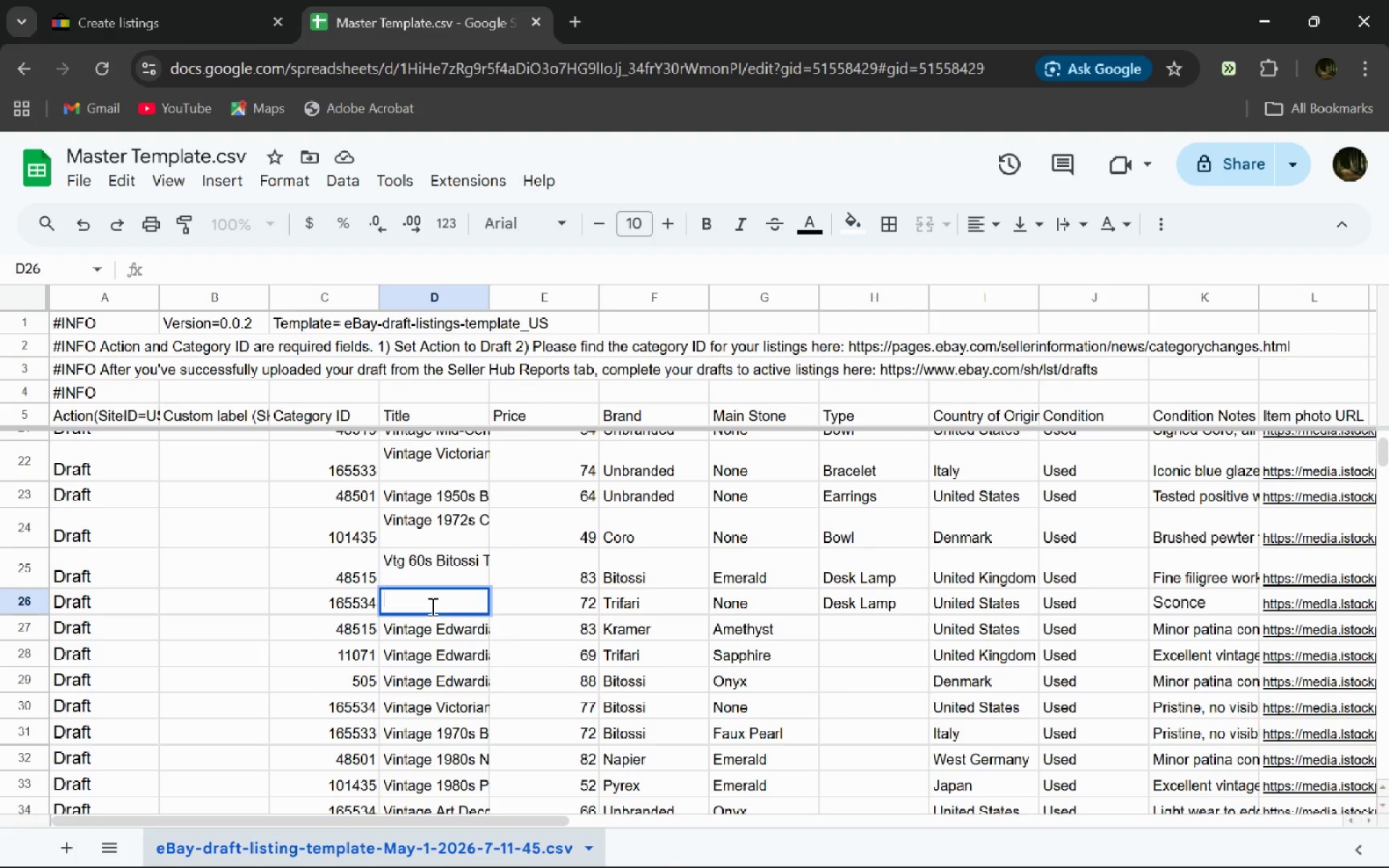 
double_click([431, 606])
 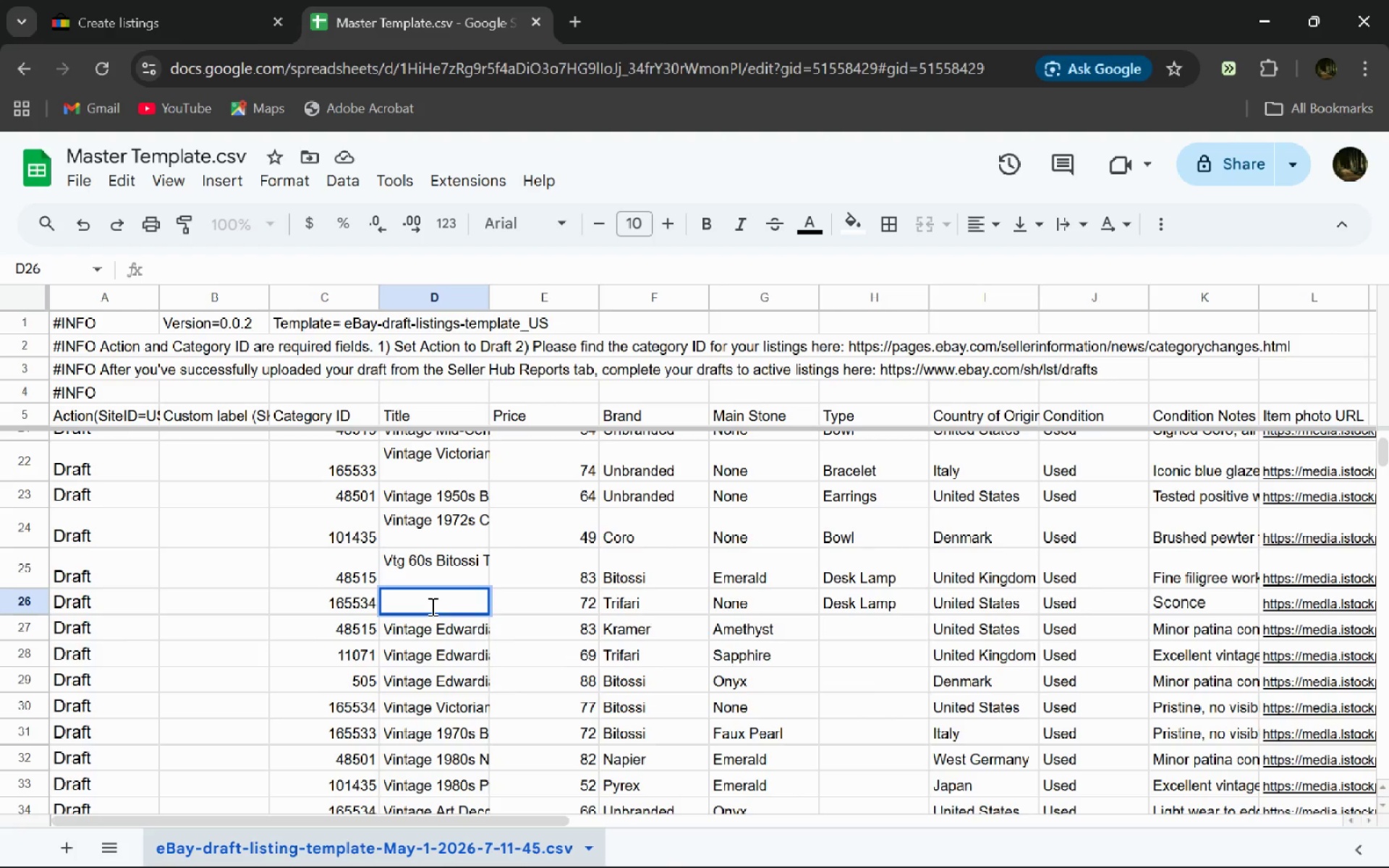 
key(Control+V)
 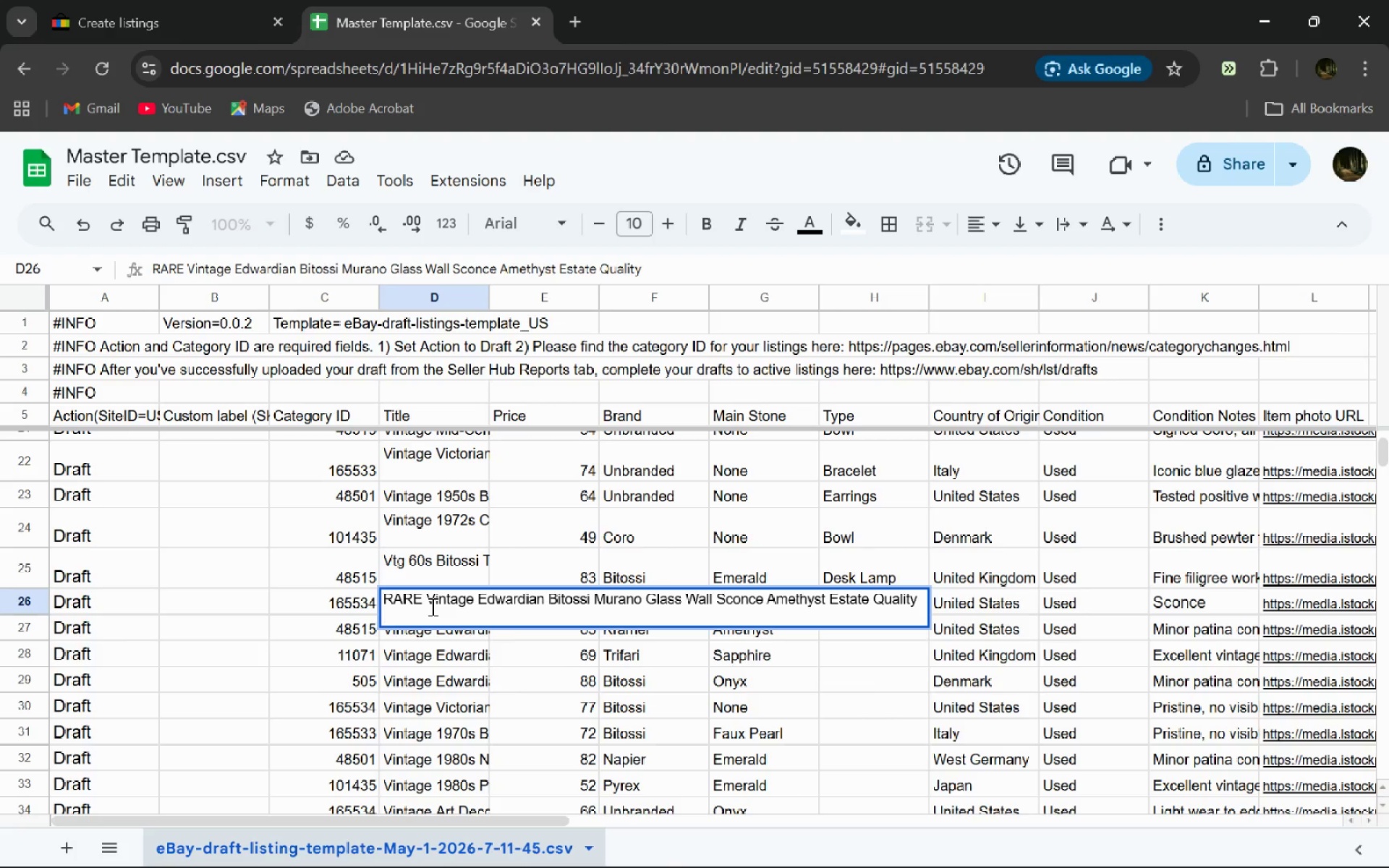 
key(Enter)
 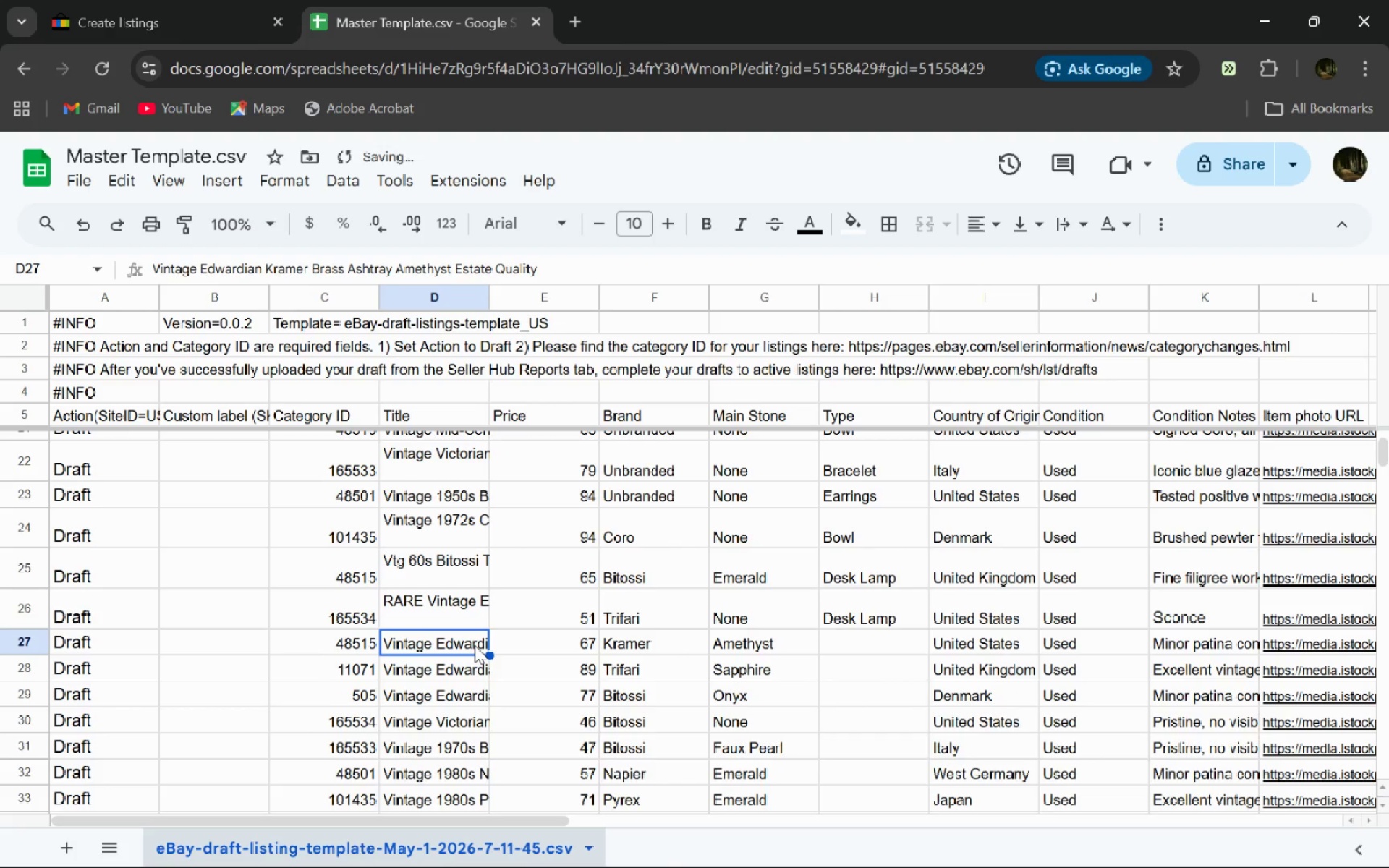 
key(Control+Z)
 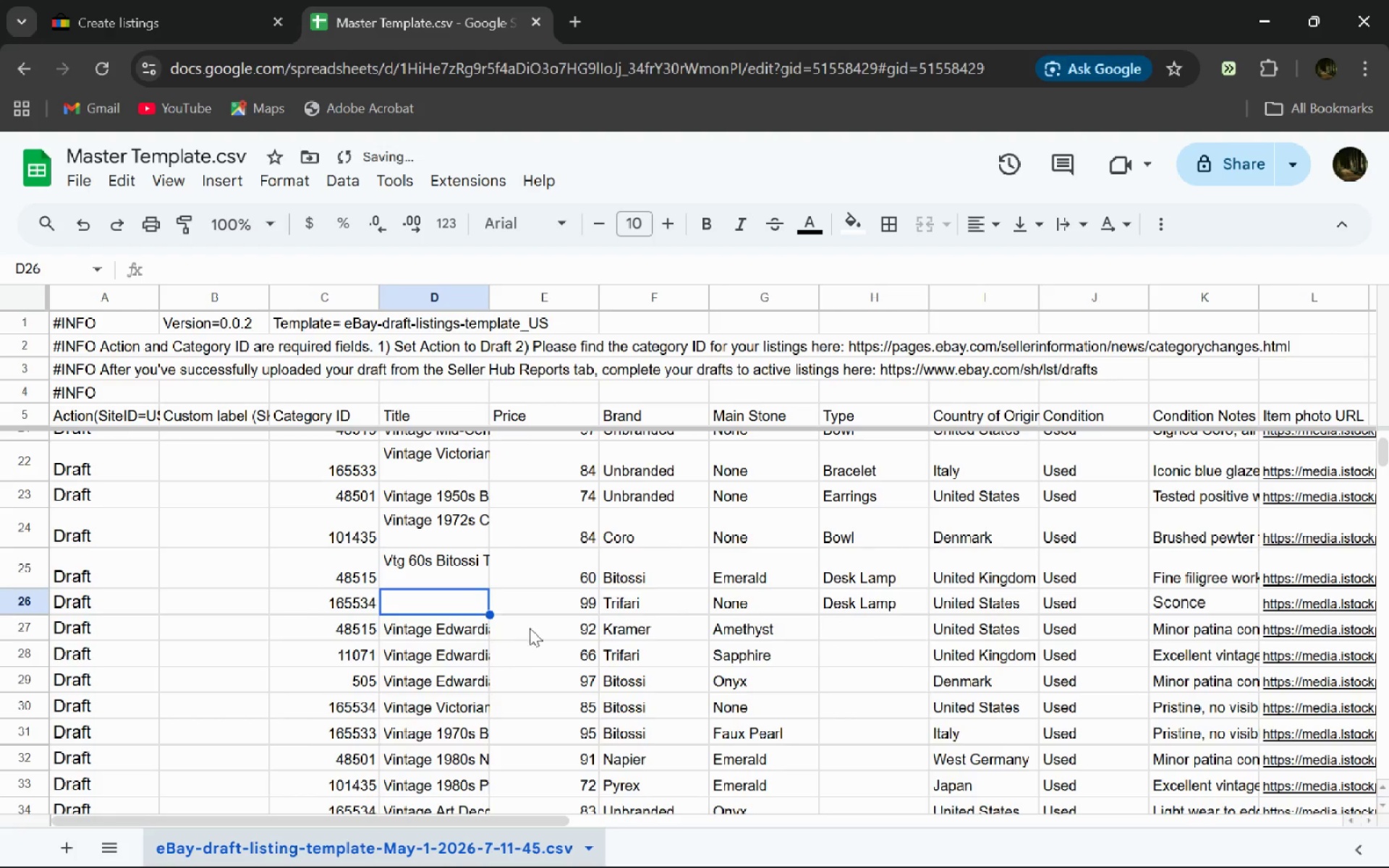 
left_click([532, 626])
 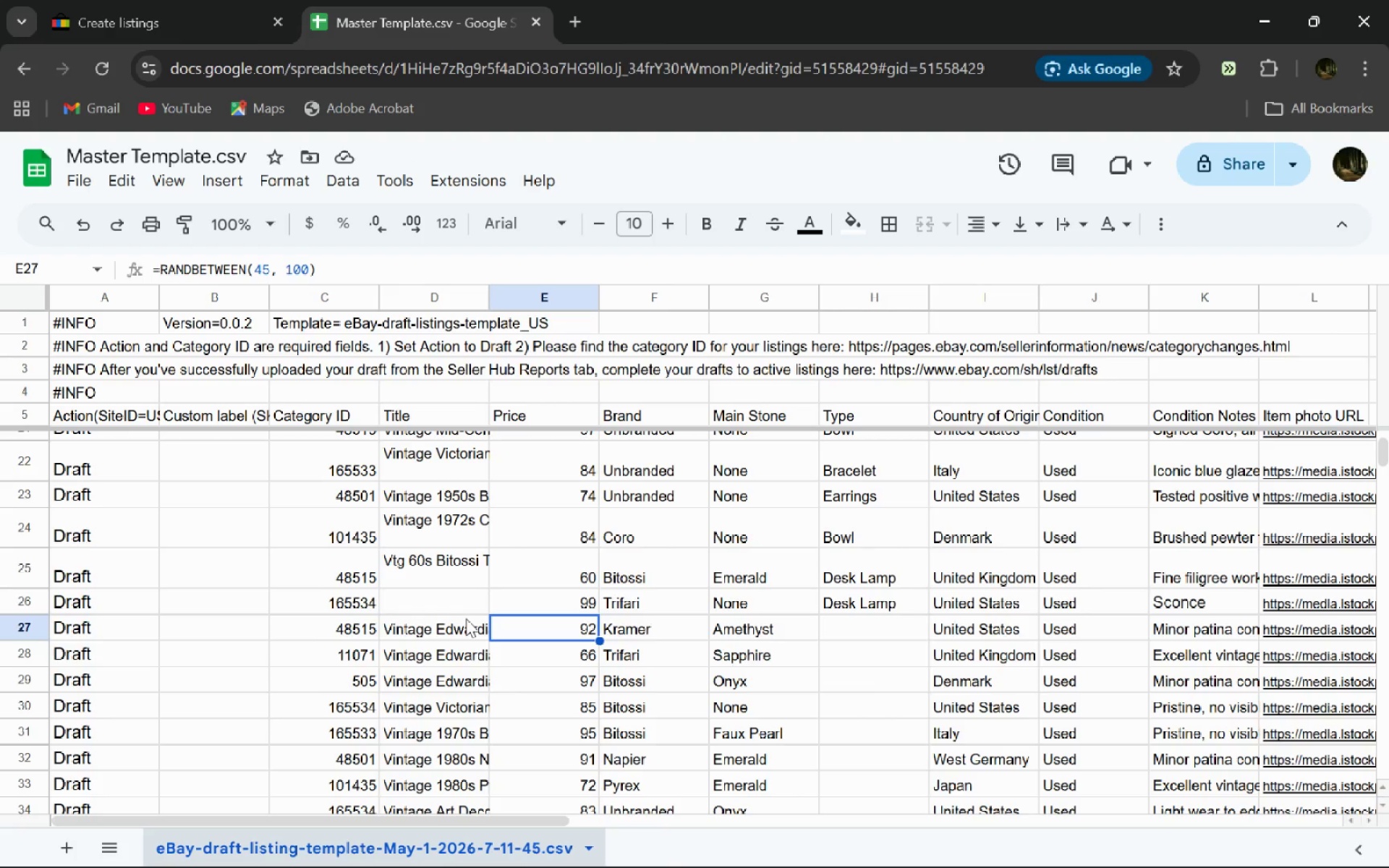 
wait(22.47)
 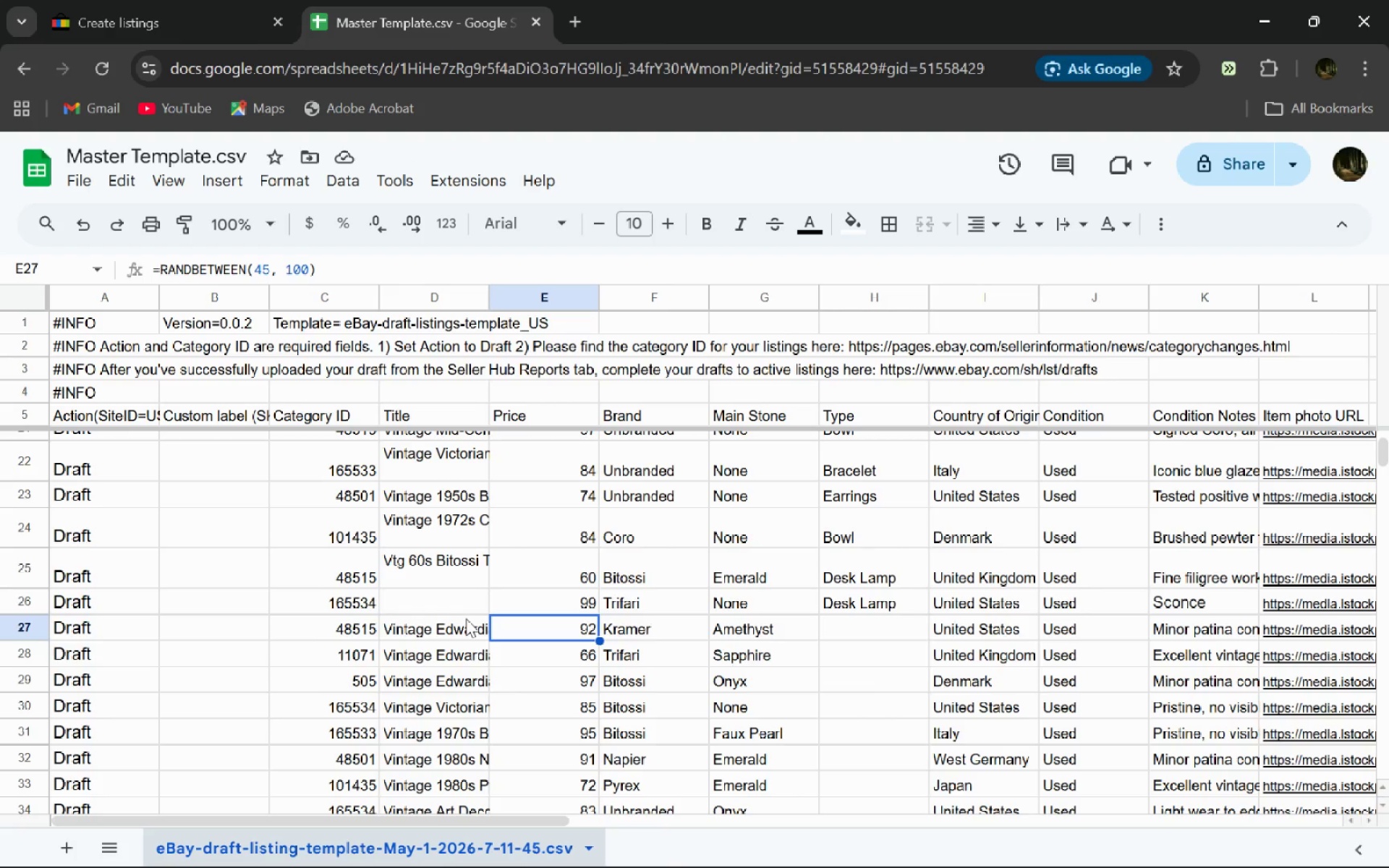 
left_click([159, 0])
 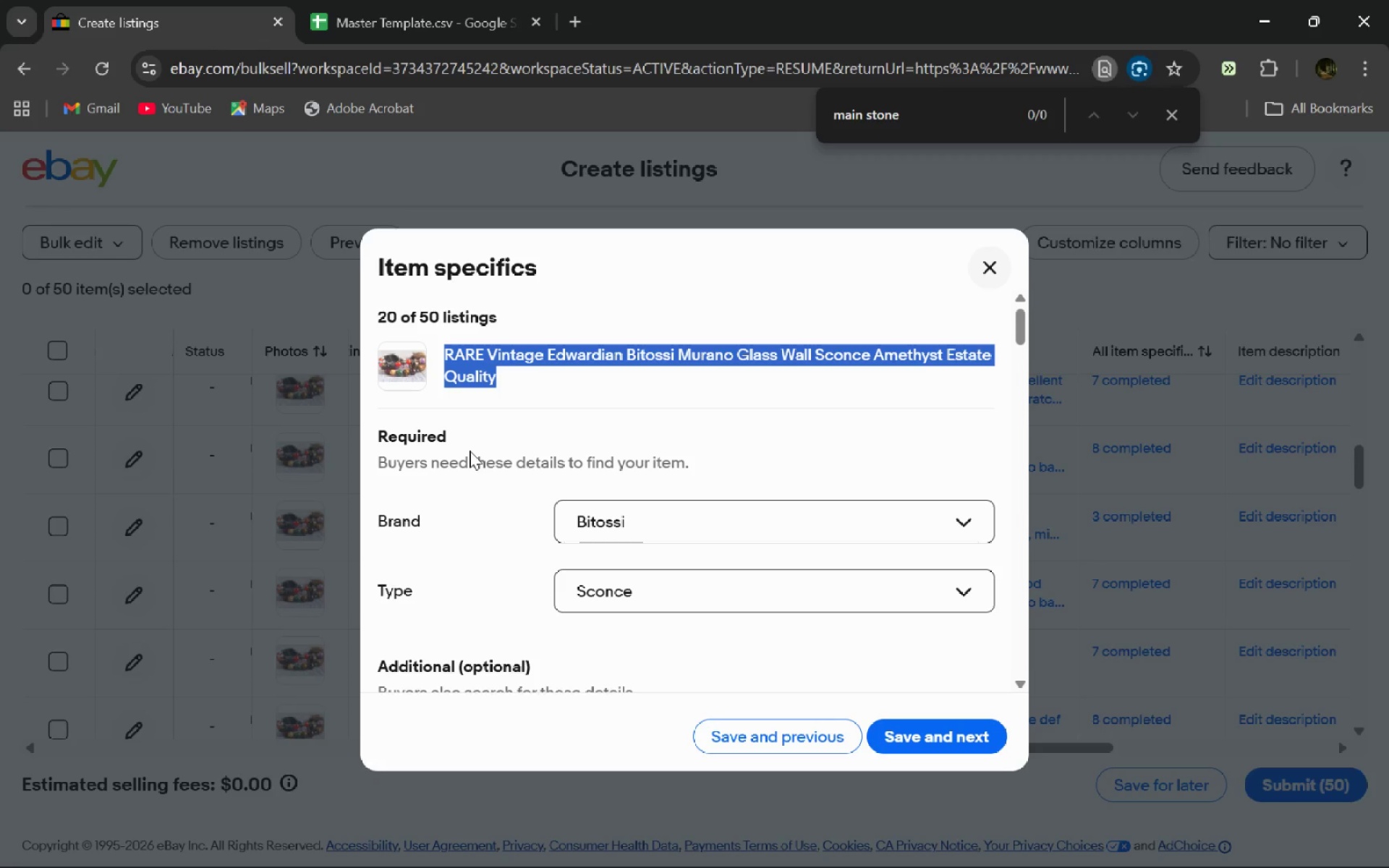 
wait(12.39)
 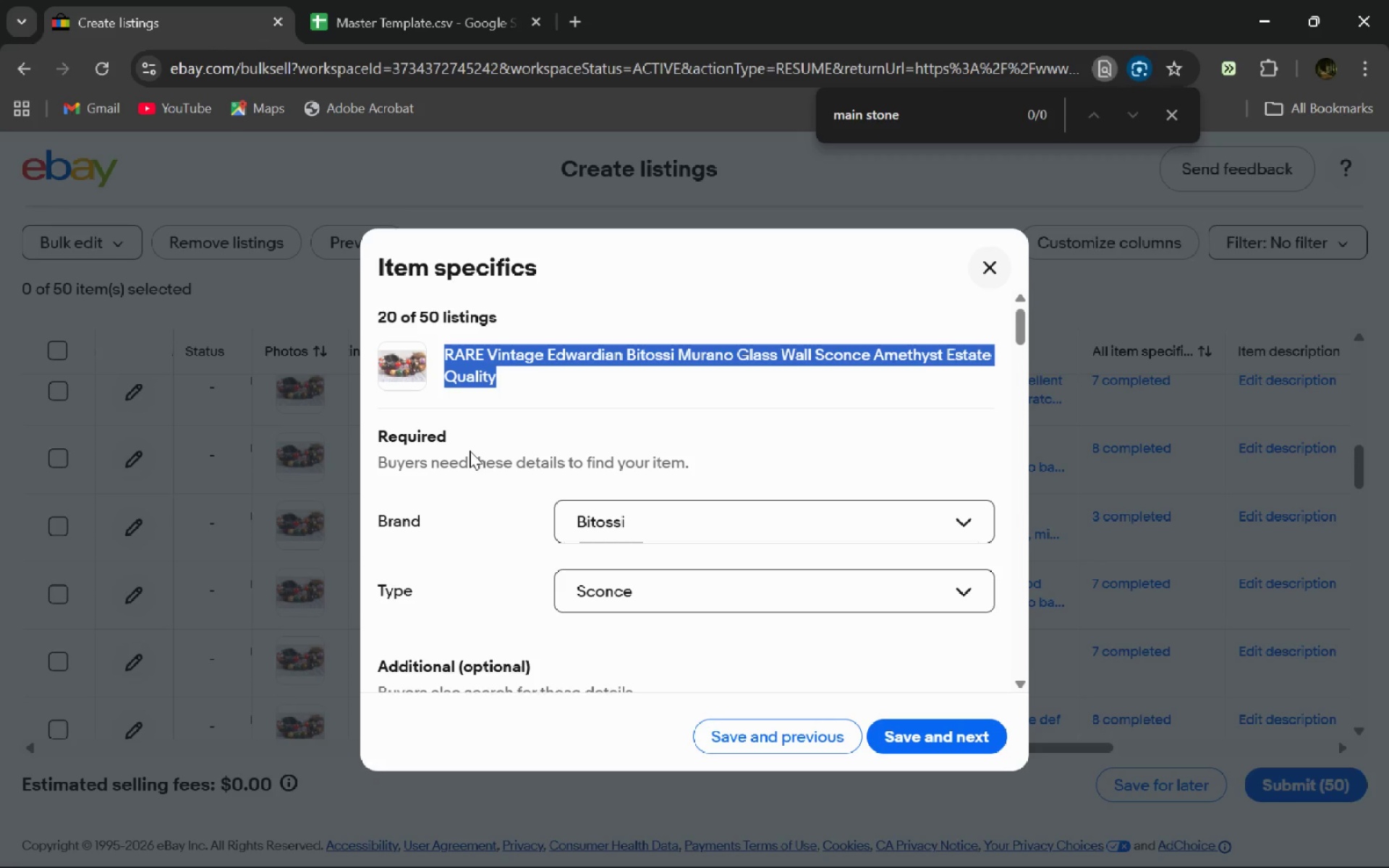 
key(Control+C)
 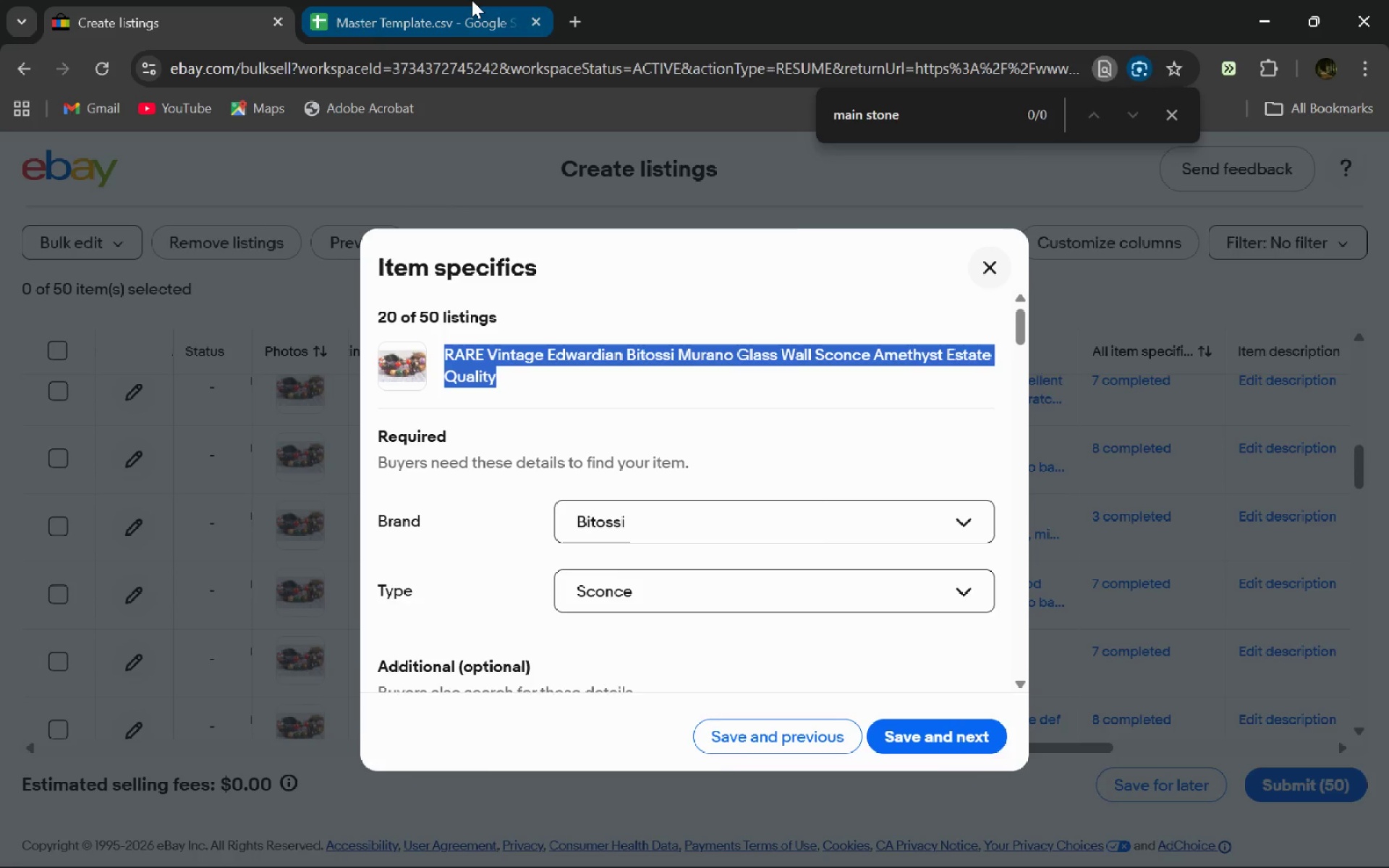 
left_click([472, 0])
 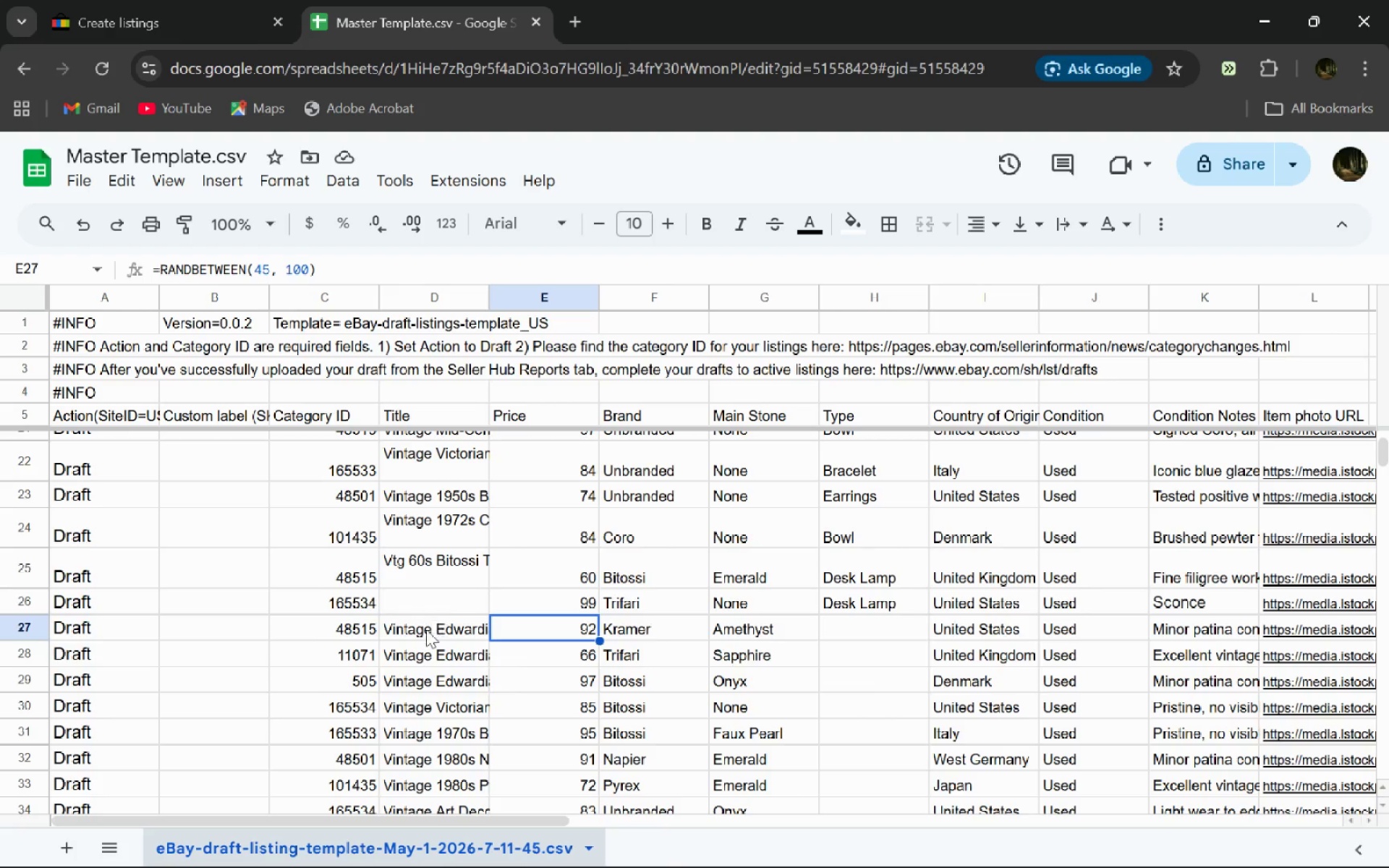 
key(Control+Z)
 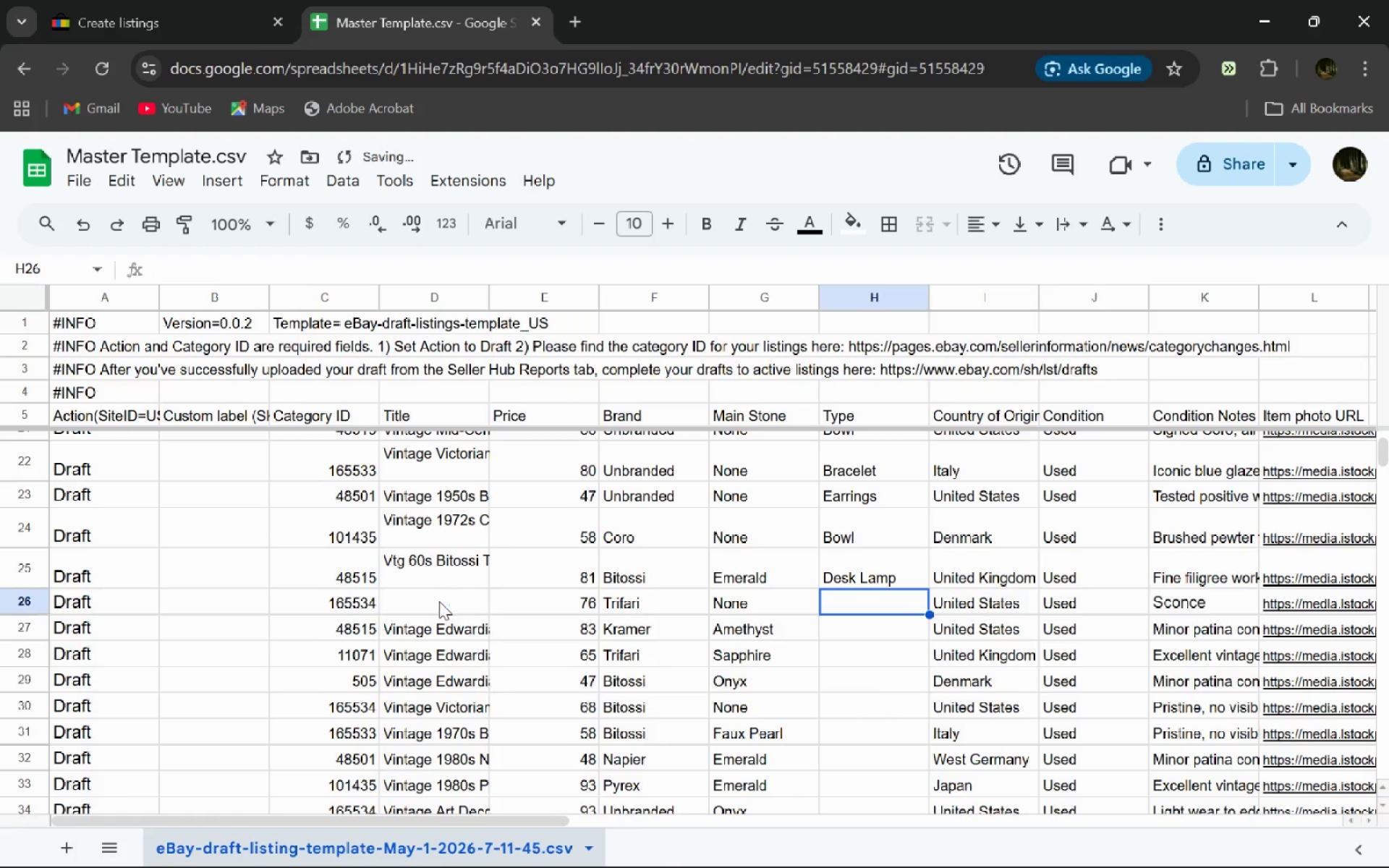 
key(Control+Z)
 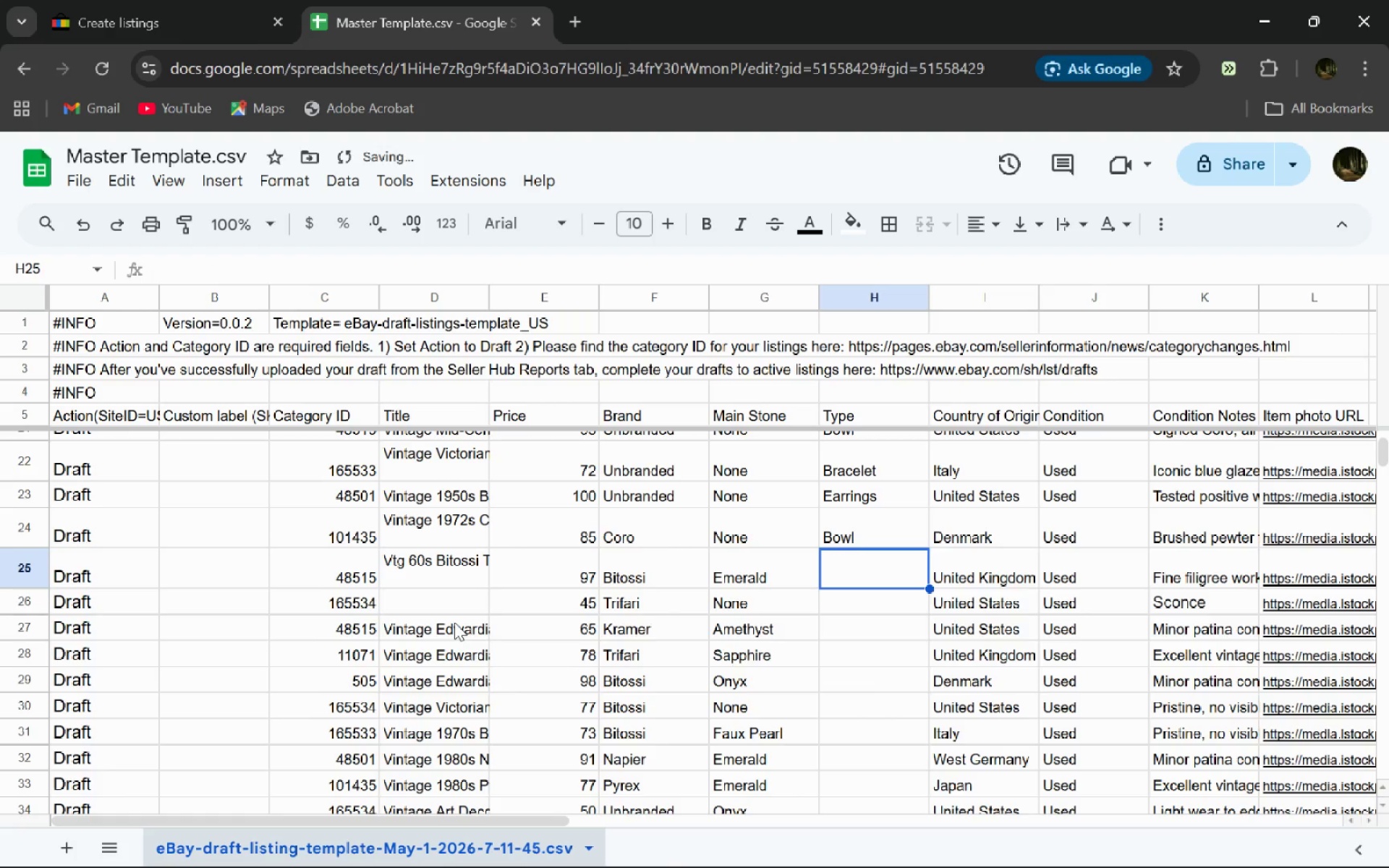 
key(Control+Y)
 